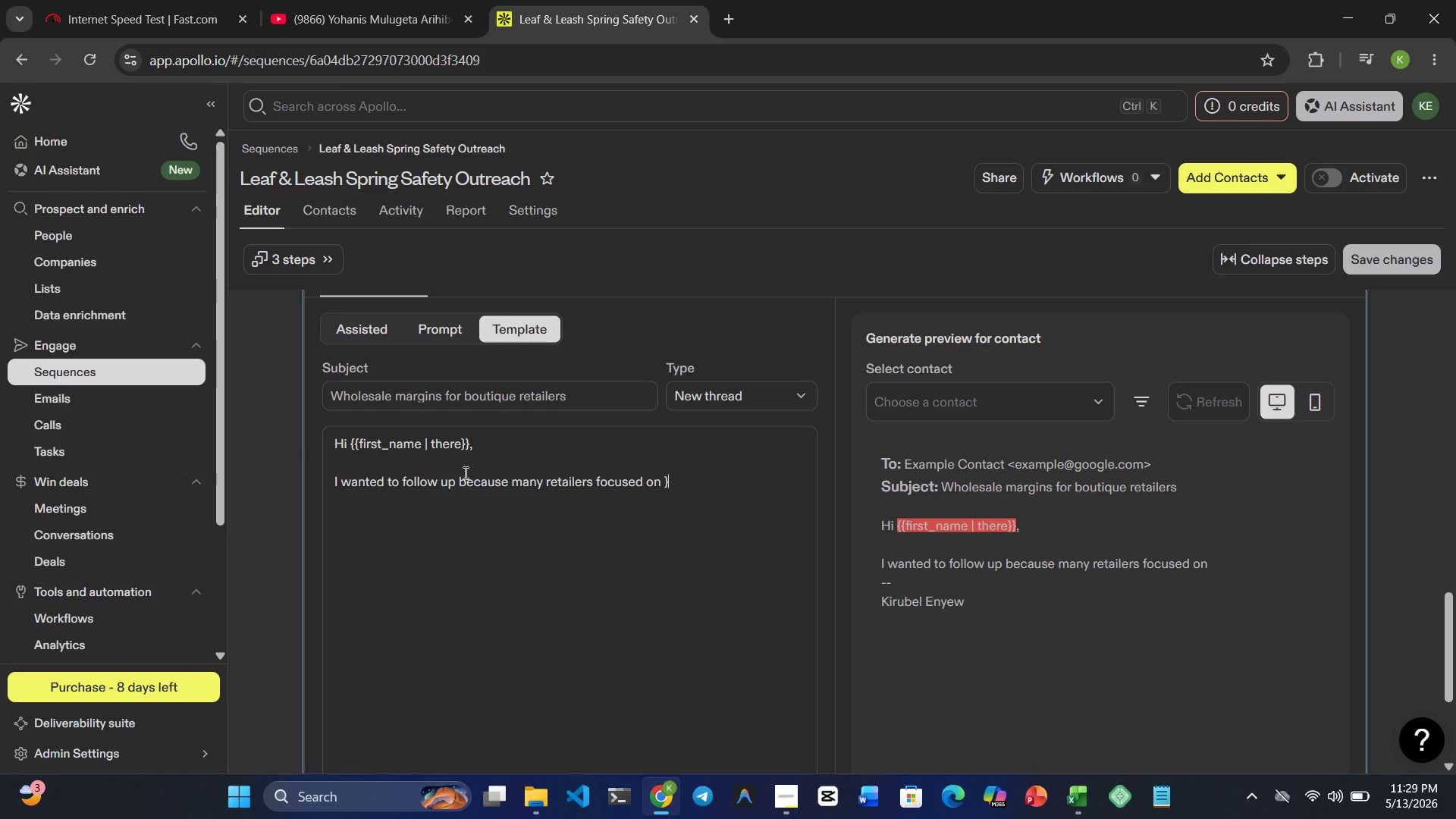 
key(Shift+BracketRight)
 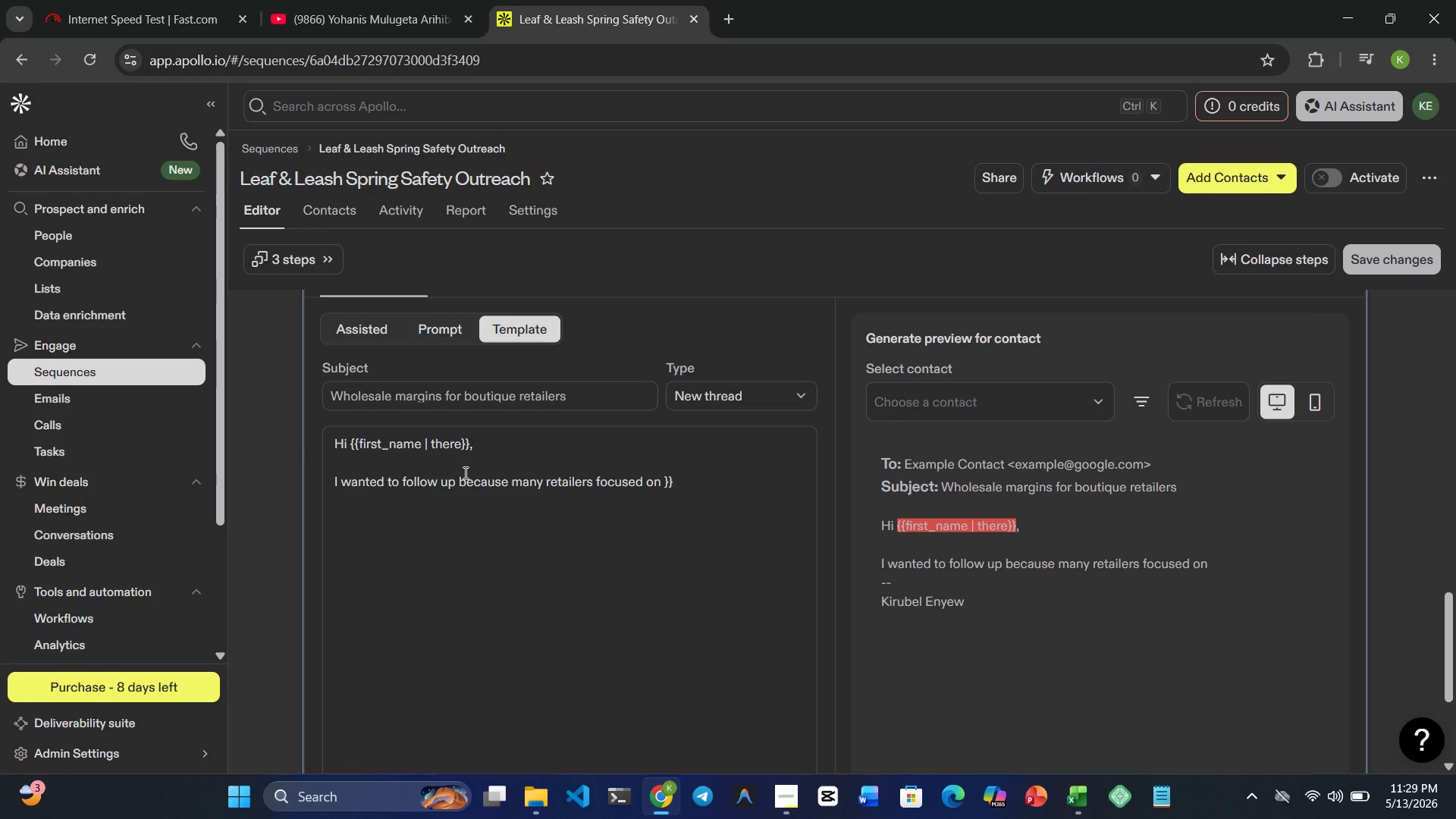 
key(ArrowLeft)
 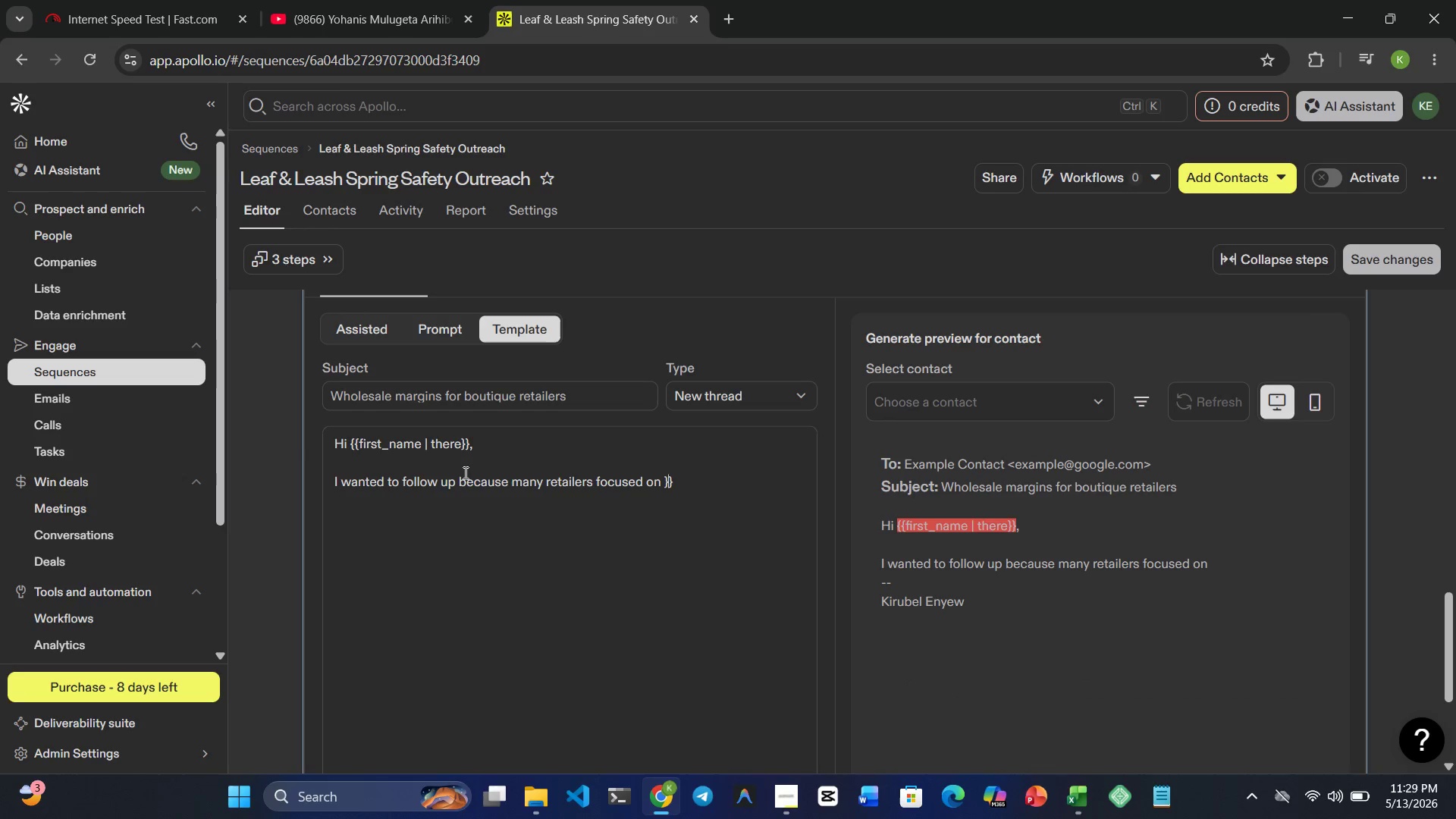 
key(ArrowLeft)
 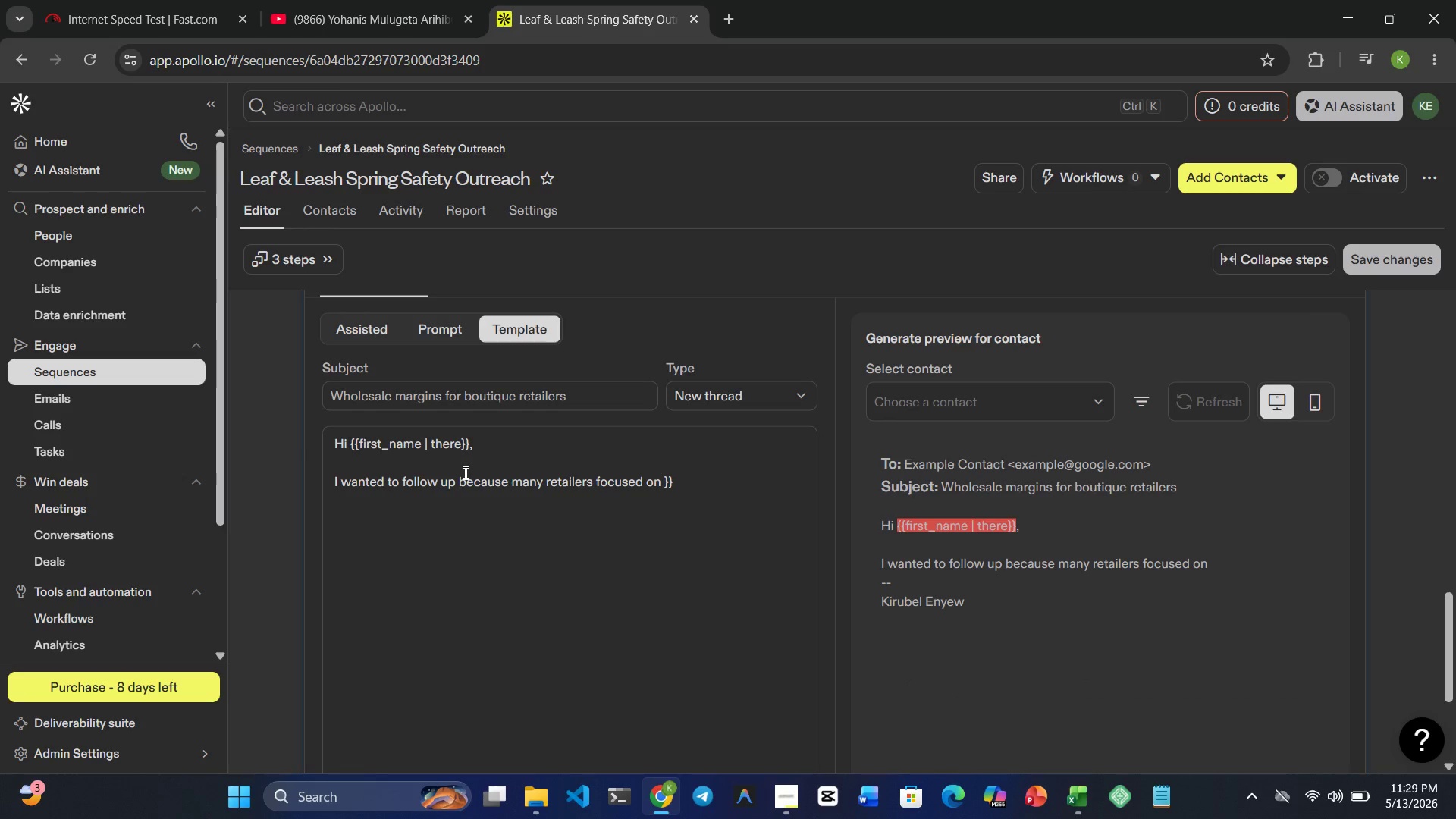 
type({{specialty )
key(Backspace)
type(_focus)
 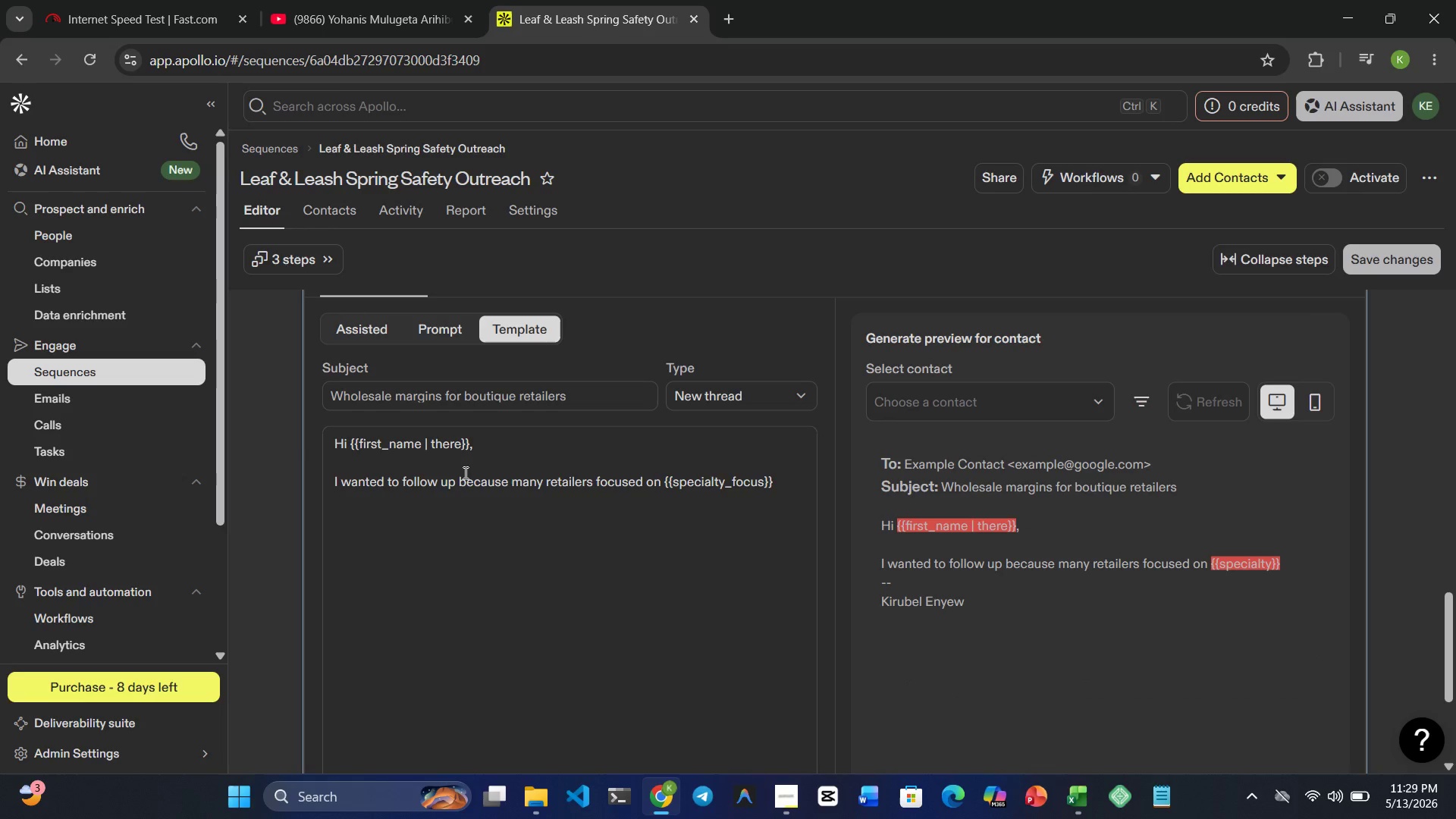 
wait(5.16)
 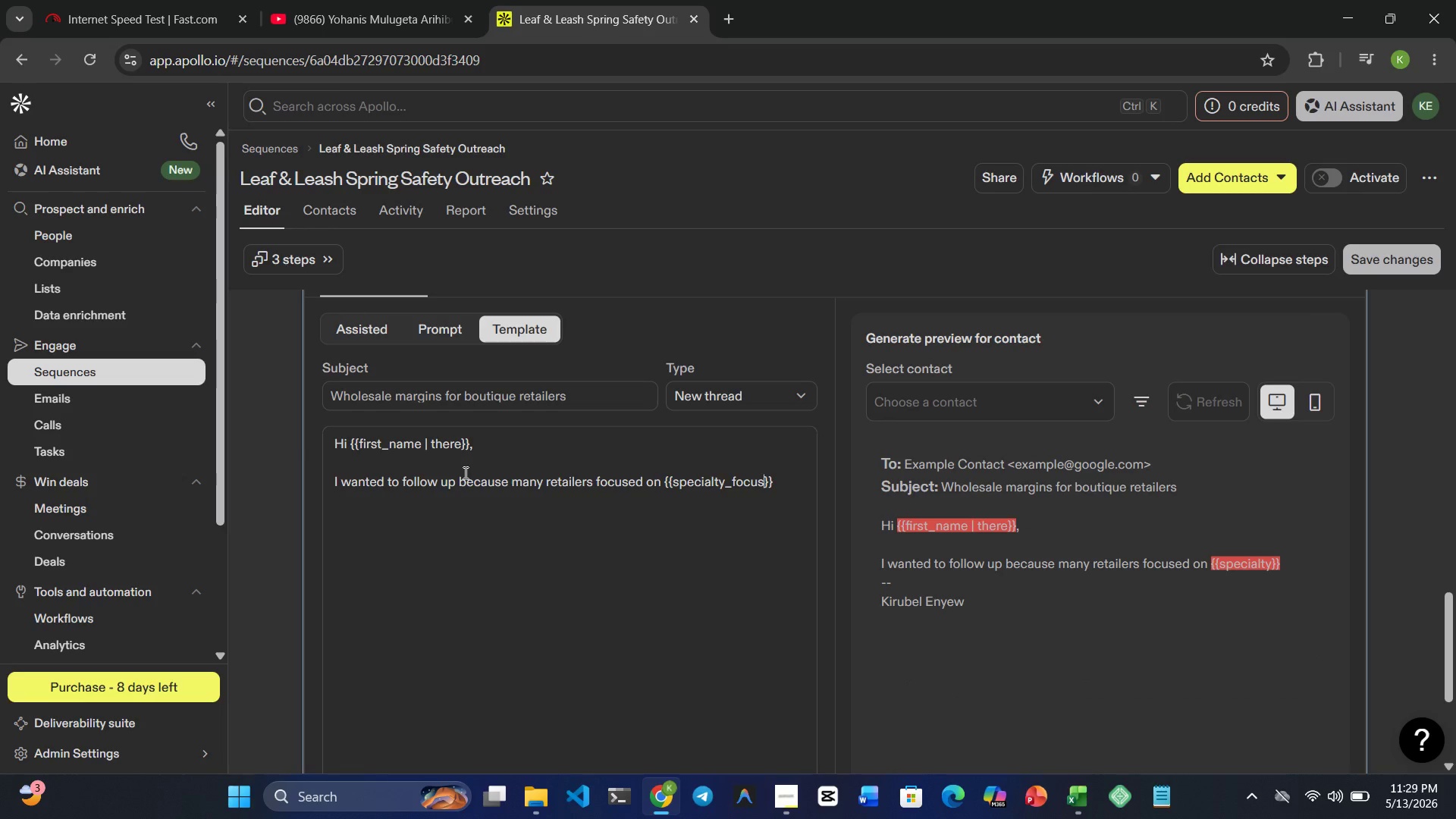 
type( | organic lawn care)
 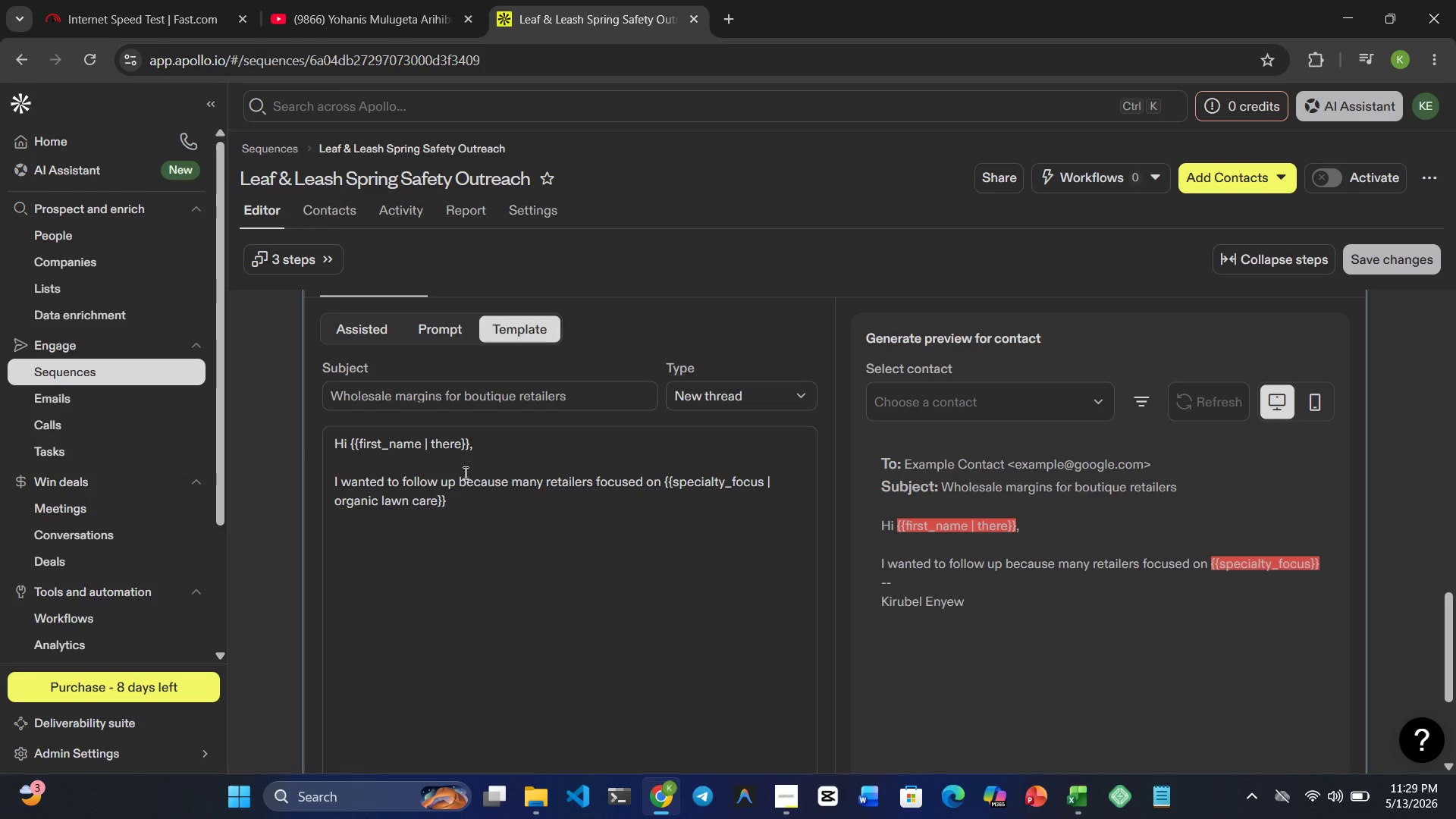 
key(ArrowRight)
 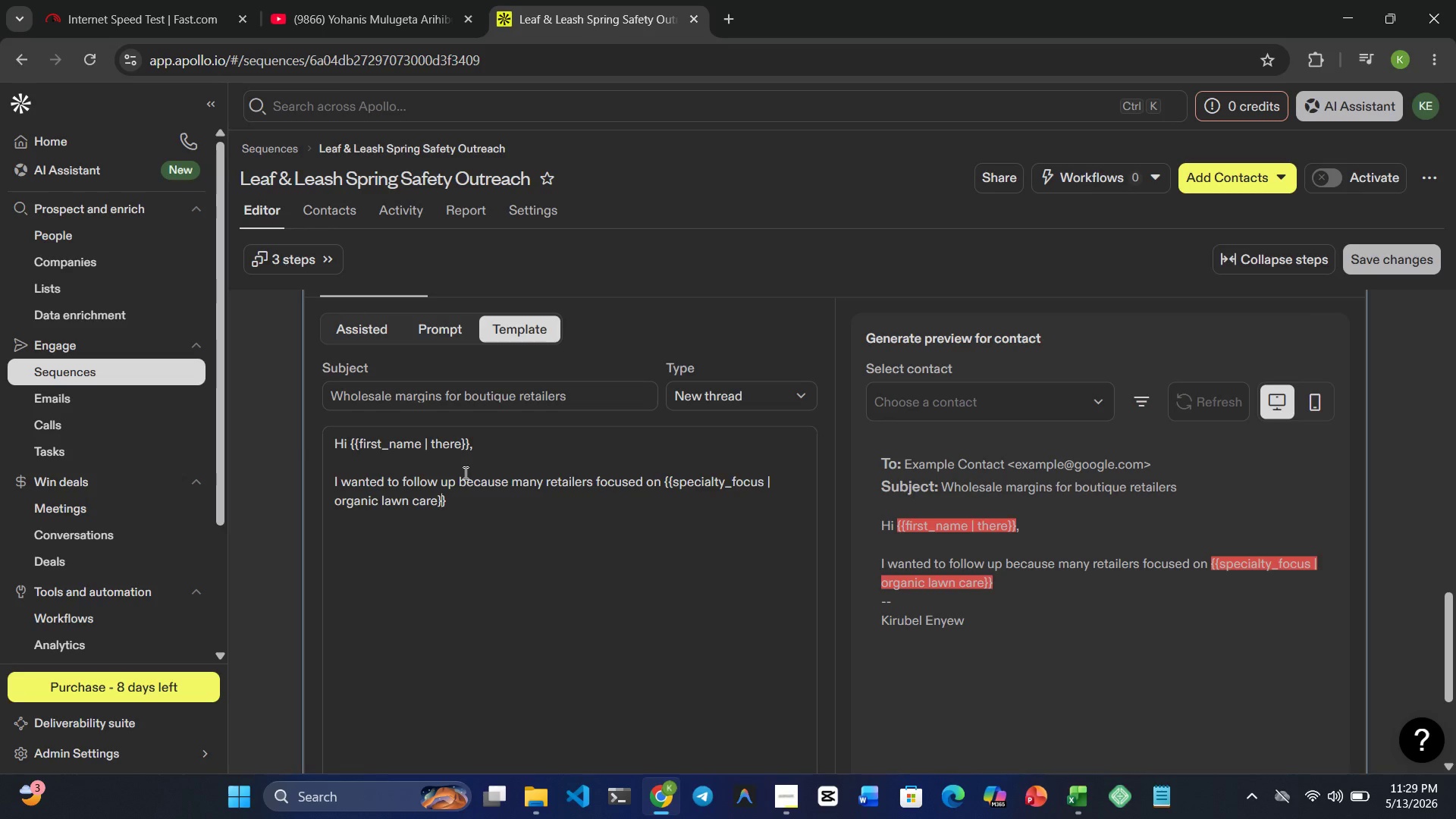 
key(Space)
 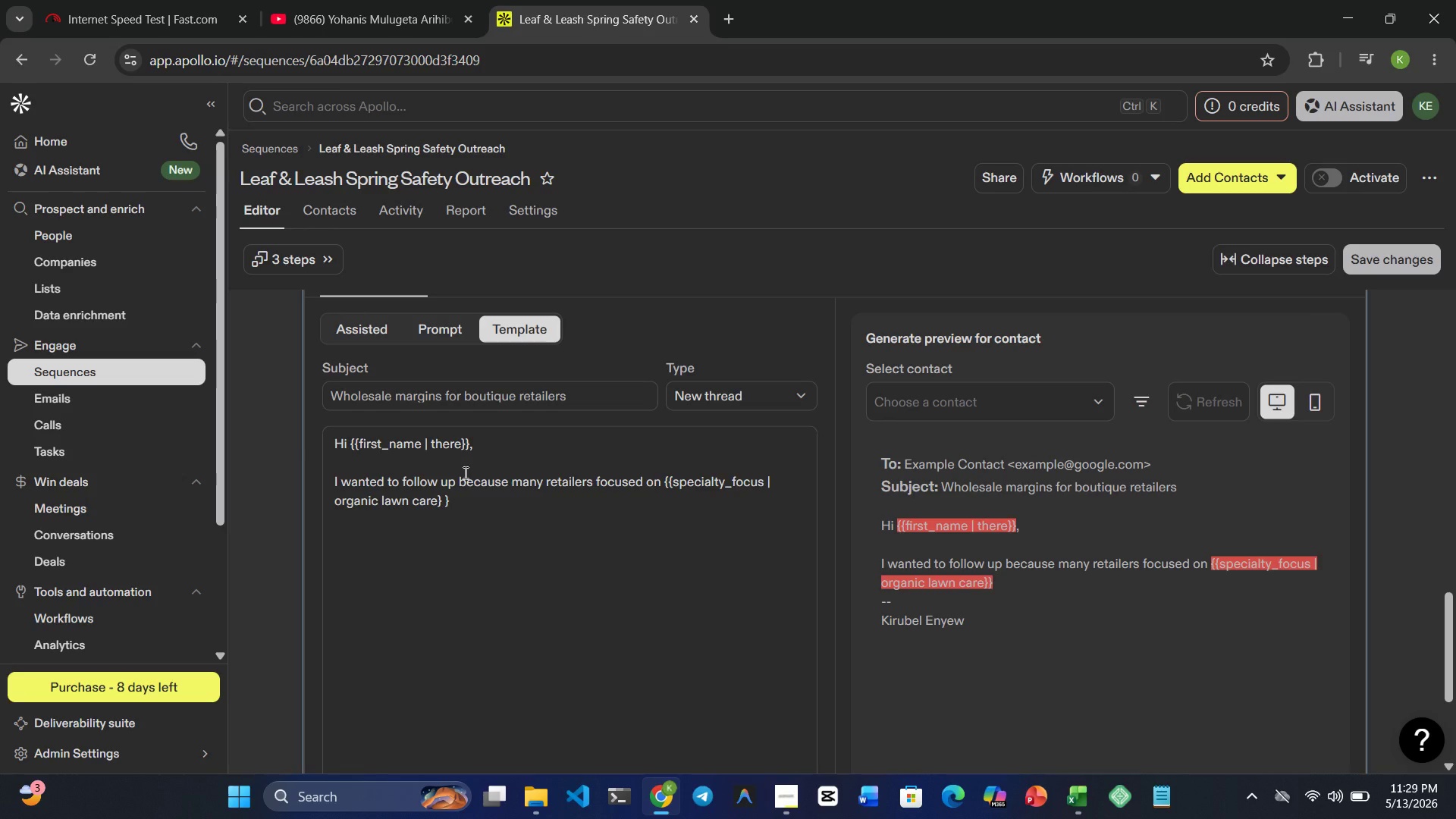 
key(Backspace)
 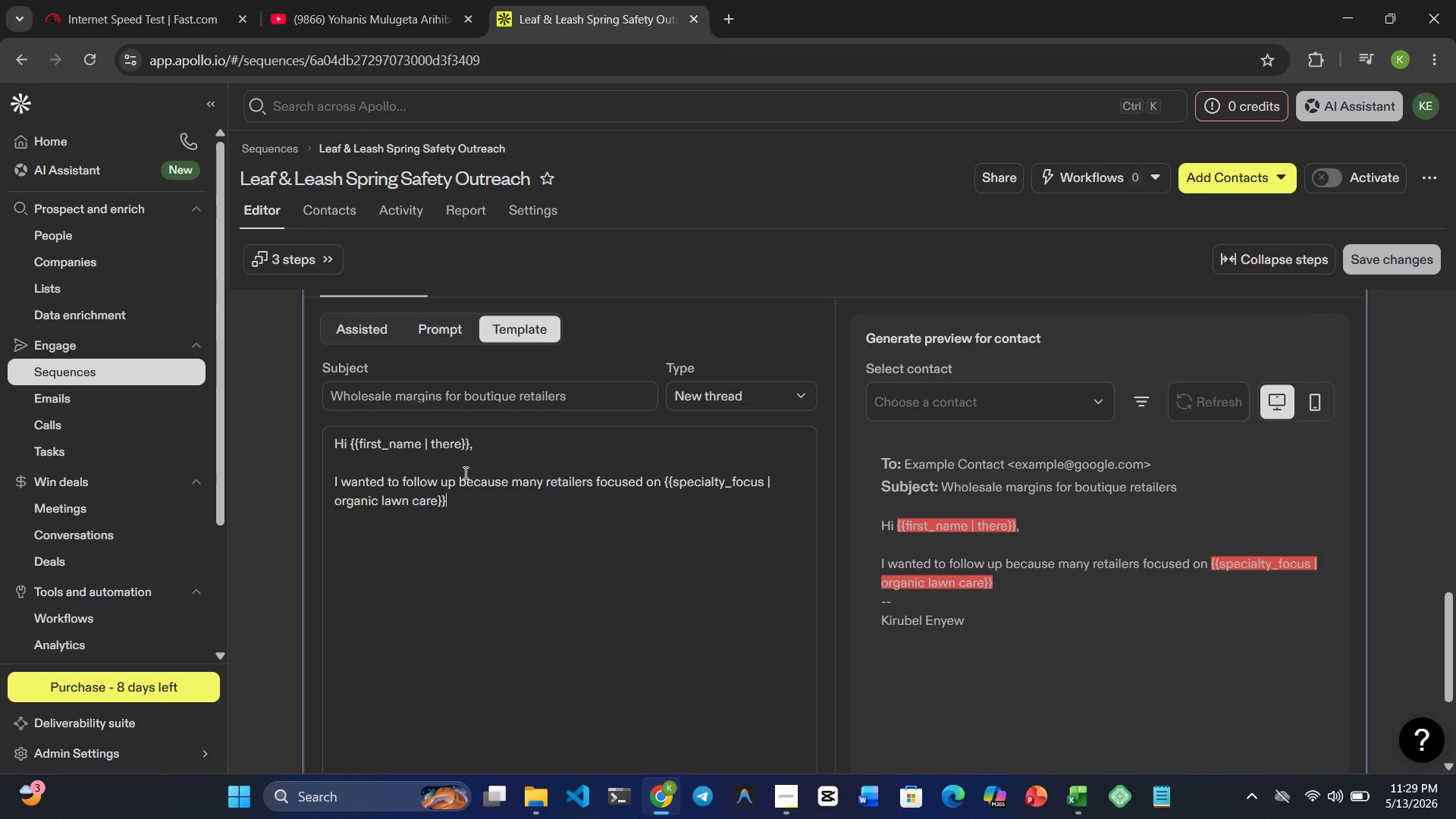 
key(ArrowRight)
 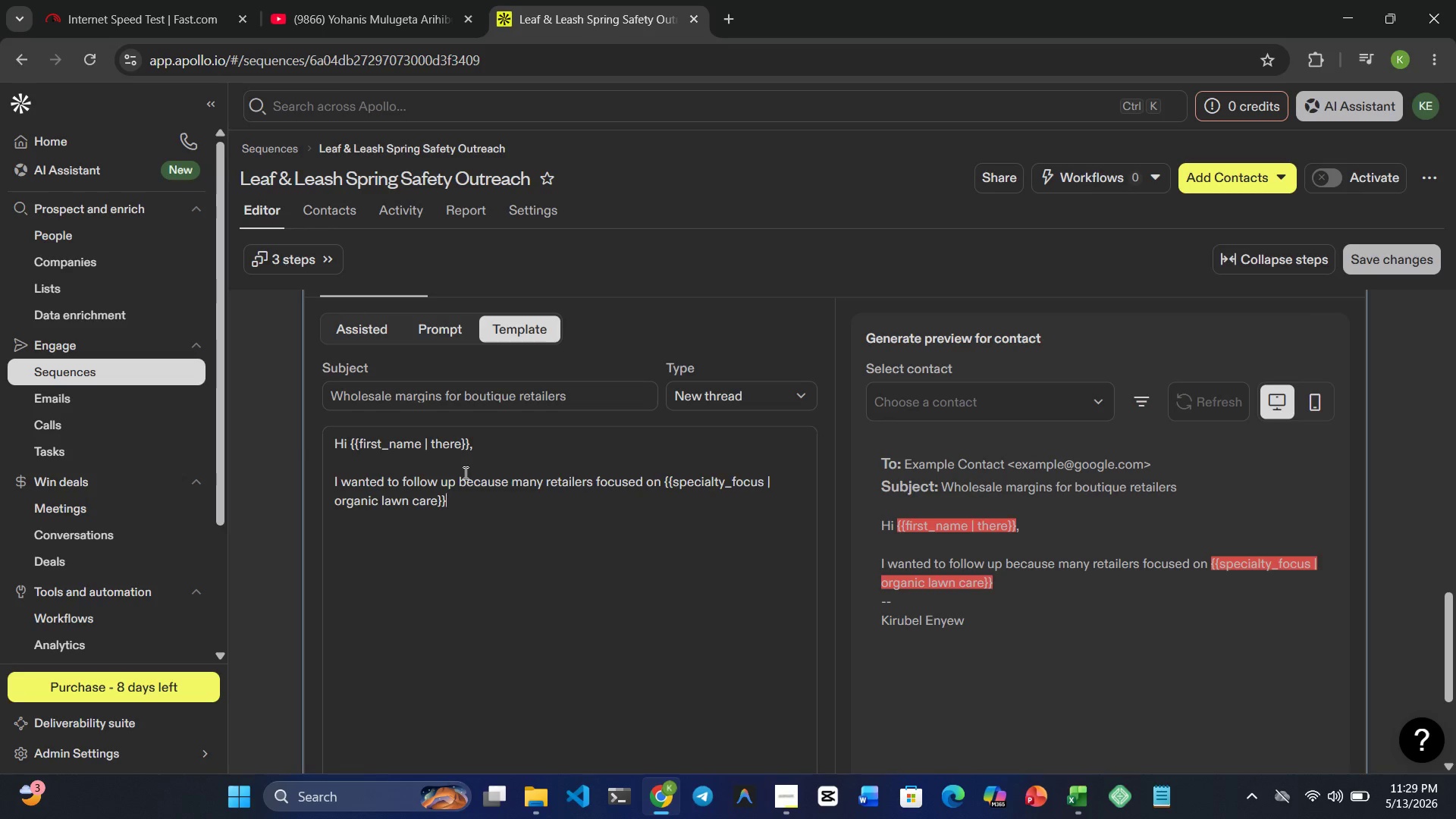 
type( are seeing grown )
 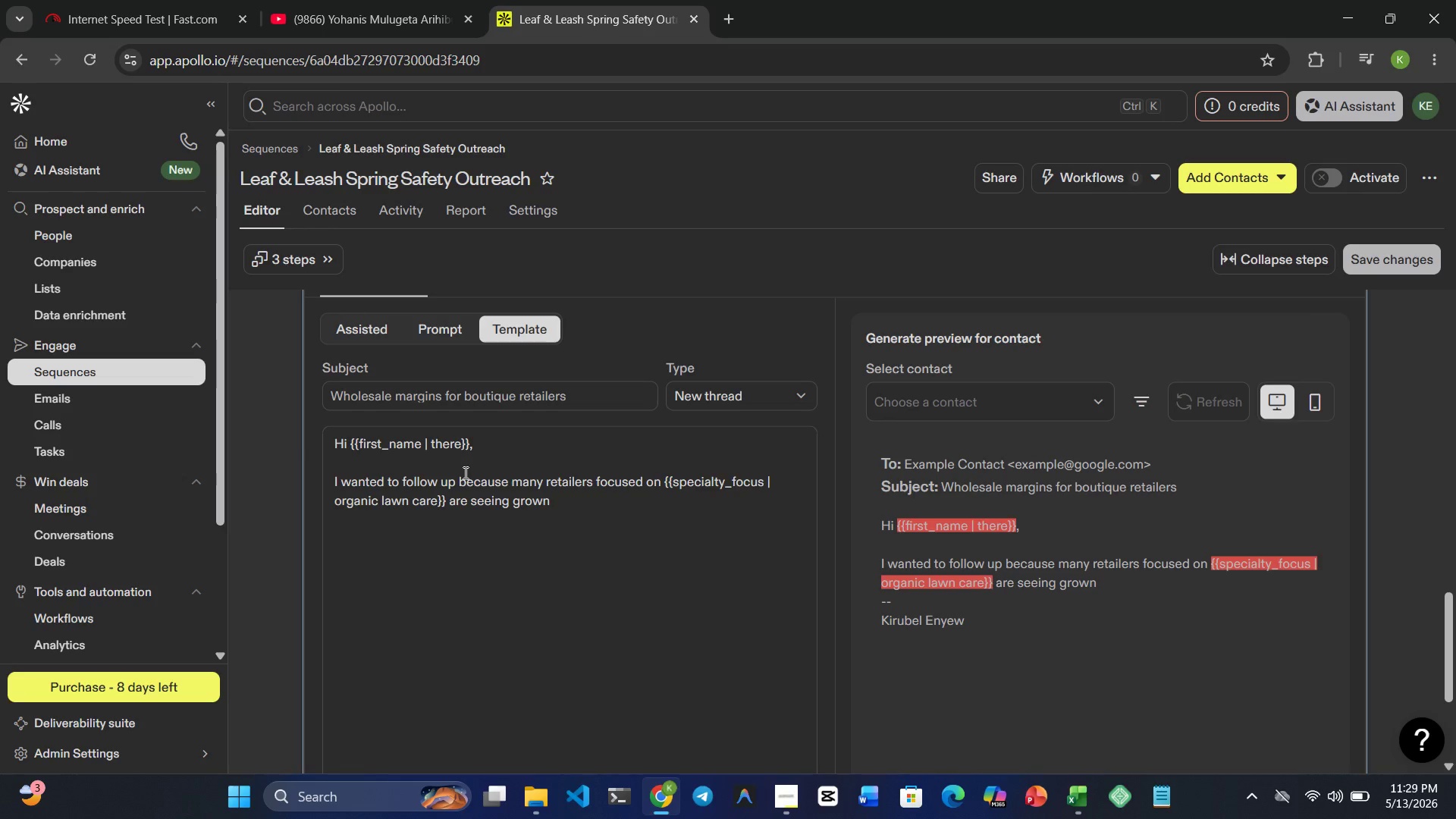 
wait(5.19)
 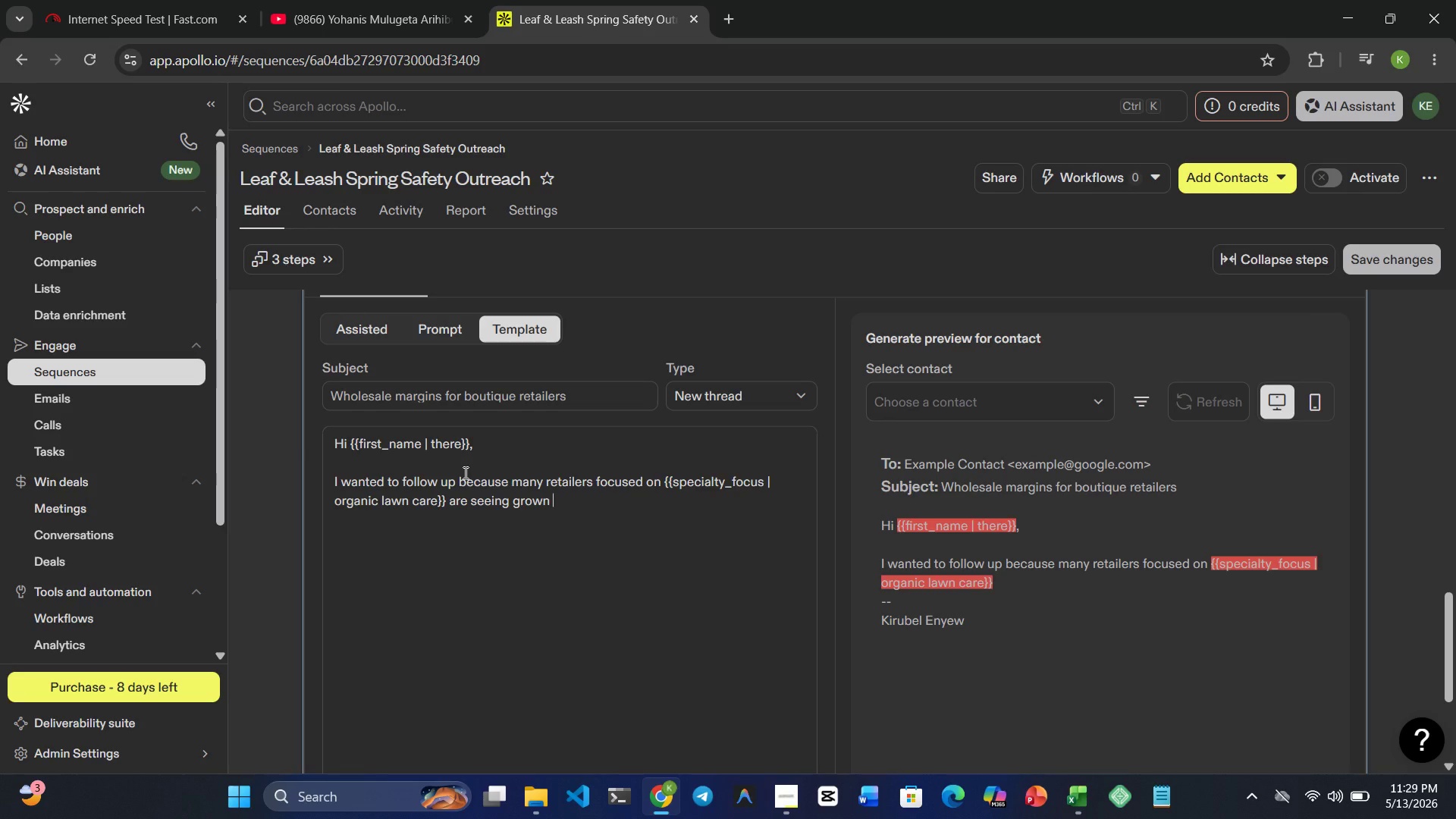 
key(Backspace)
key(Backspace)
type(ing )
 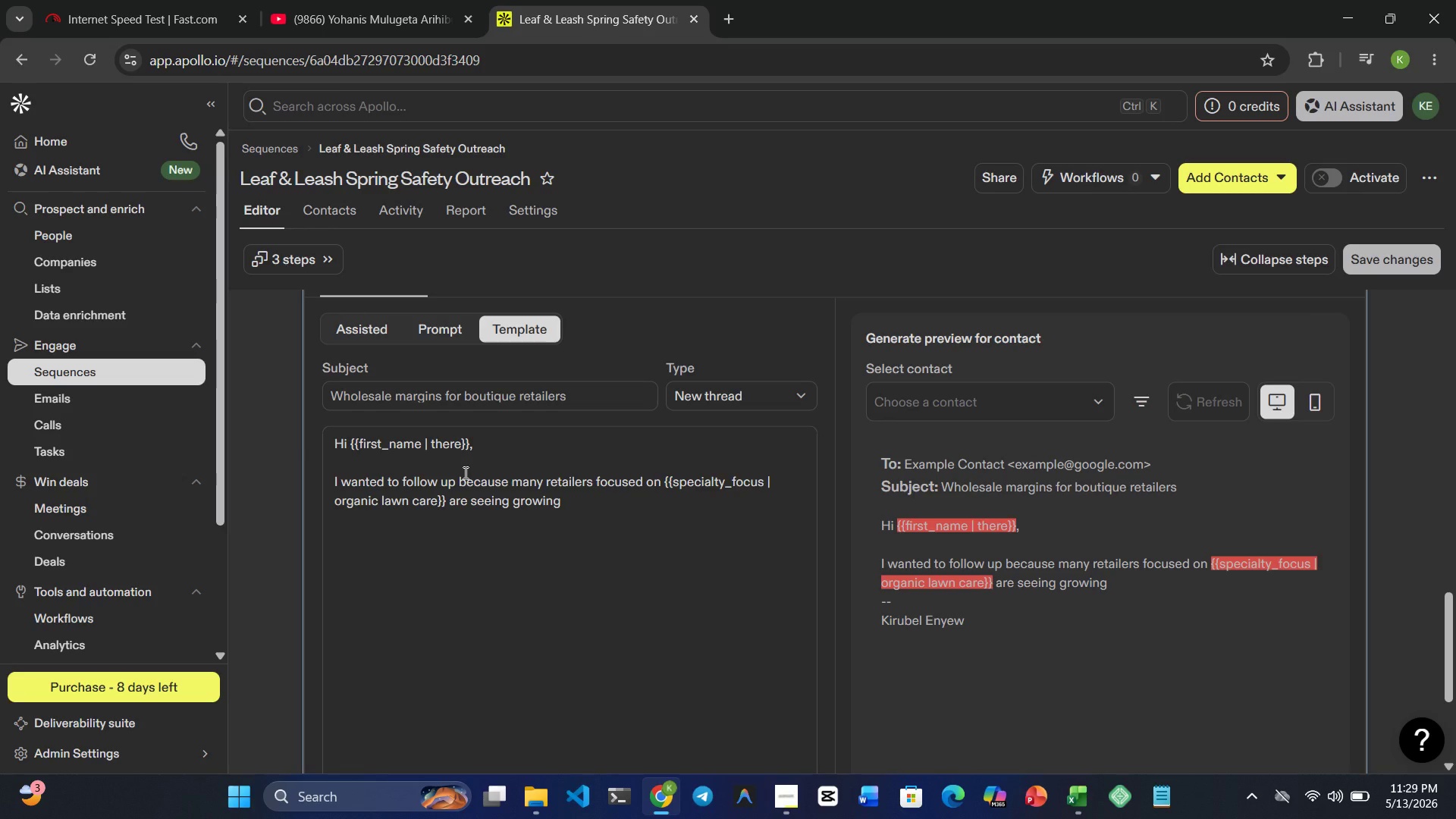 
type(demai)
key(Backspace)
type(nd for safer )
 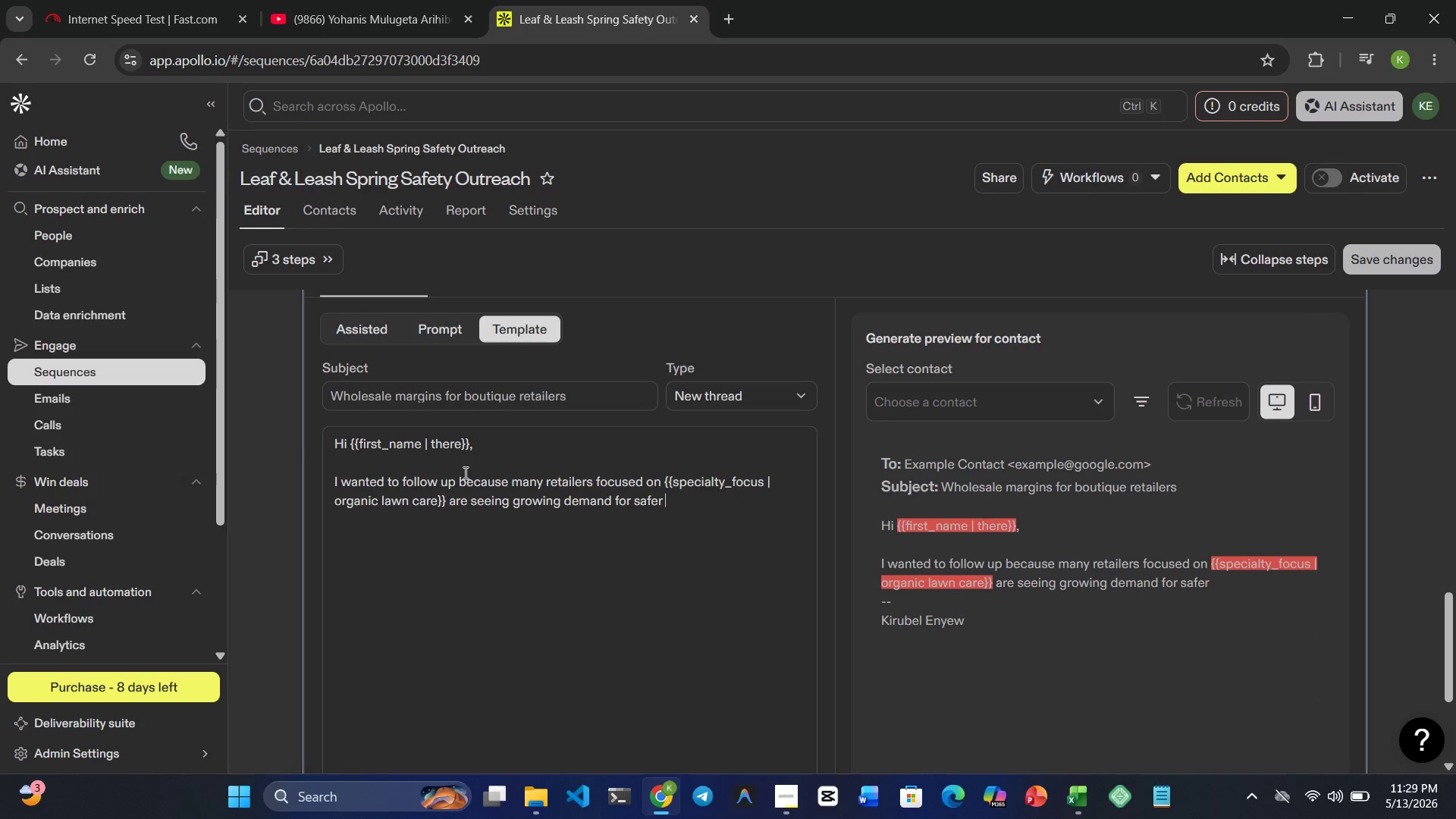 
type(gardening products )
 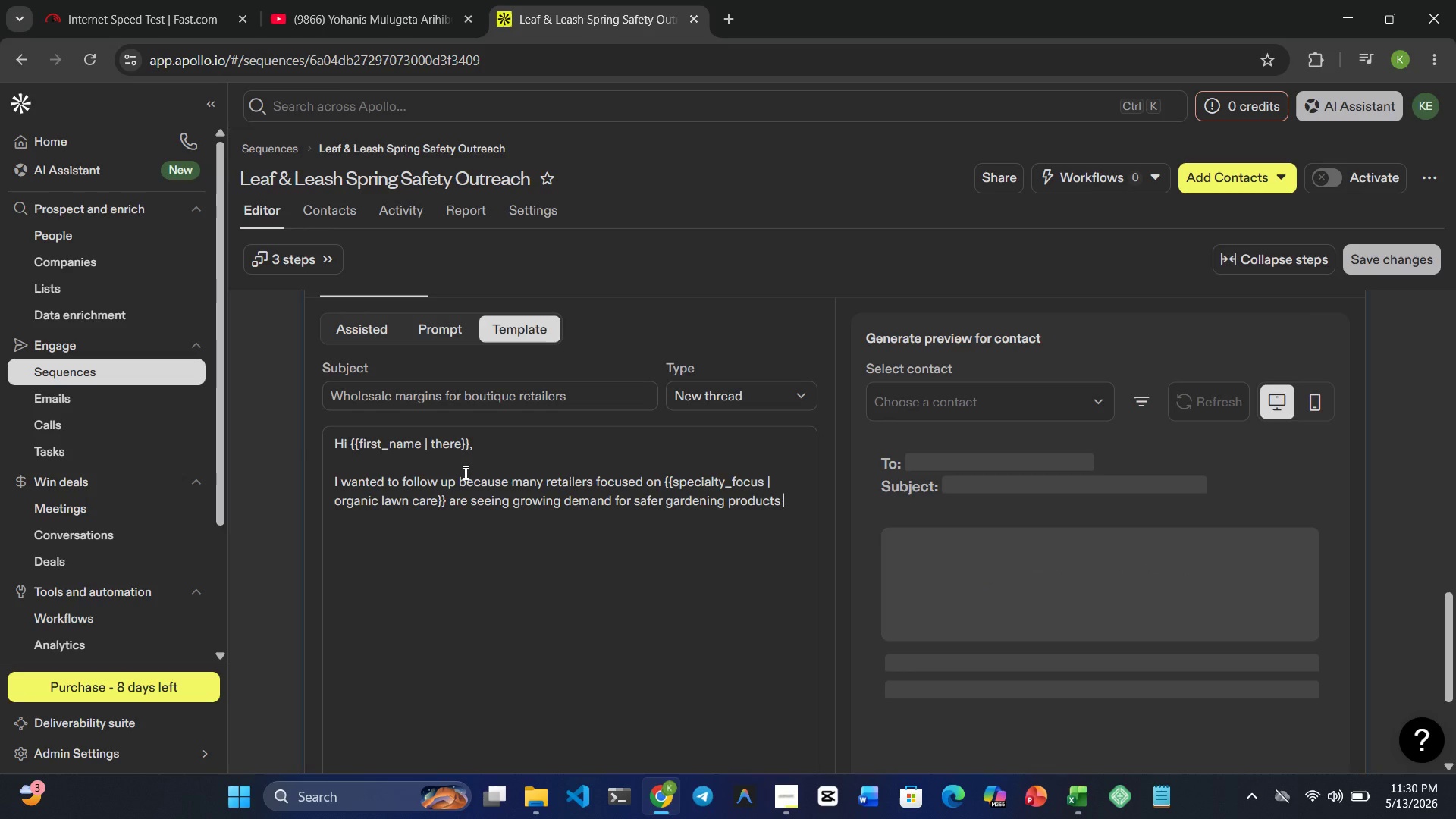 
type(that als )
key(Backspace)
type(o support )
 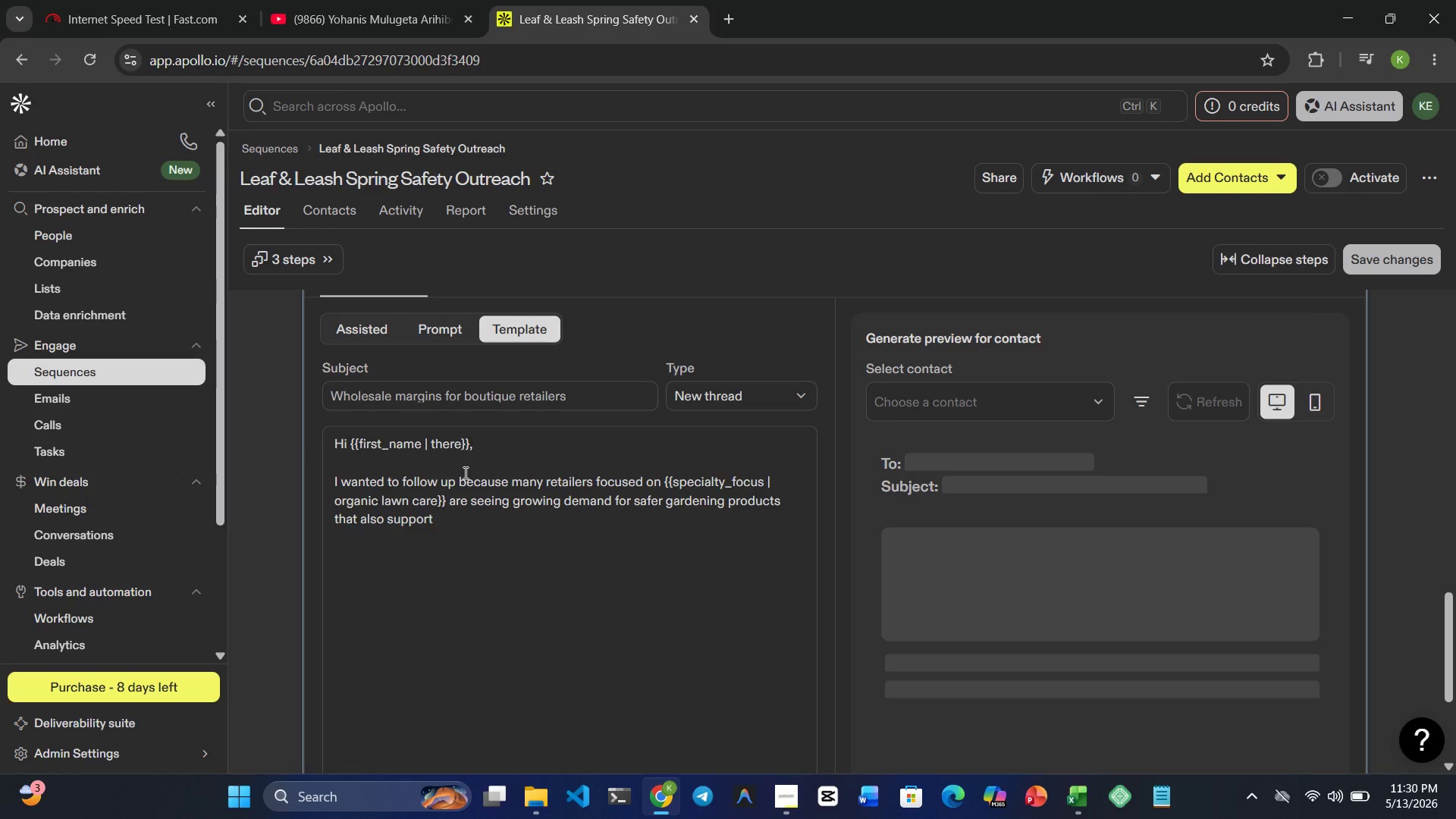 
type(pet-friendly households.)
 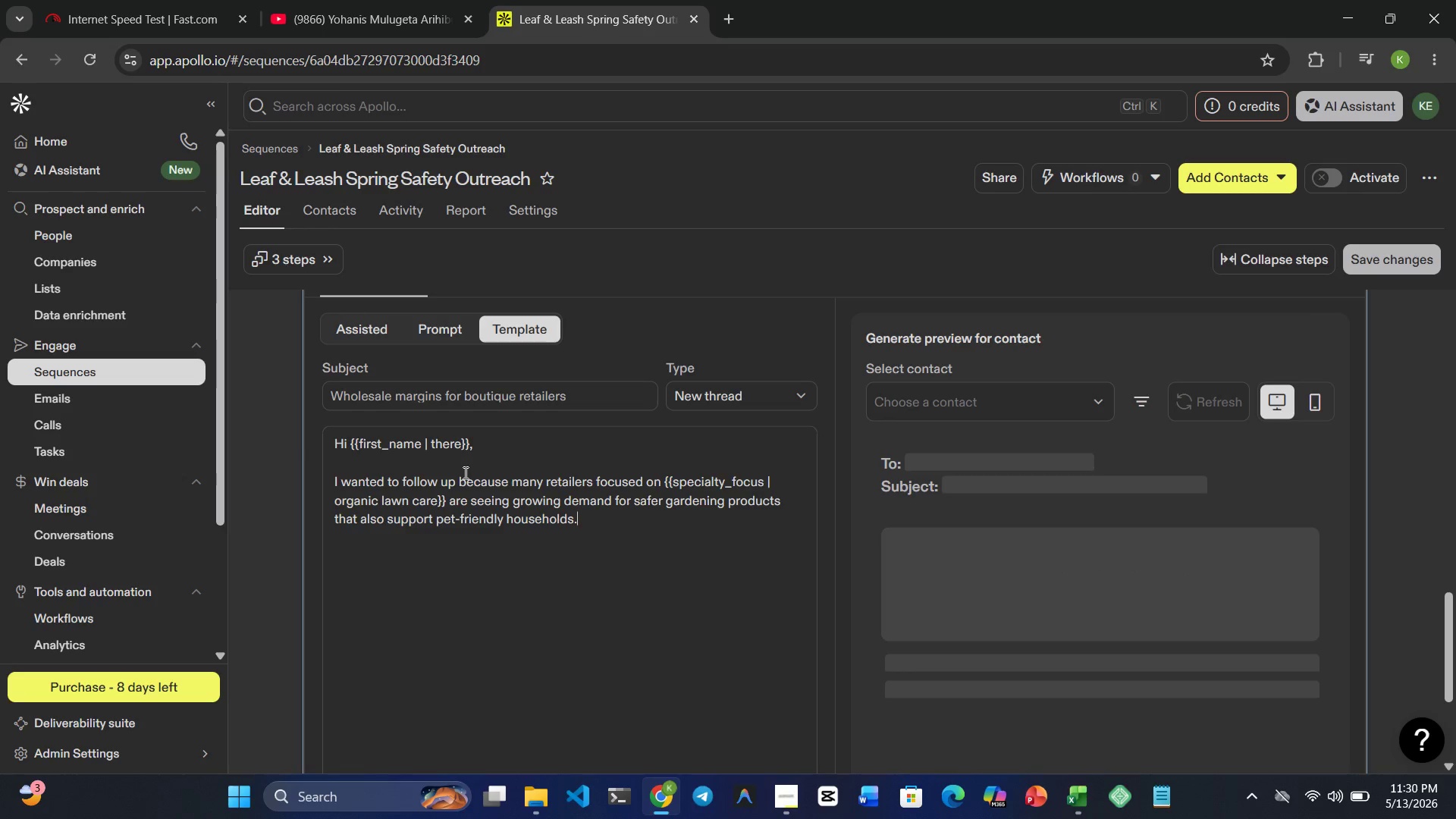 
key(Enter)
 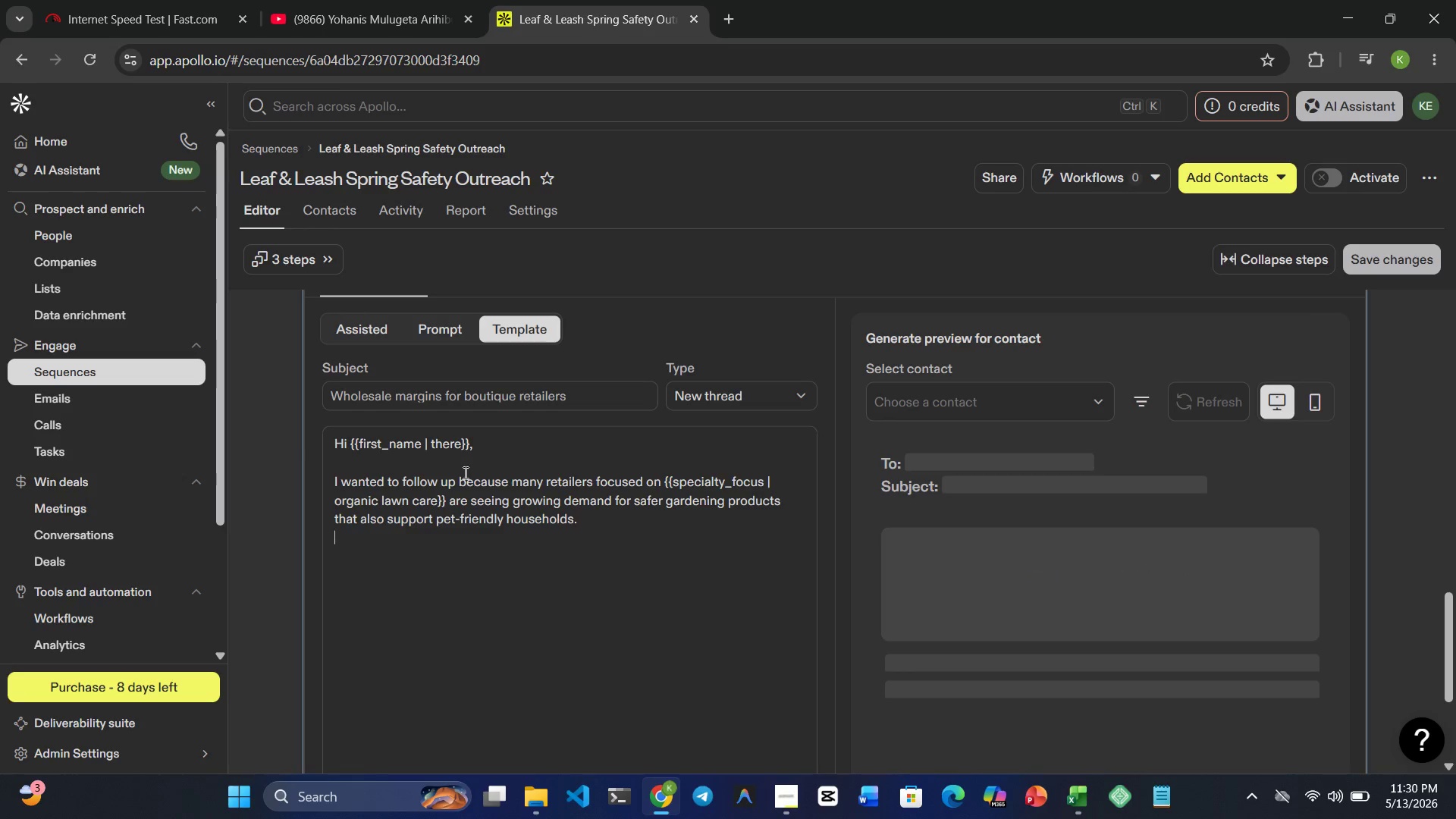 
key(Enter)
 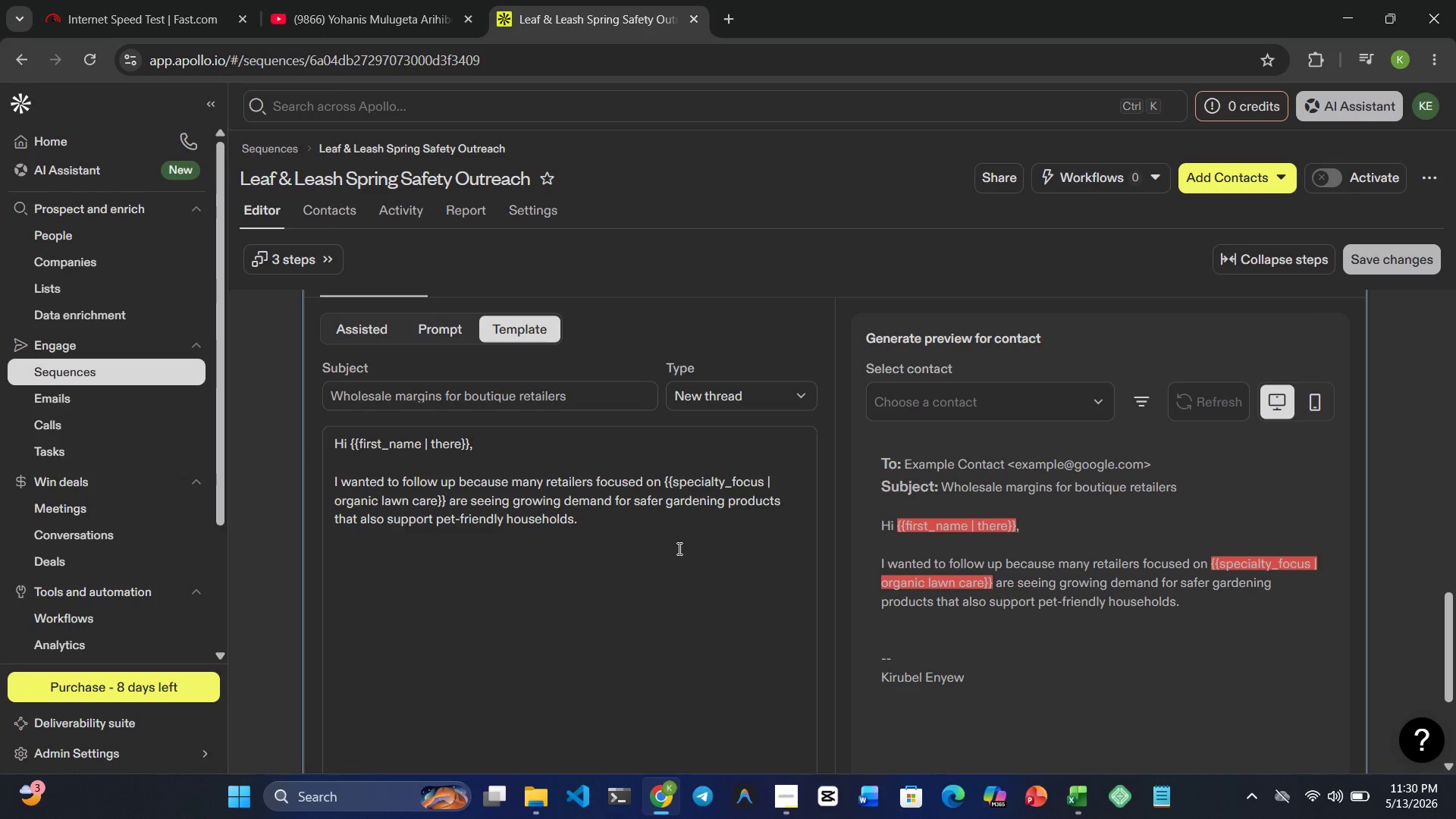 
wait(25.06)
 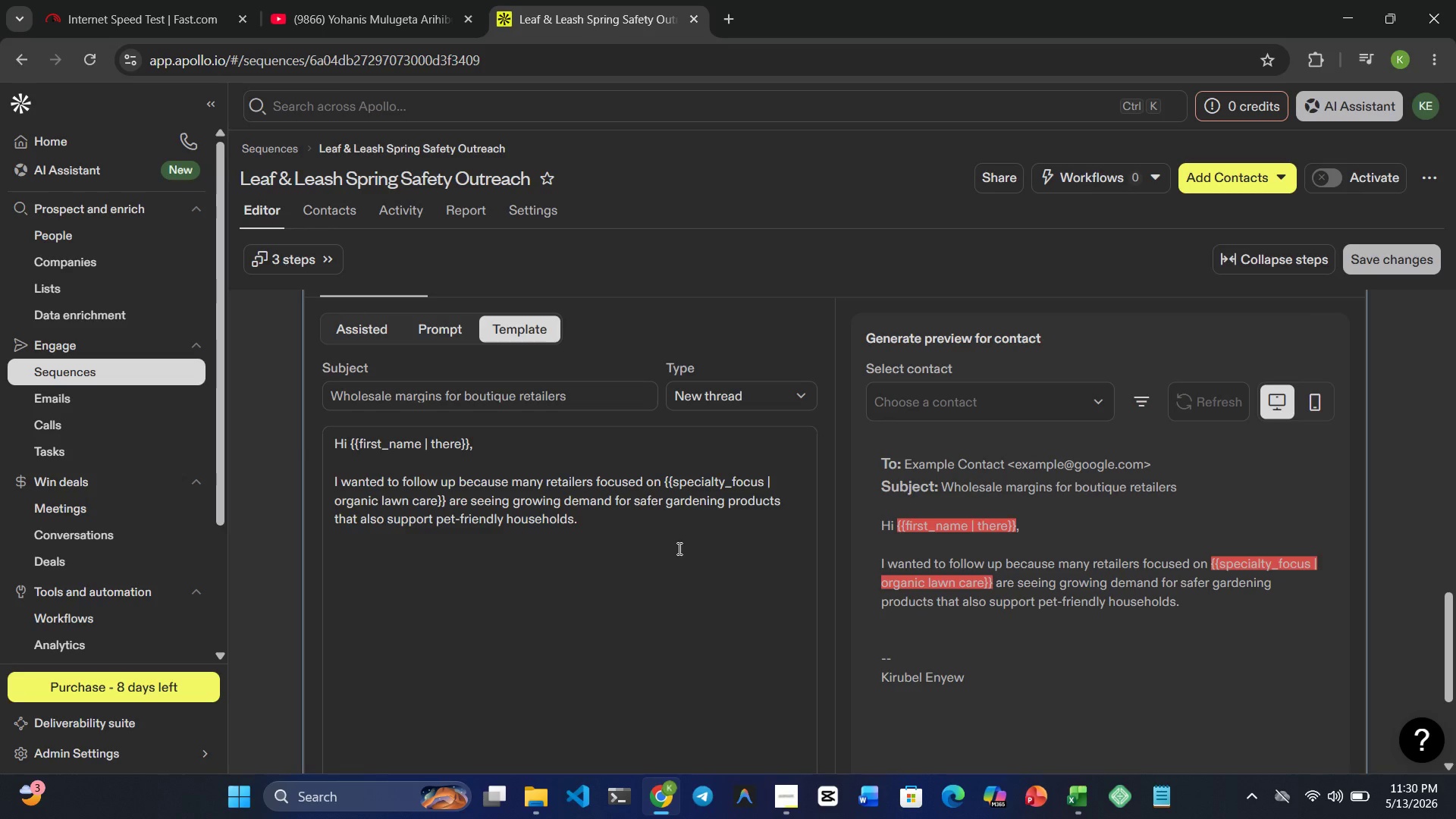 
left_click([678, 548])
 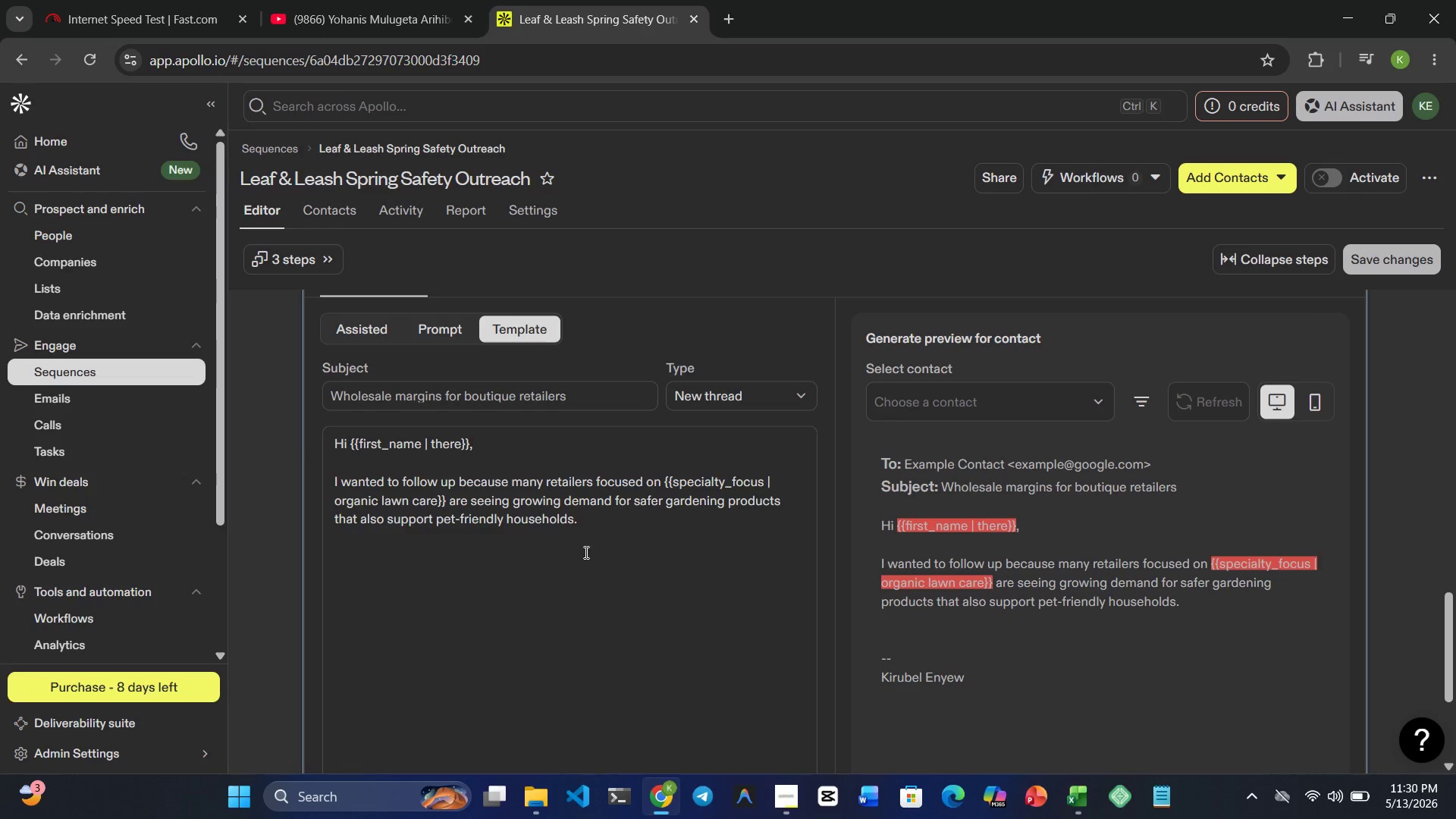 
type(Our whilesale program)
 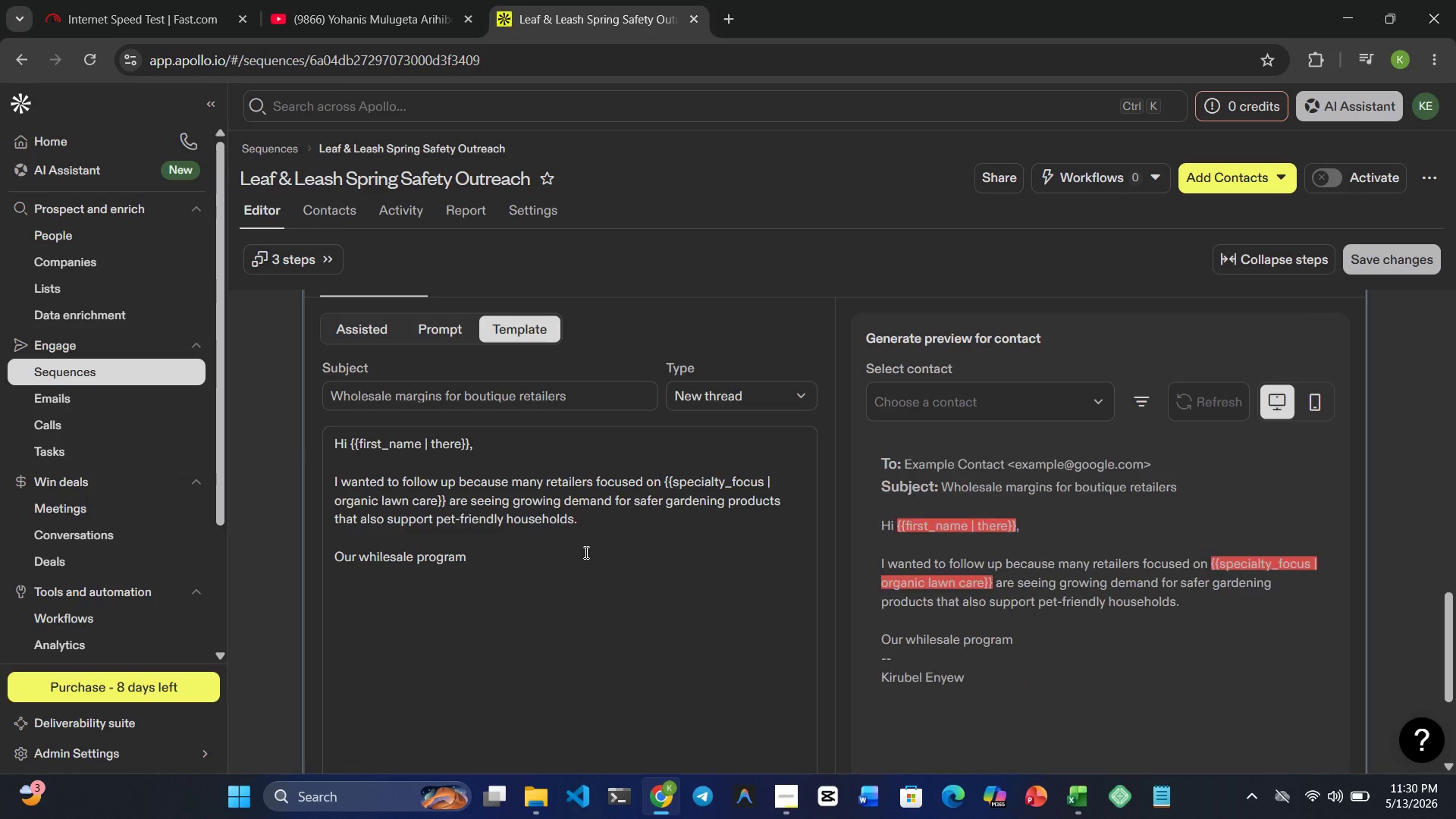 
type( was a)
key(Backspace)
type(specifically designed for boutique )
 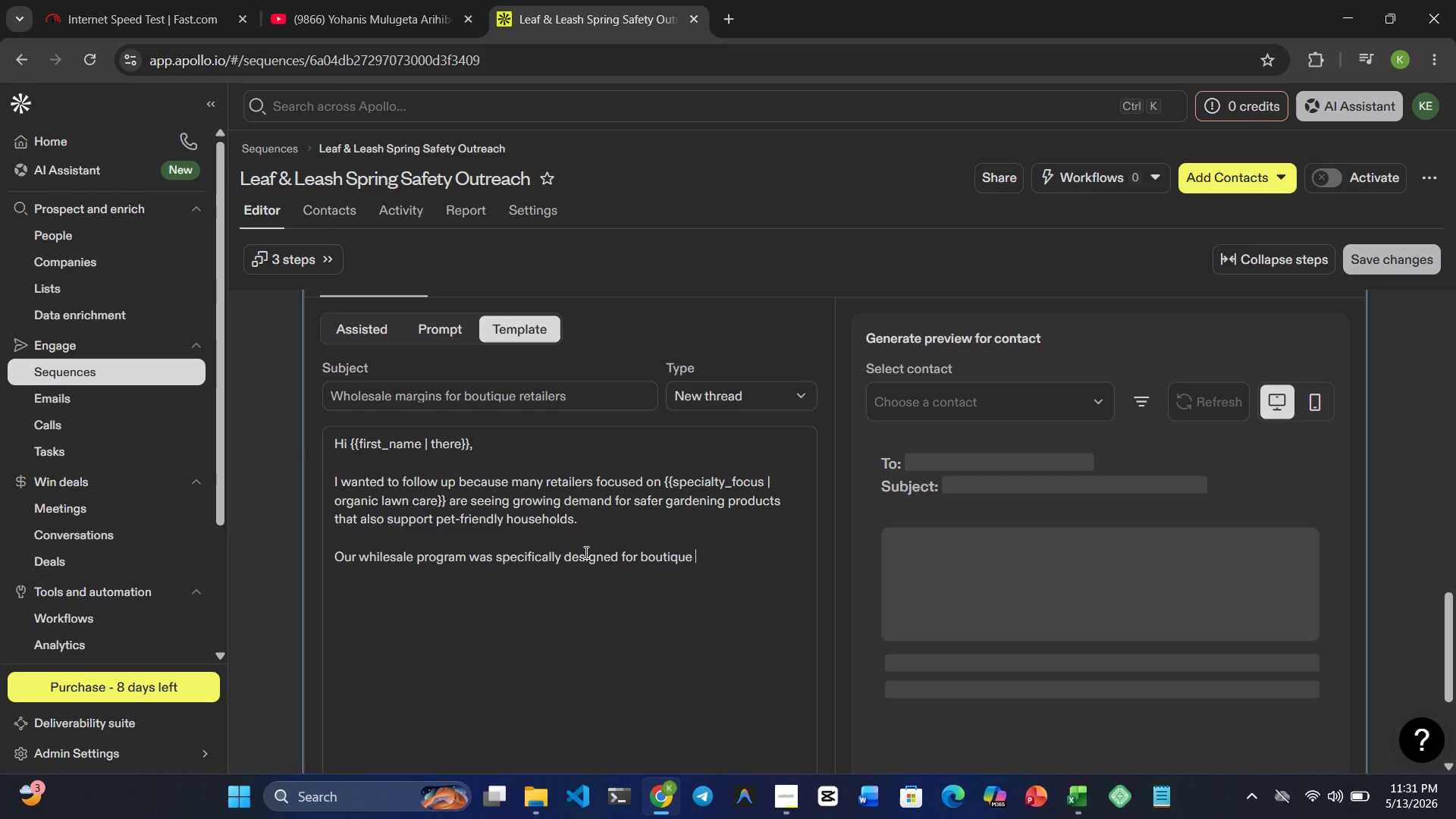 
type(retailers and )
 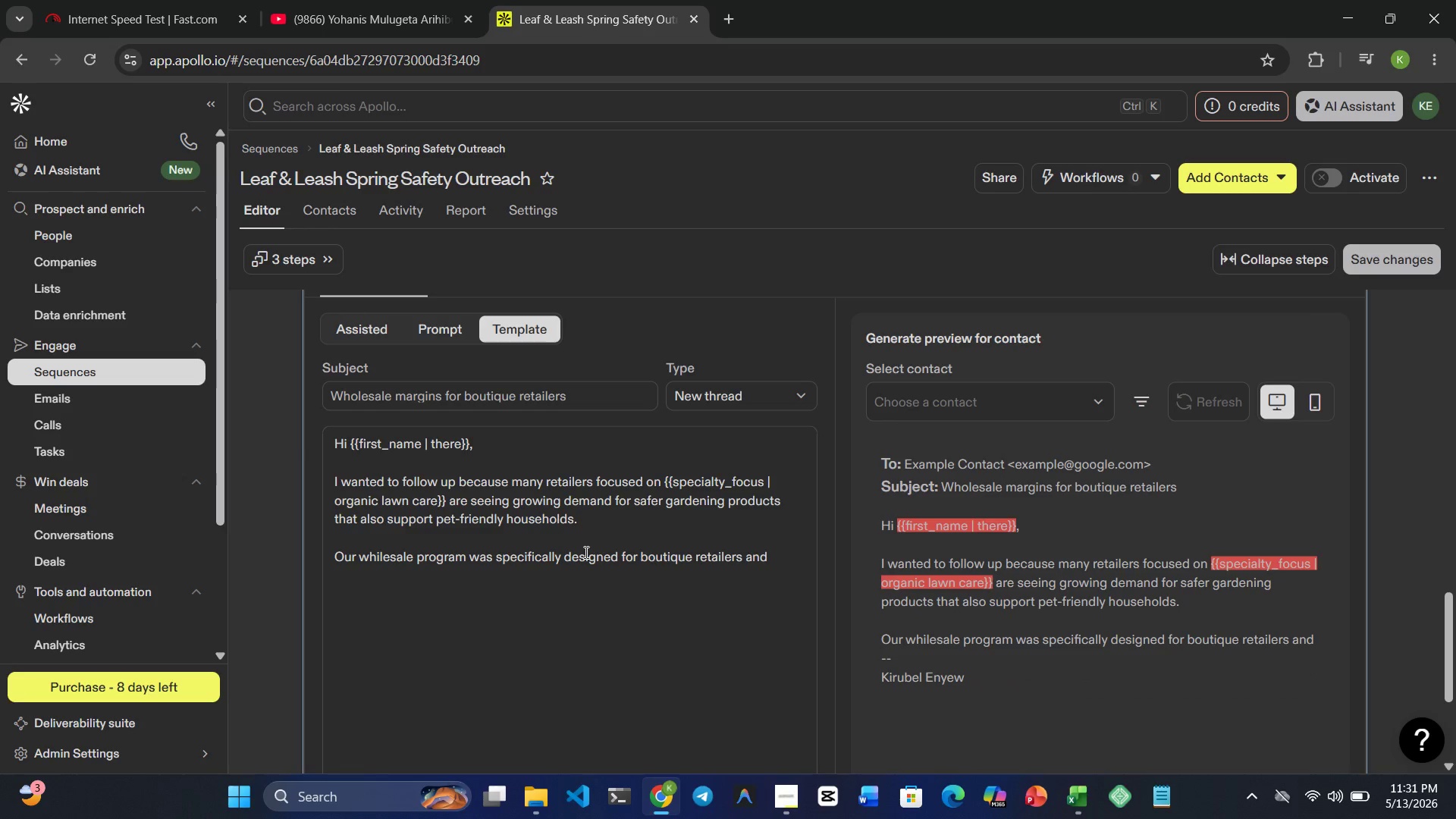 
wait(6.61)
 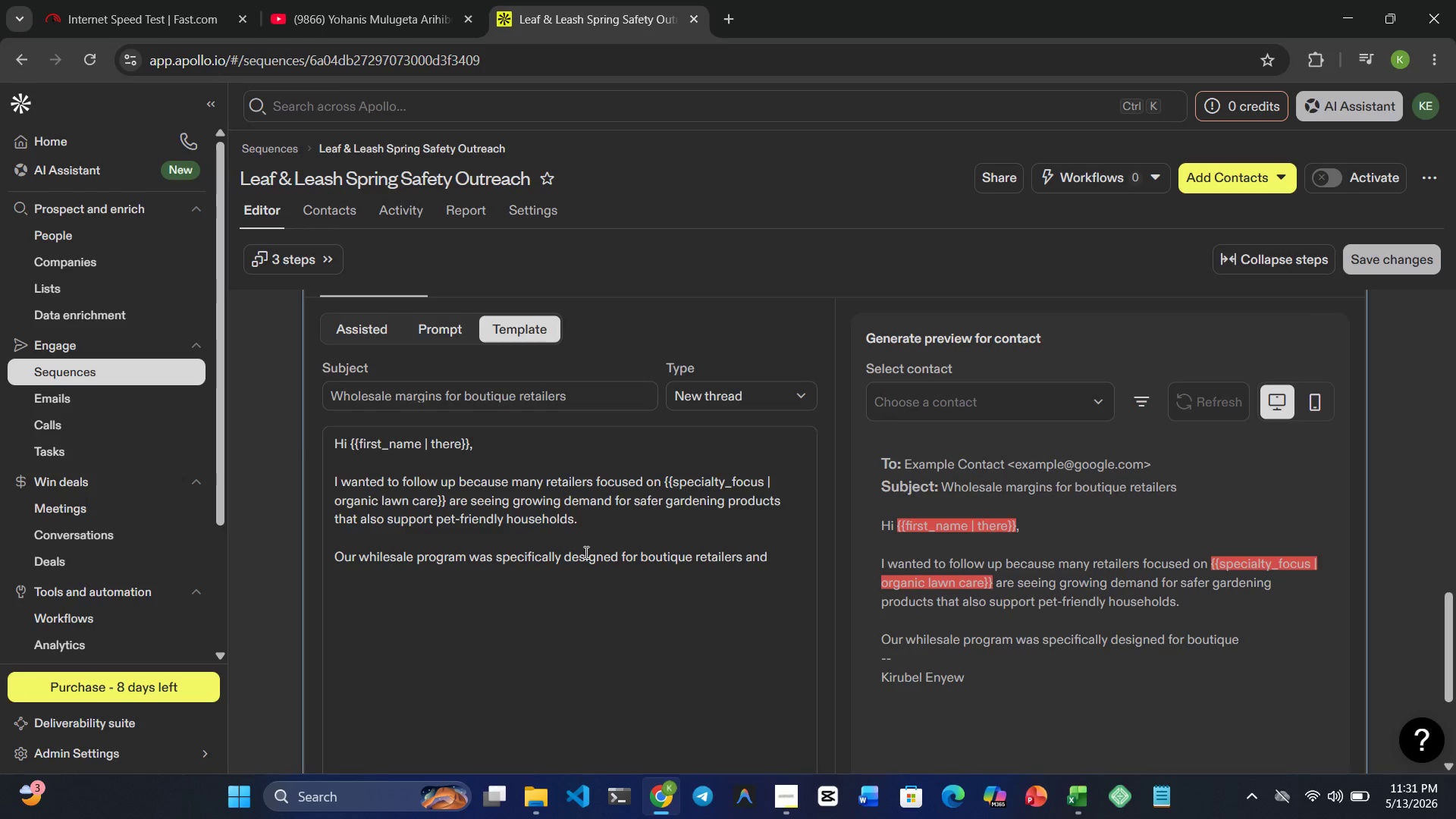 
type(independent )
 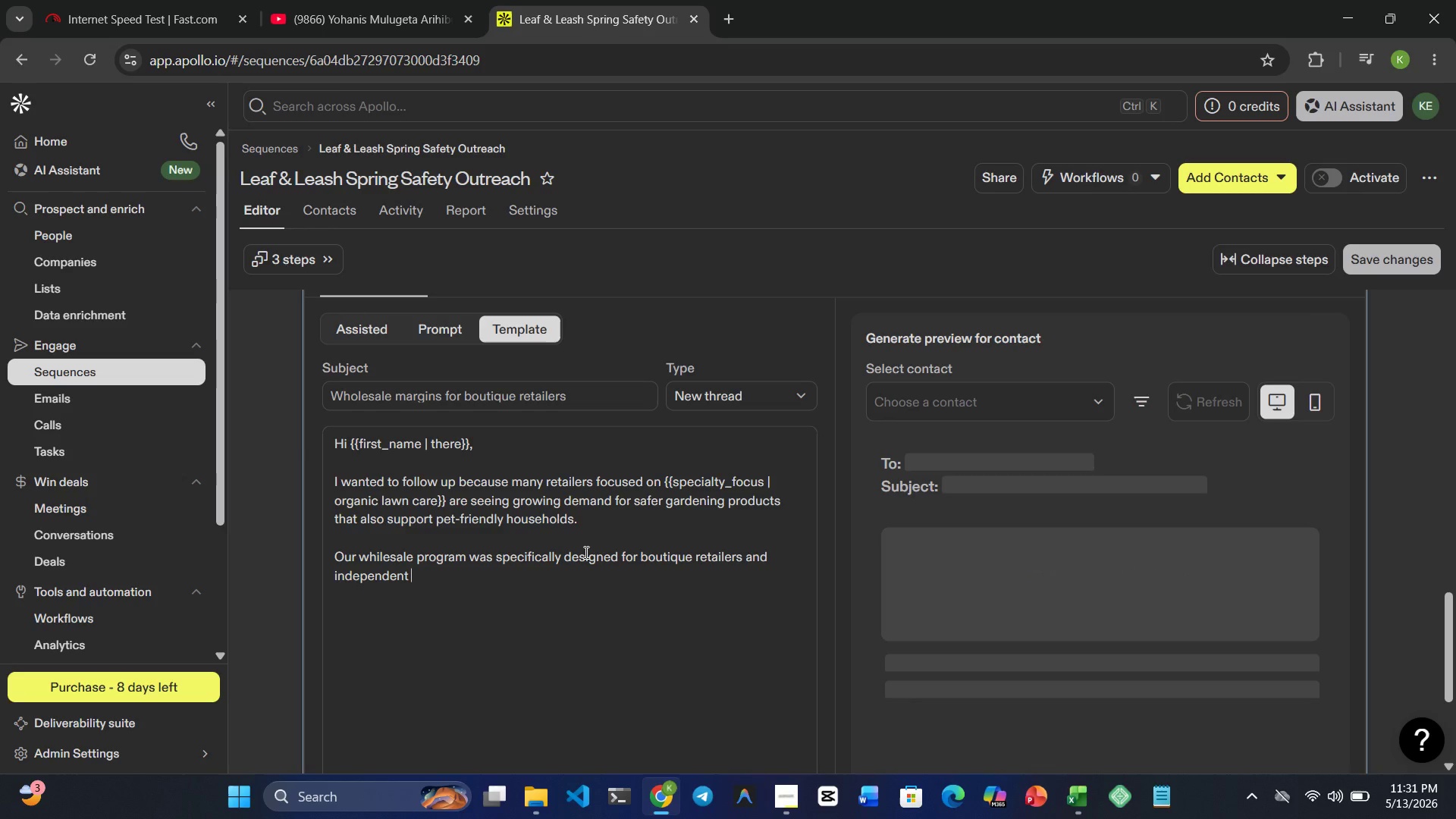 
type(shops looking for )
 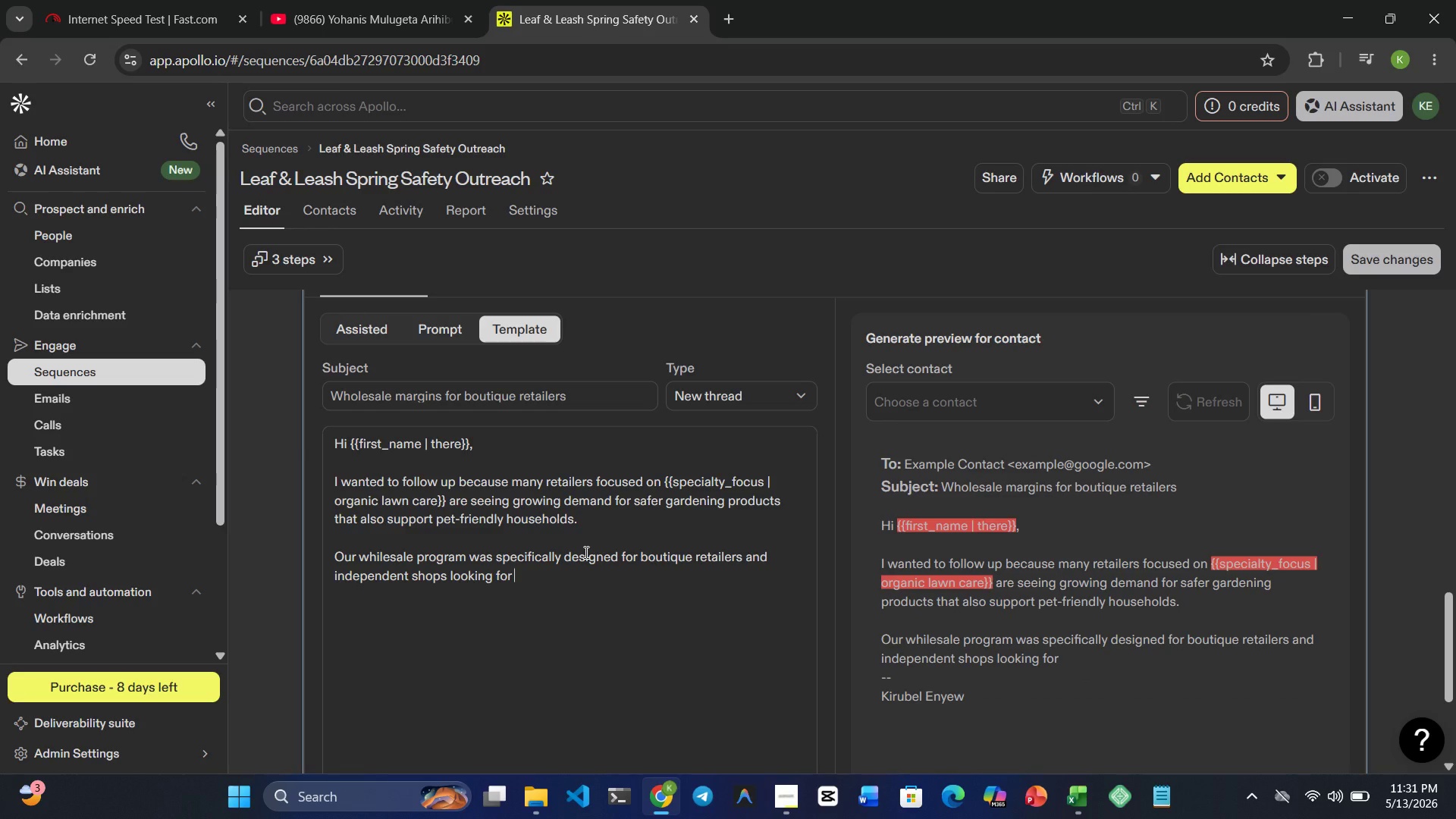 
wait(5.05)
 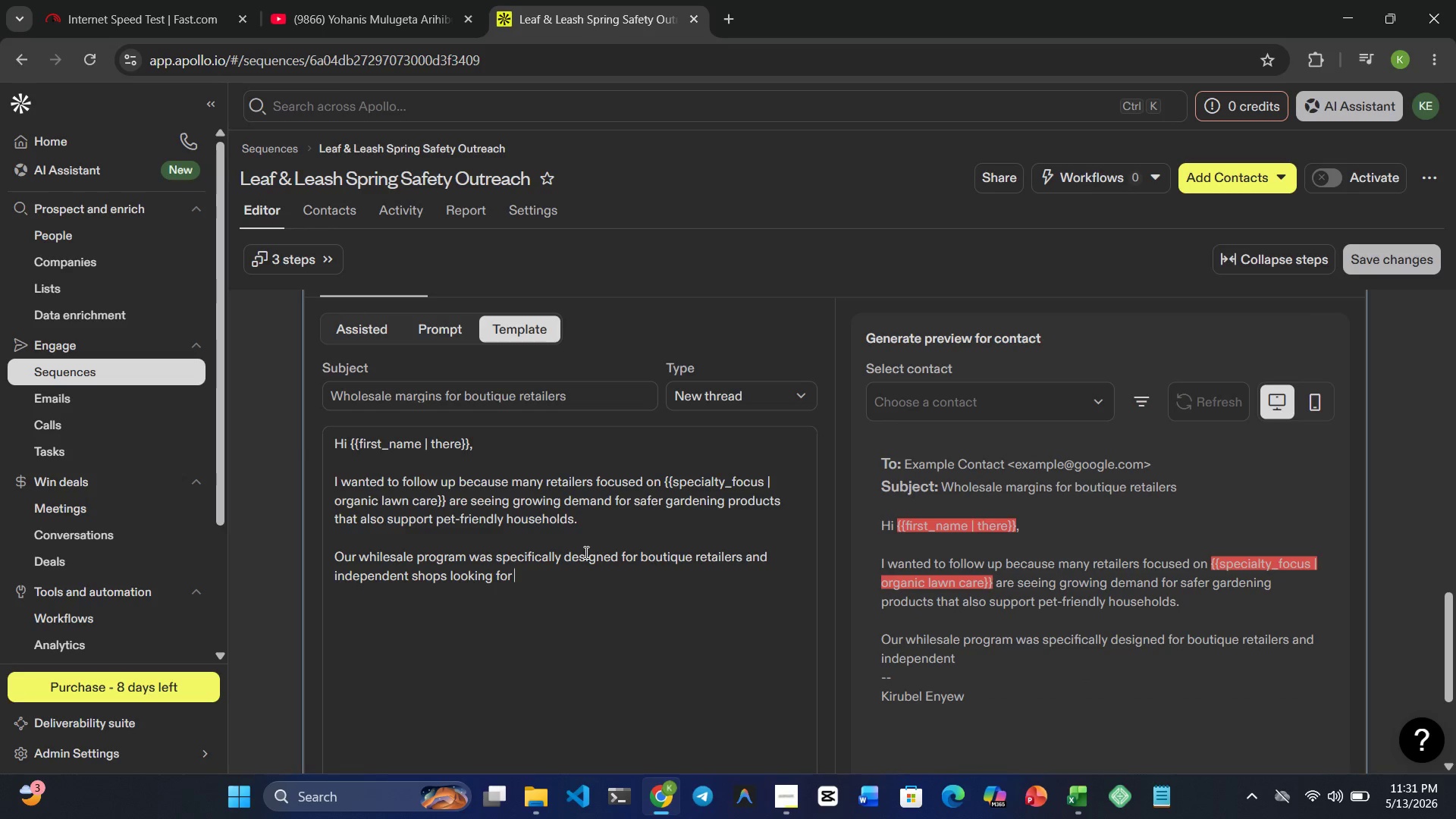 
key(Shift+Semicolon)
 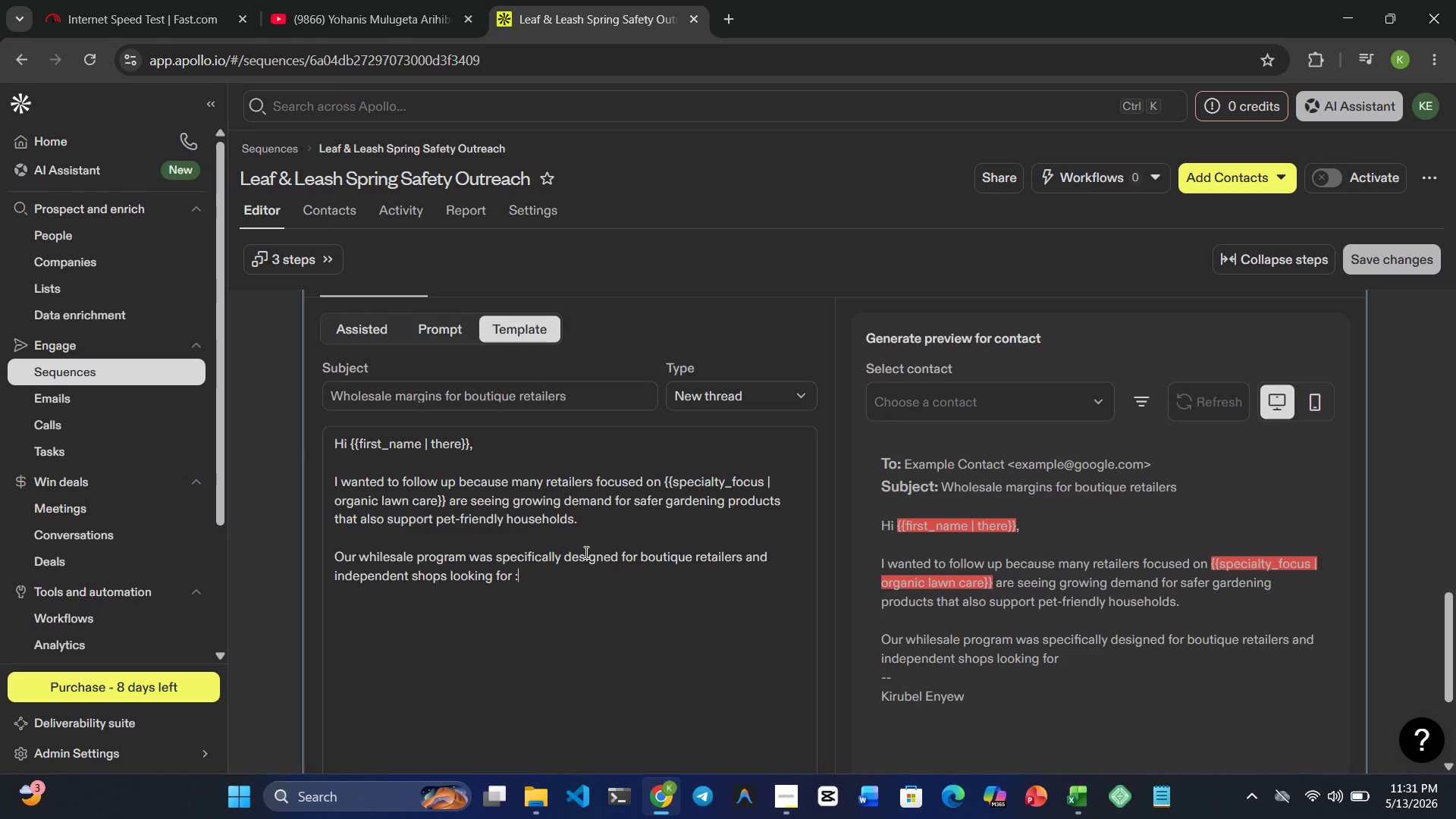 
key(Shift+Enter)
 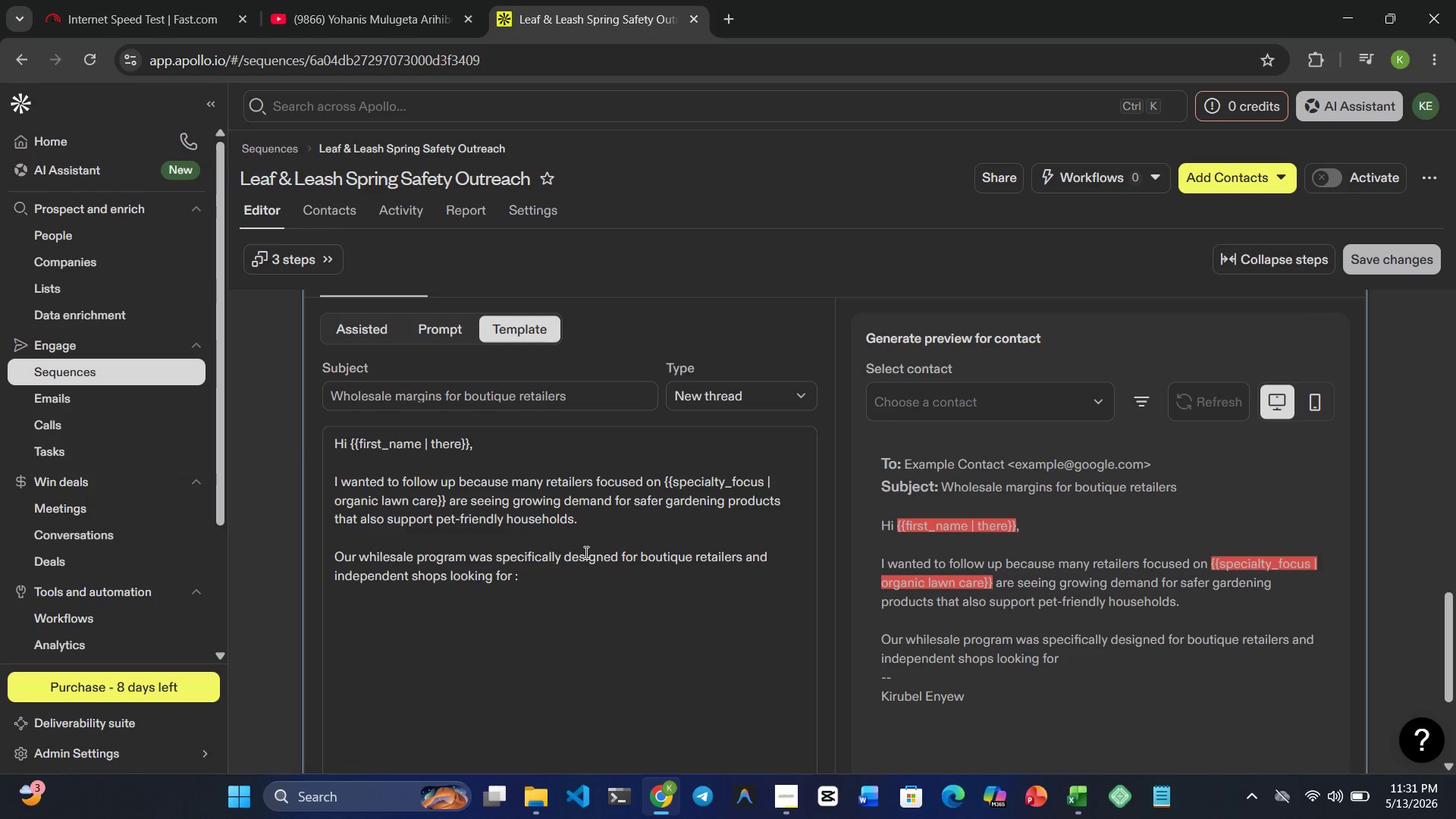 
key(Minus)
 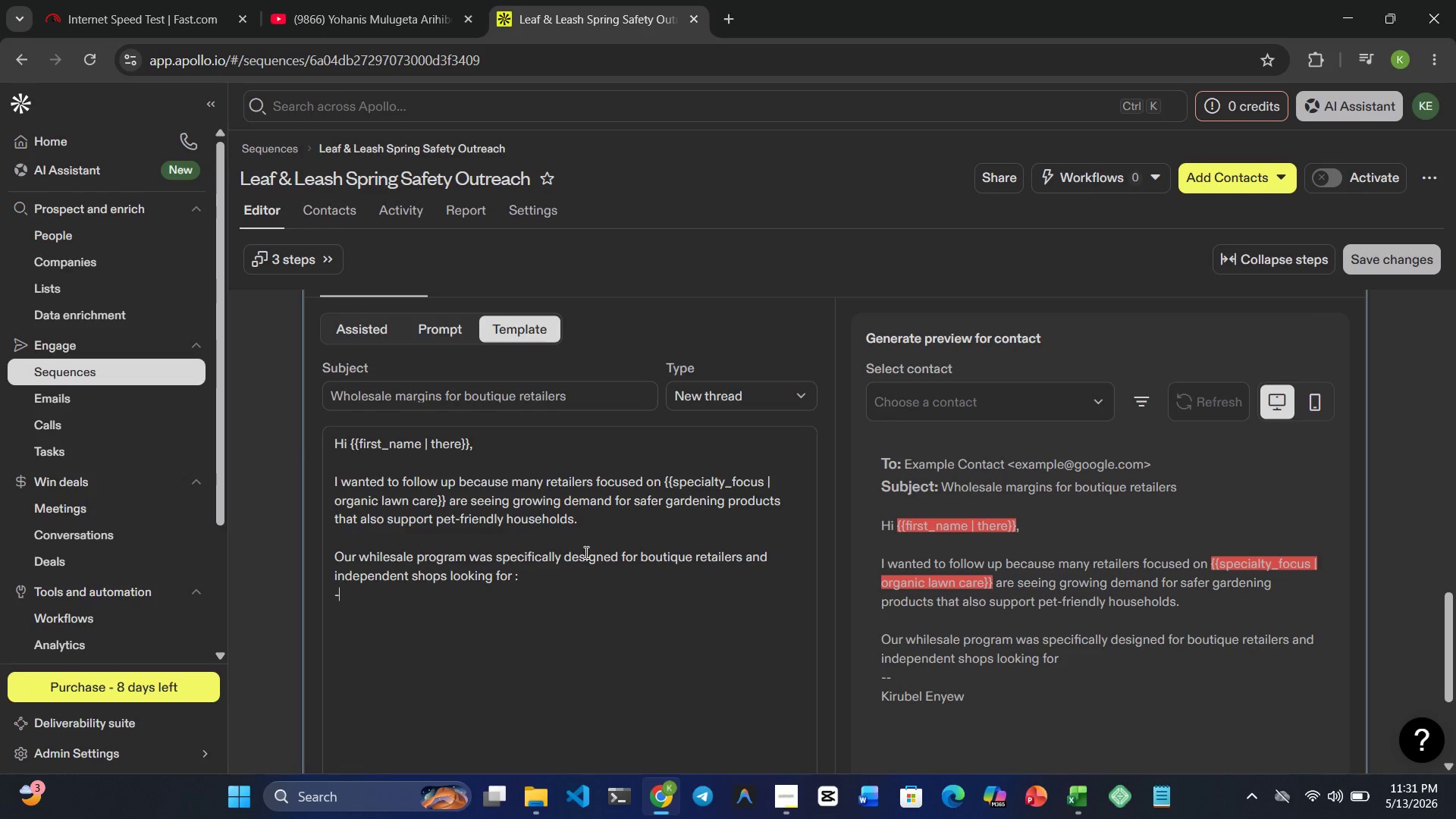 
key(Space)
 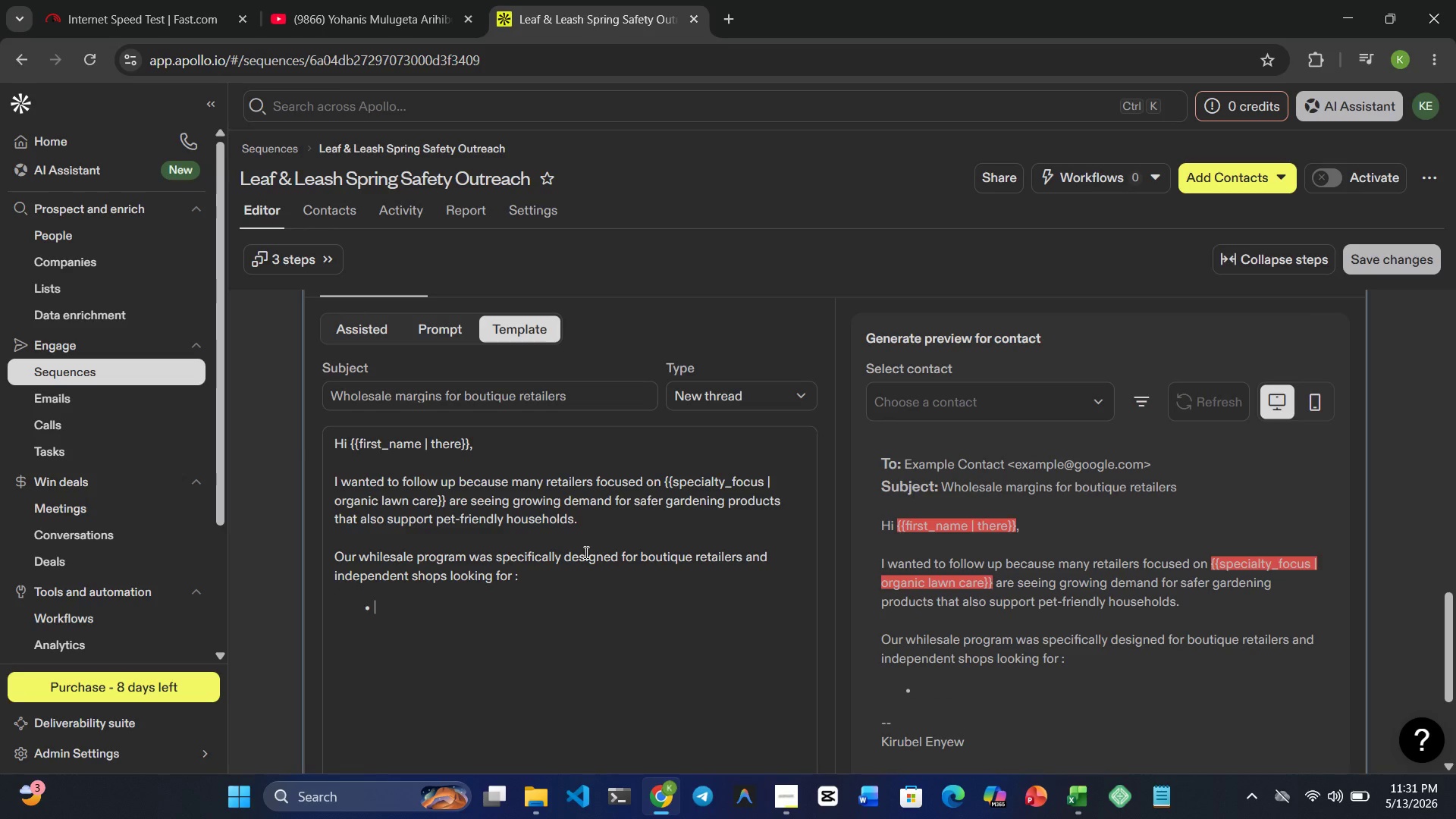 
wait(9.05)
 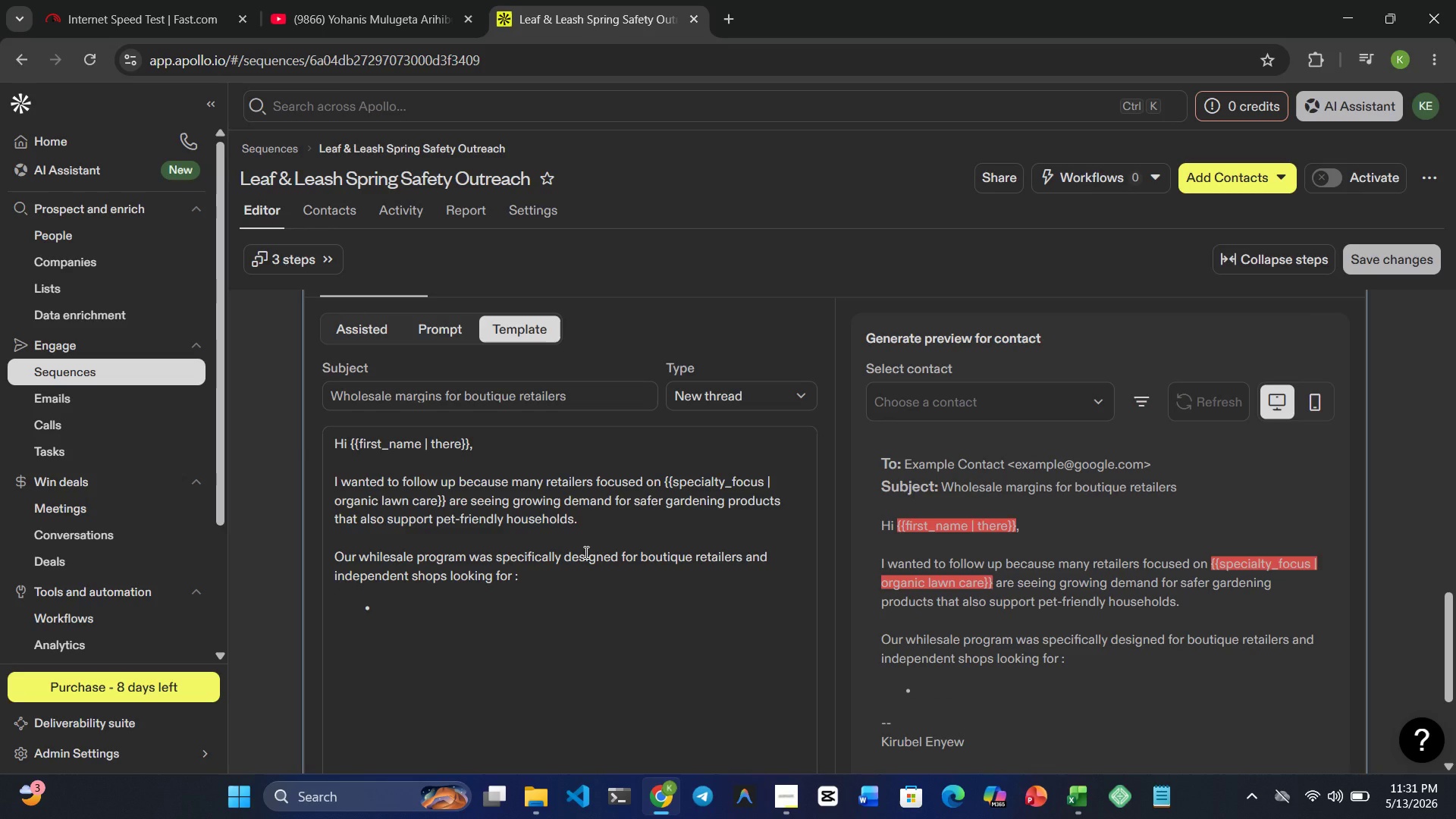 
type(Unique eco-conscious )
 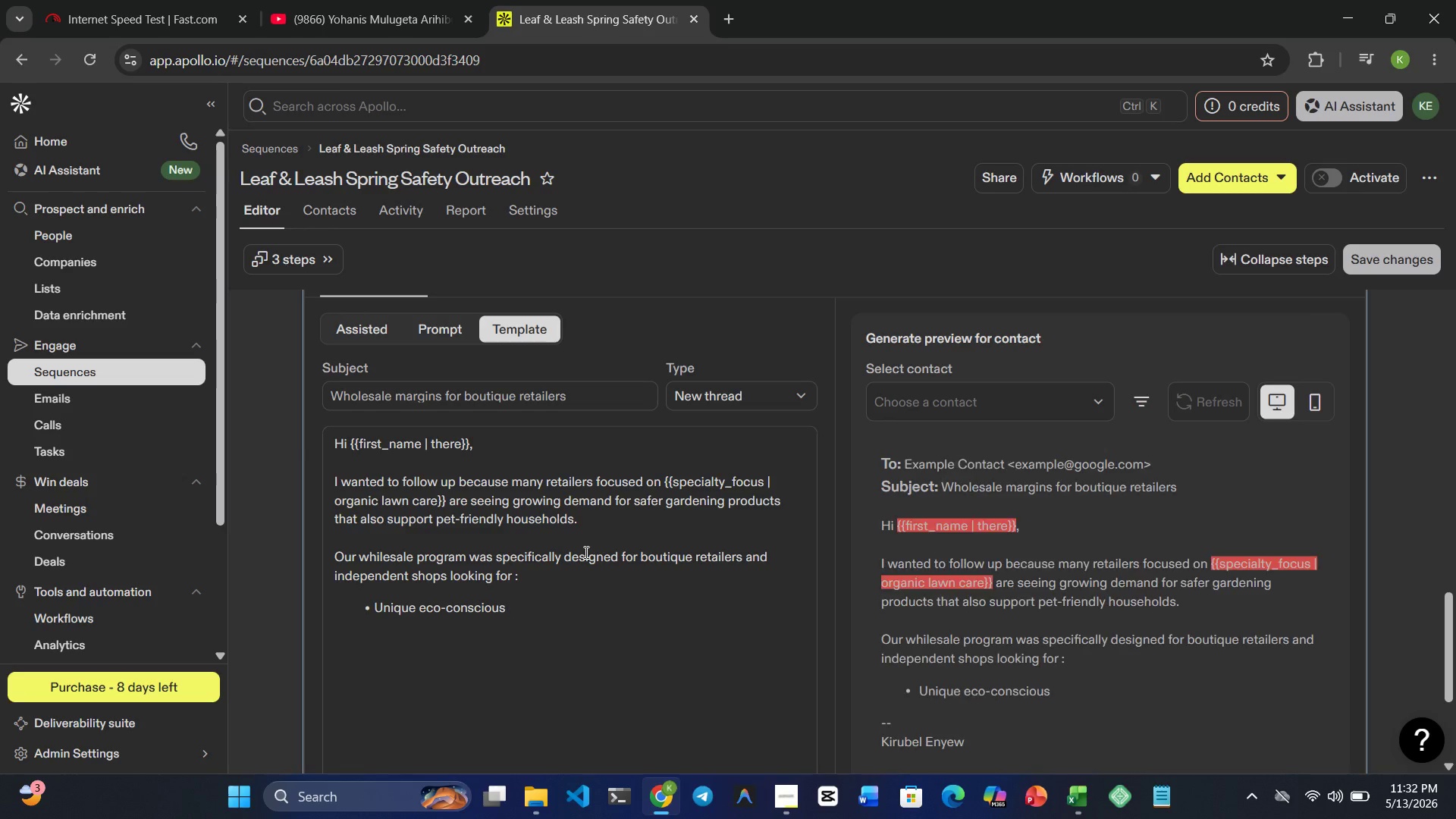 
type(inventory)
 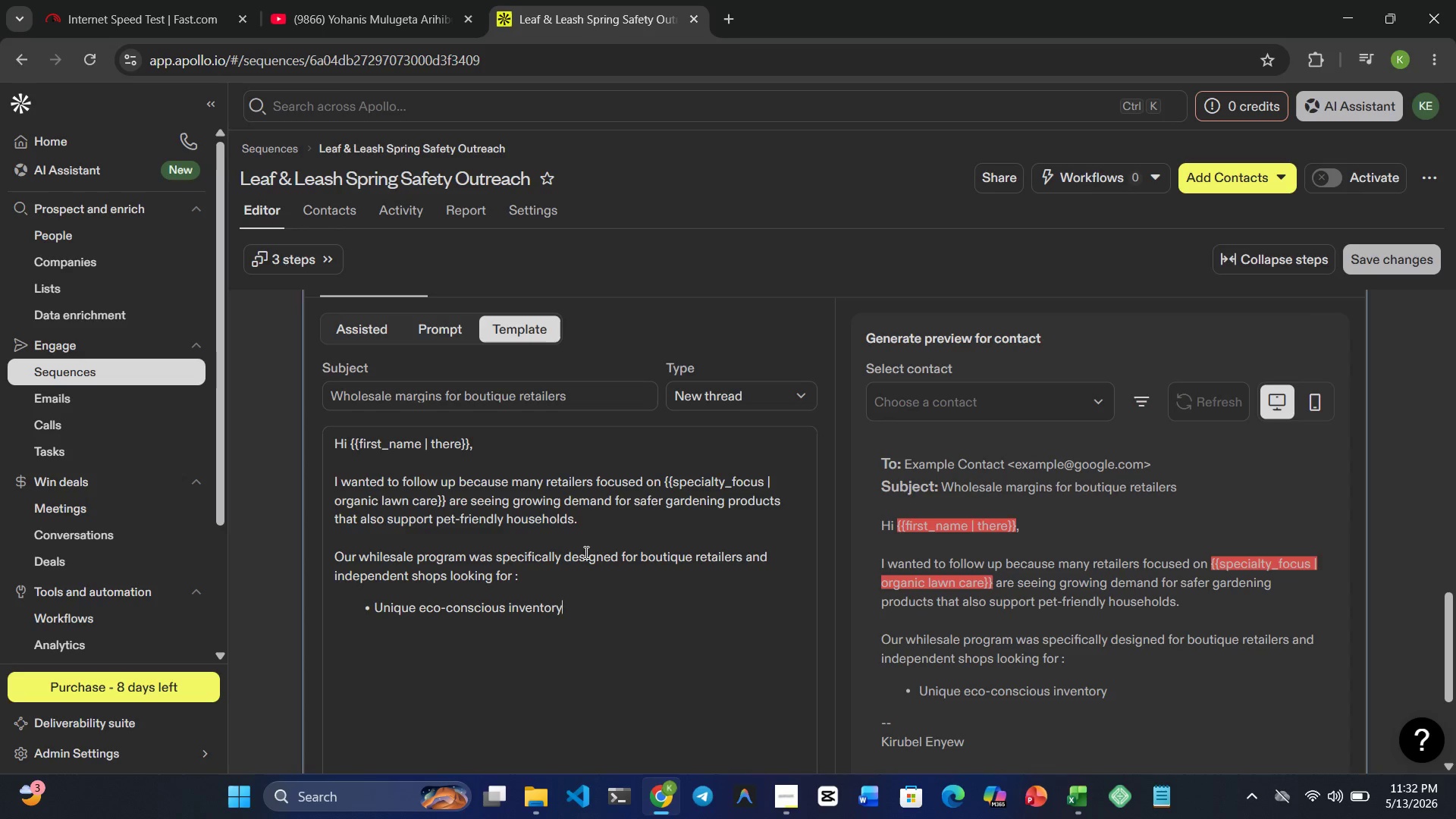 
key(Enter)
 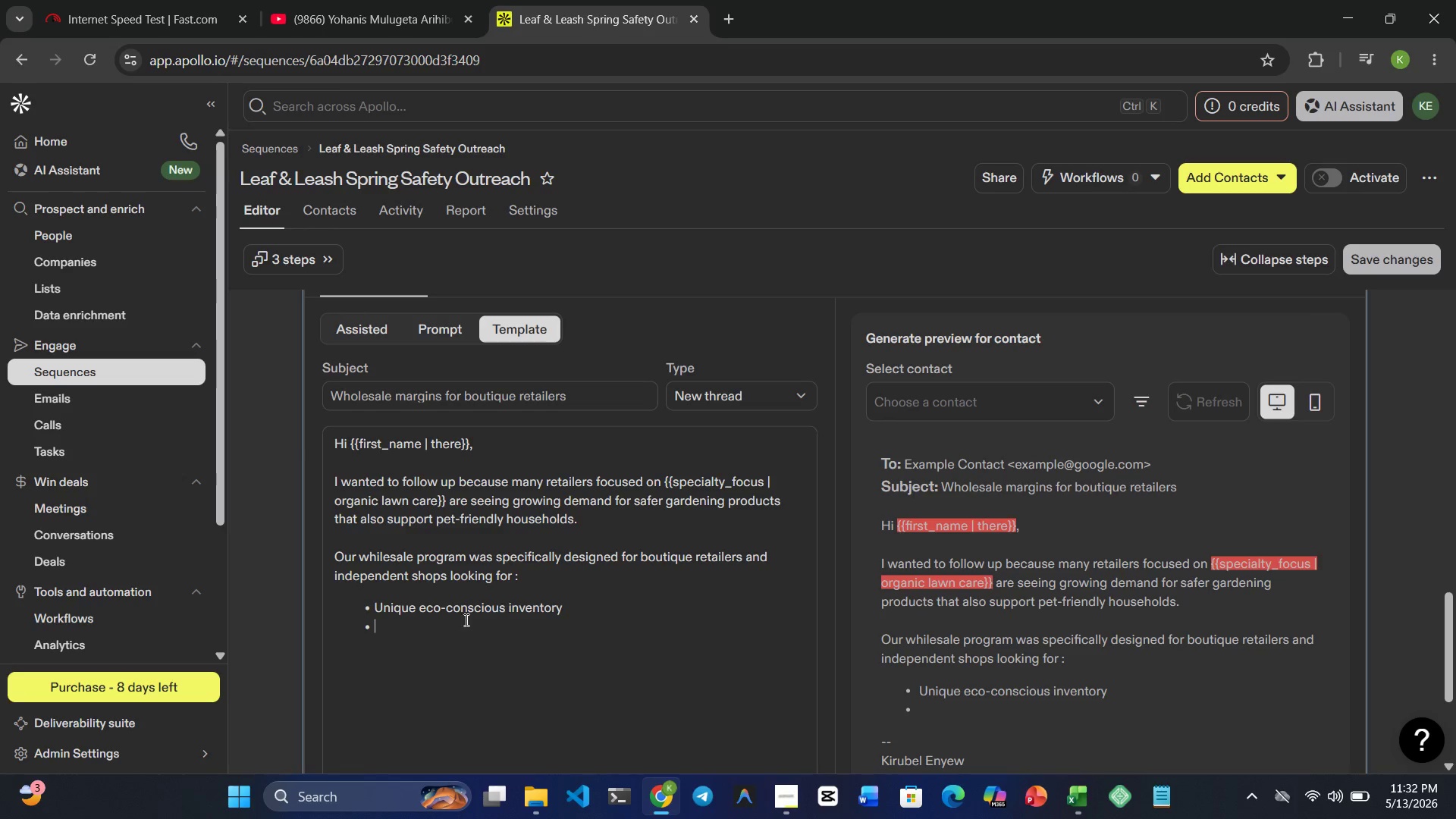 
wait(6.53)
 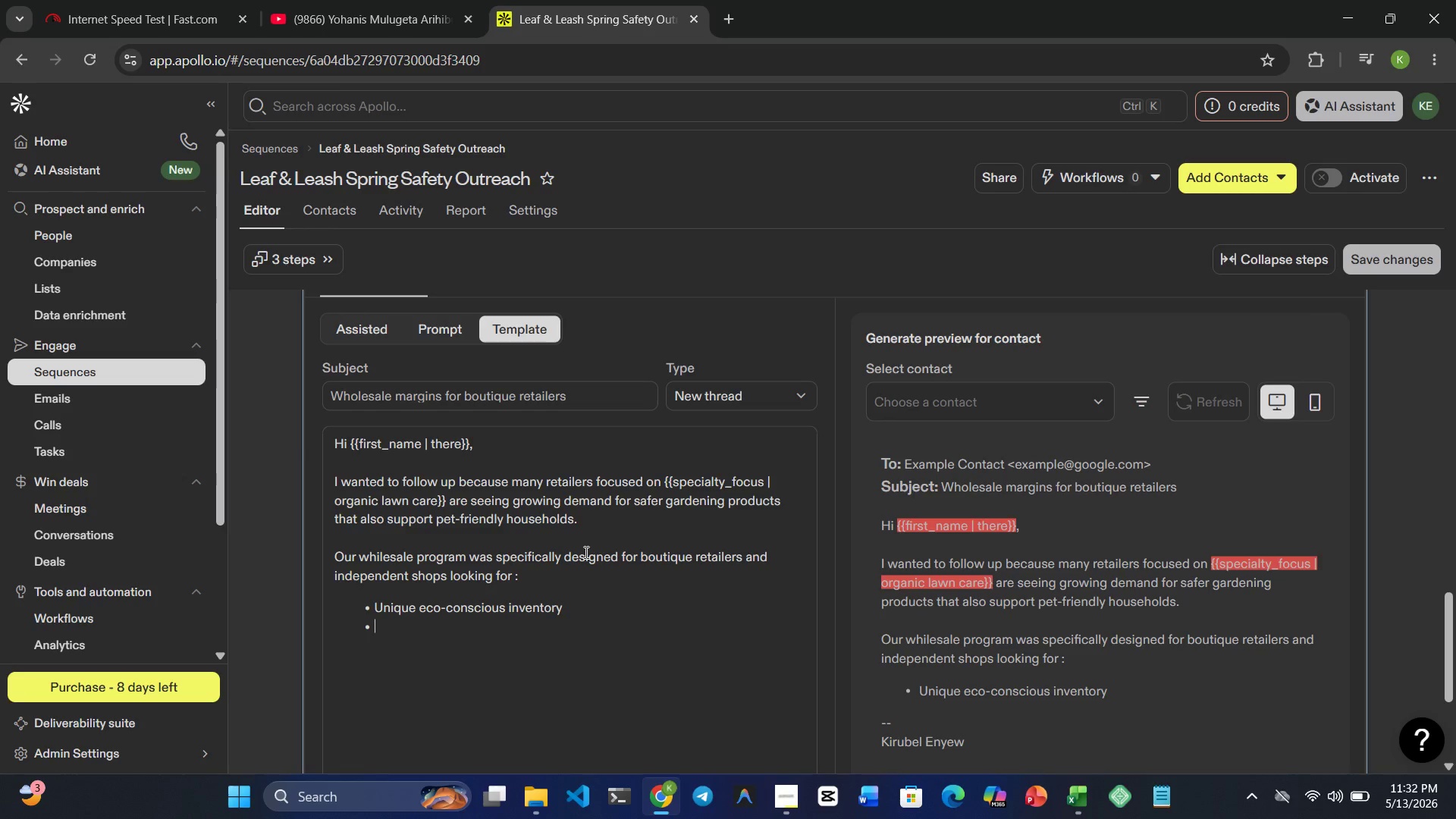 
left_click([379, 606])
 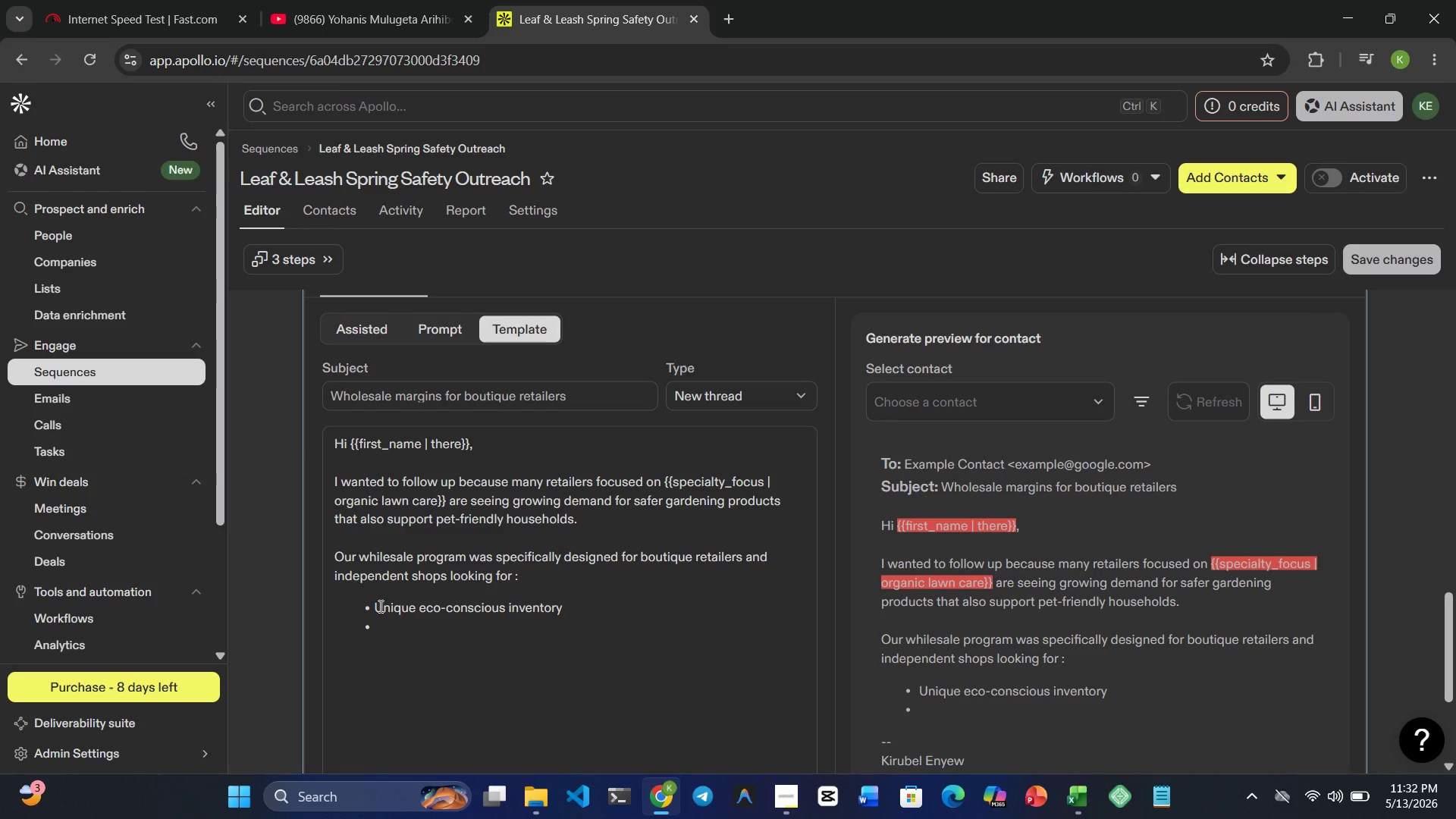 
key(Backspace)
 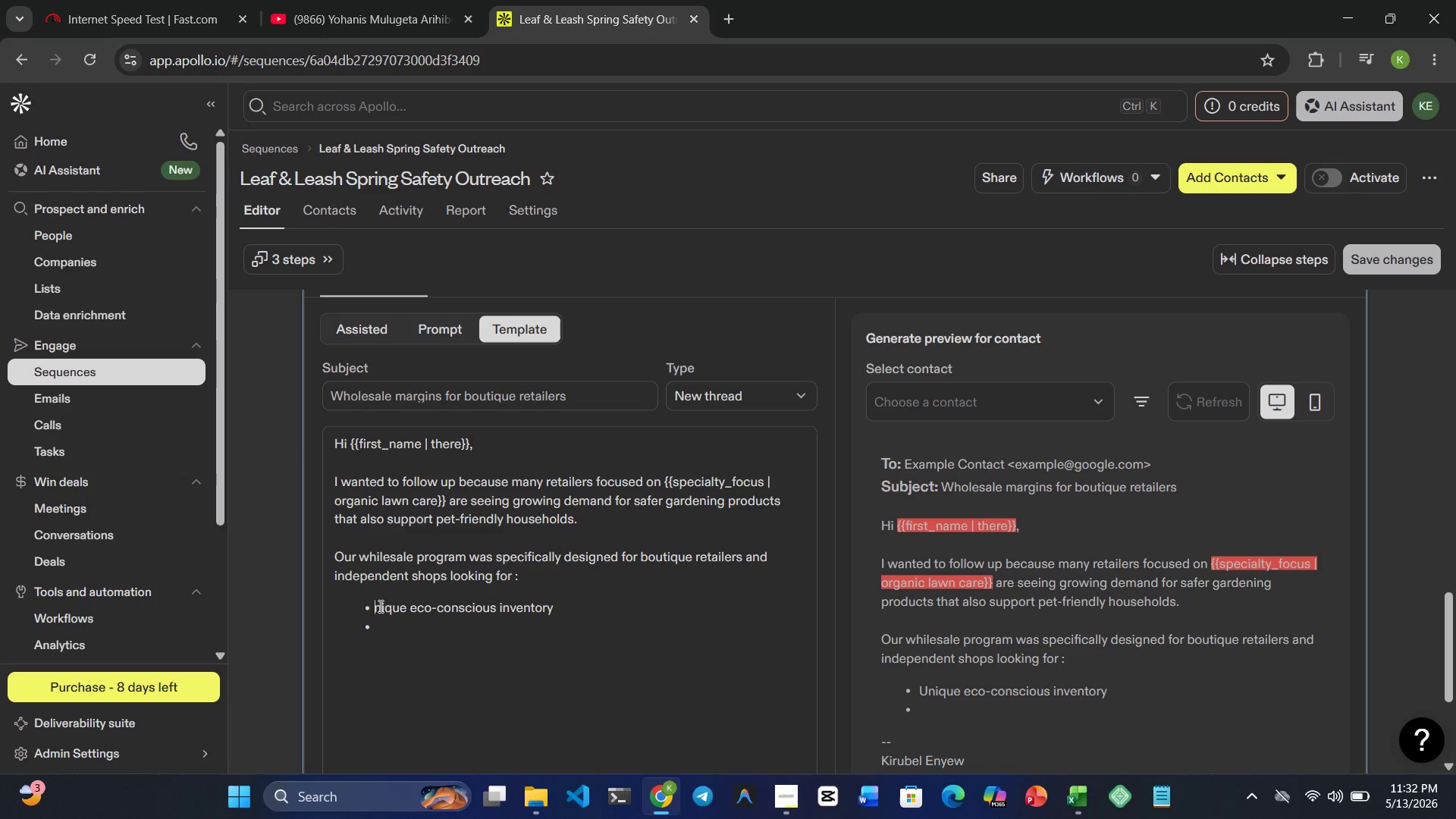 
key(U)
 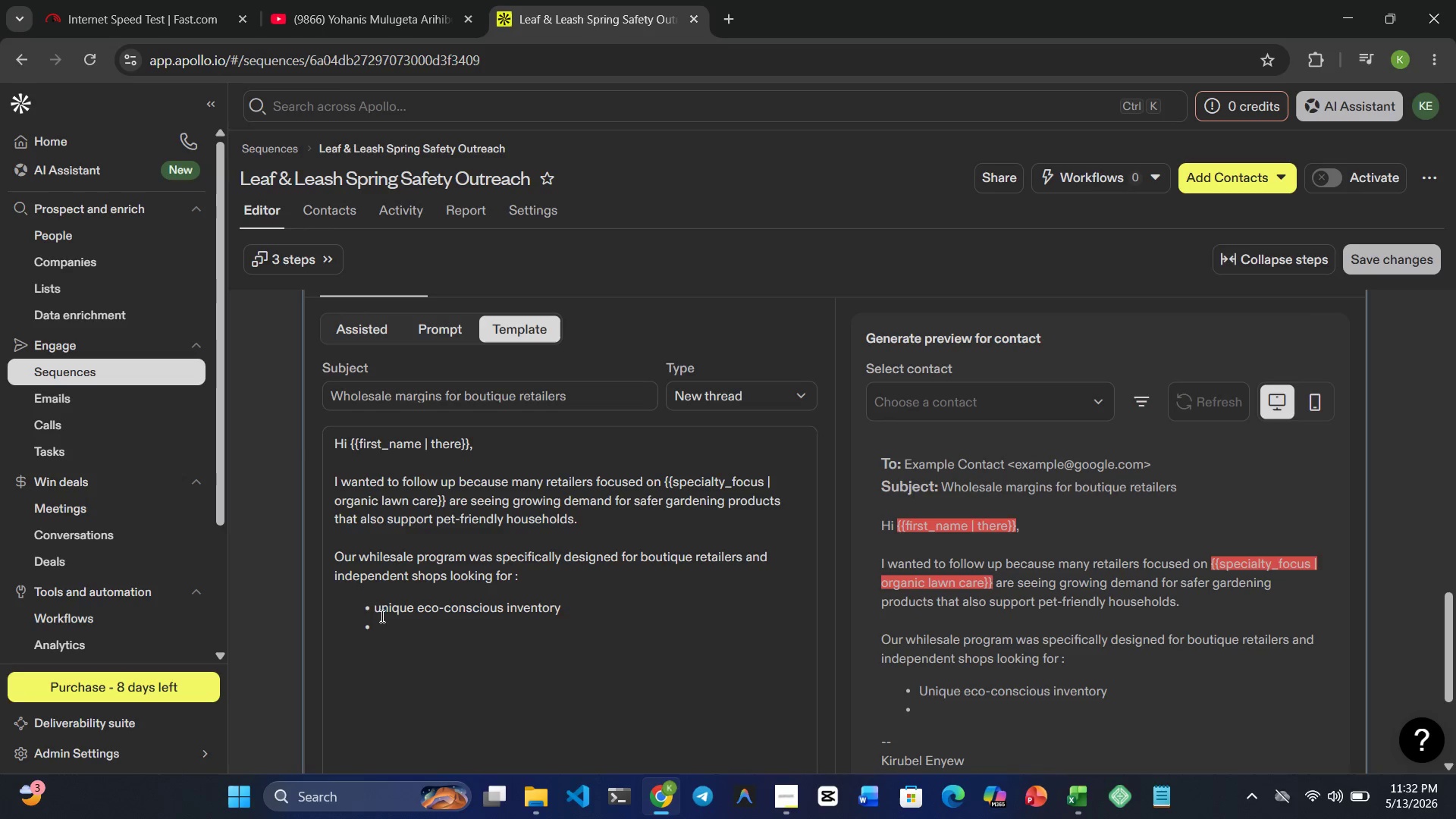 
left_click([381, 618])
 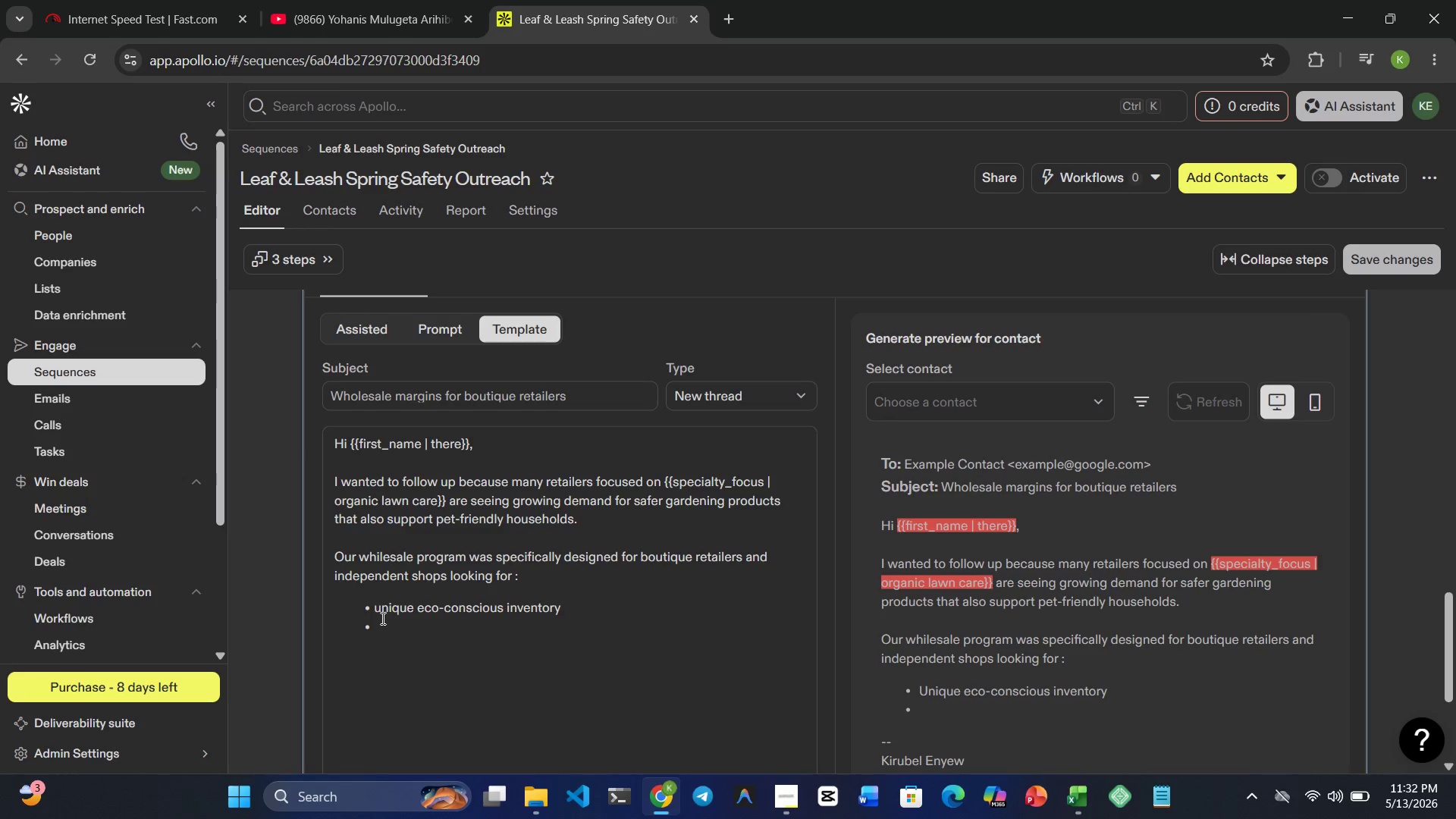 
type(differentiated )
 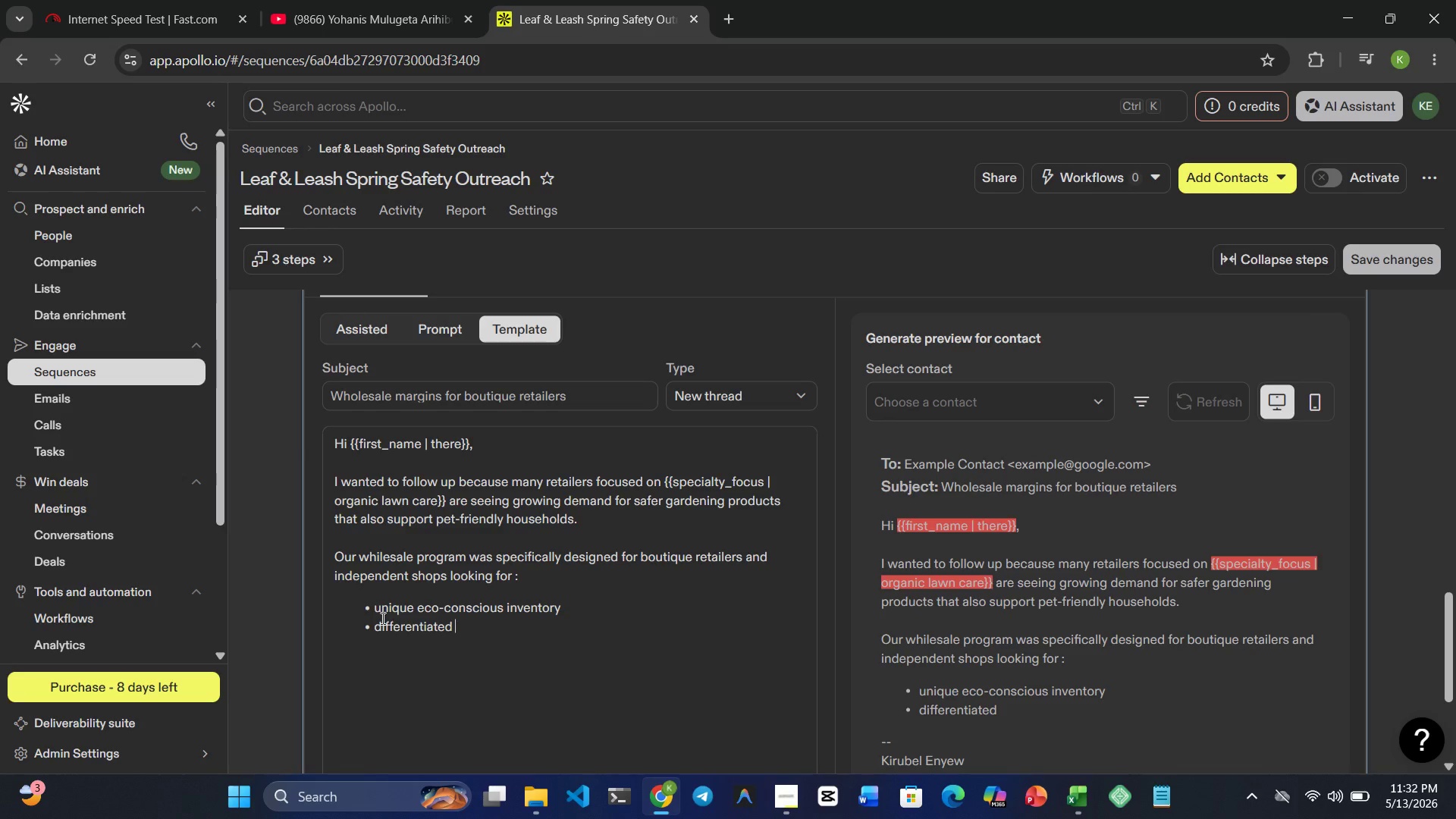 
type(spring merchan)
 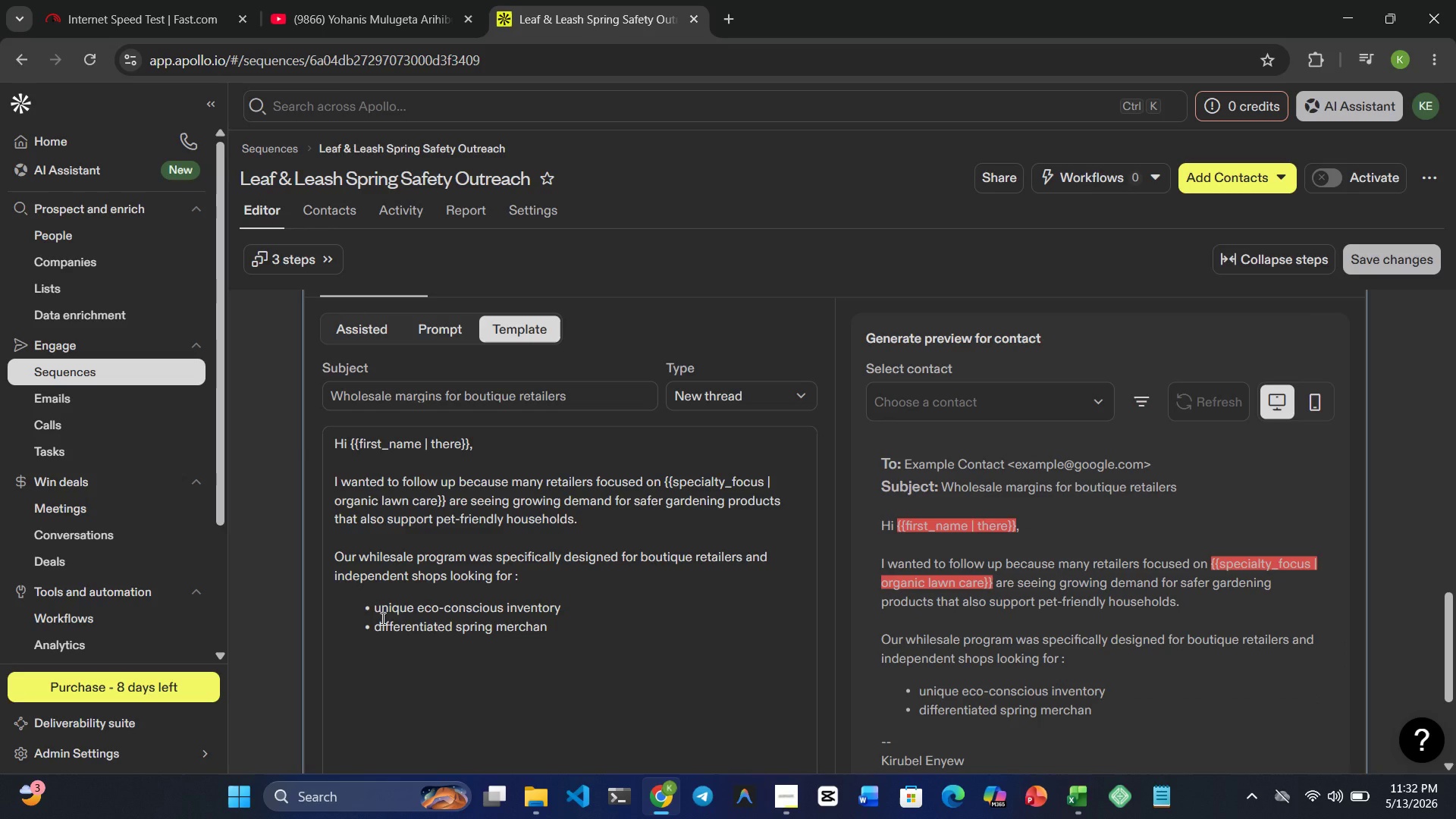 
wait(7.95)
 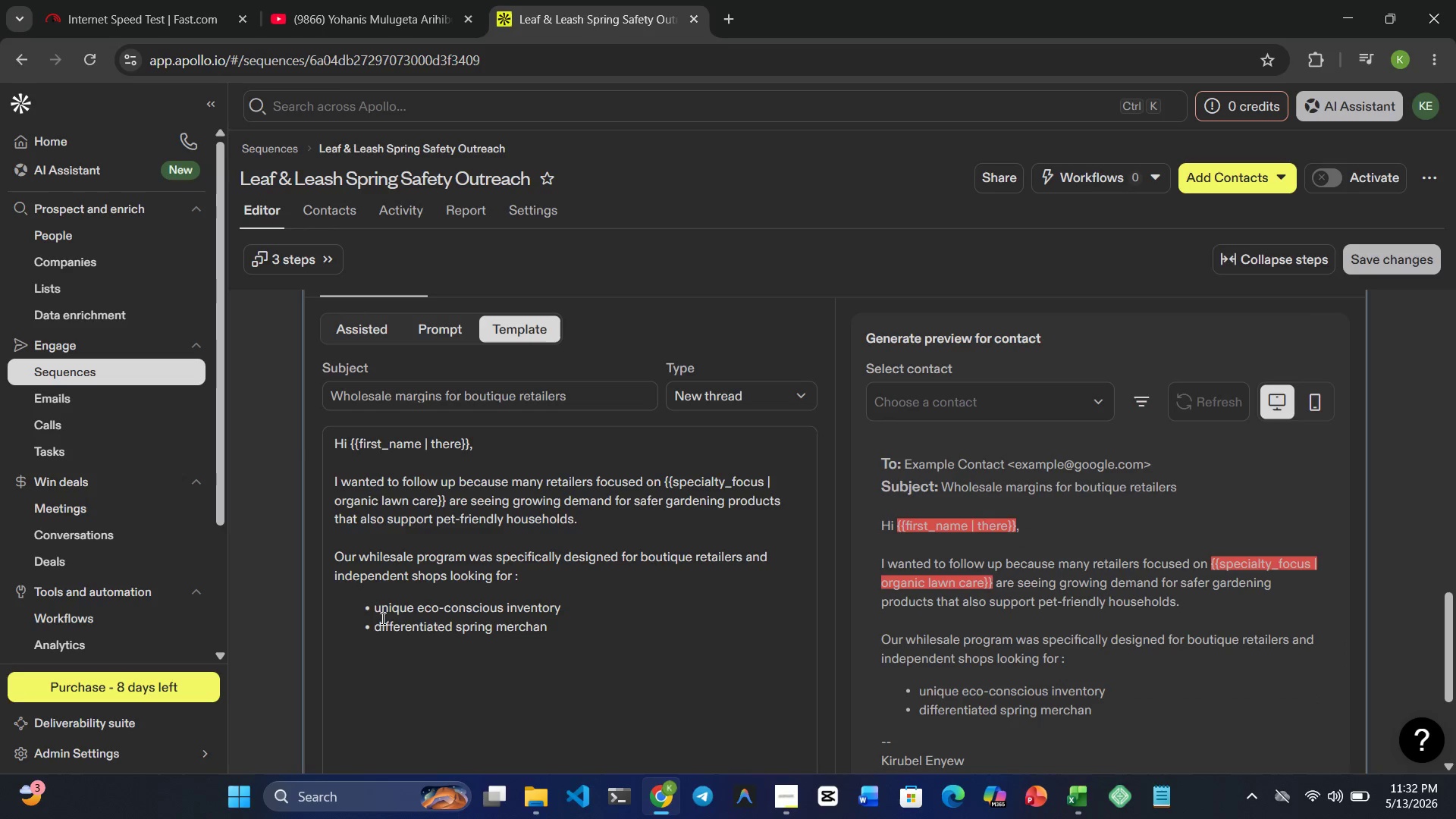 
type(dising opportunities)
 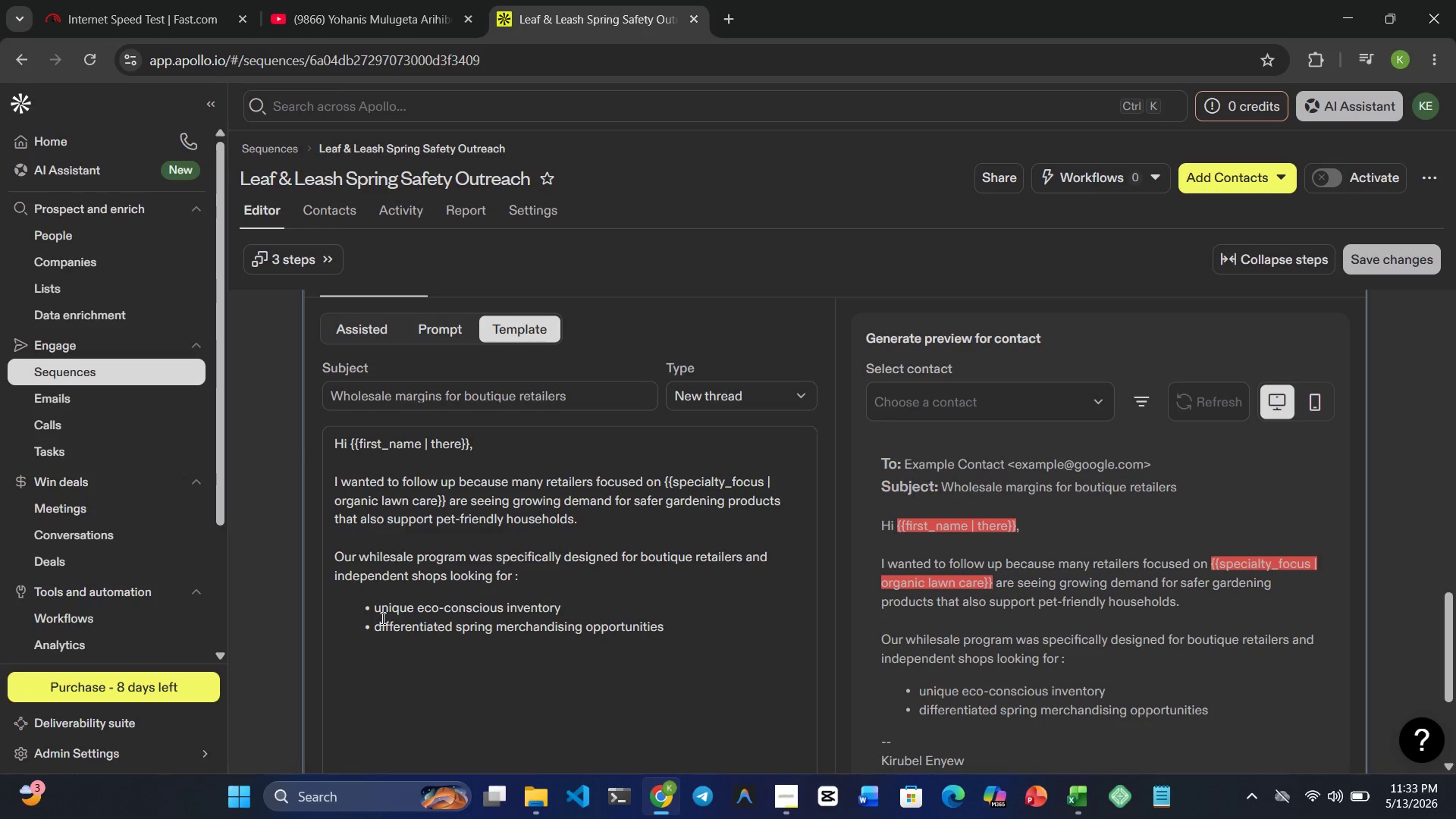 
wait(16.25)
 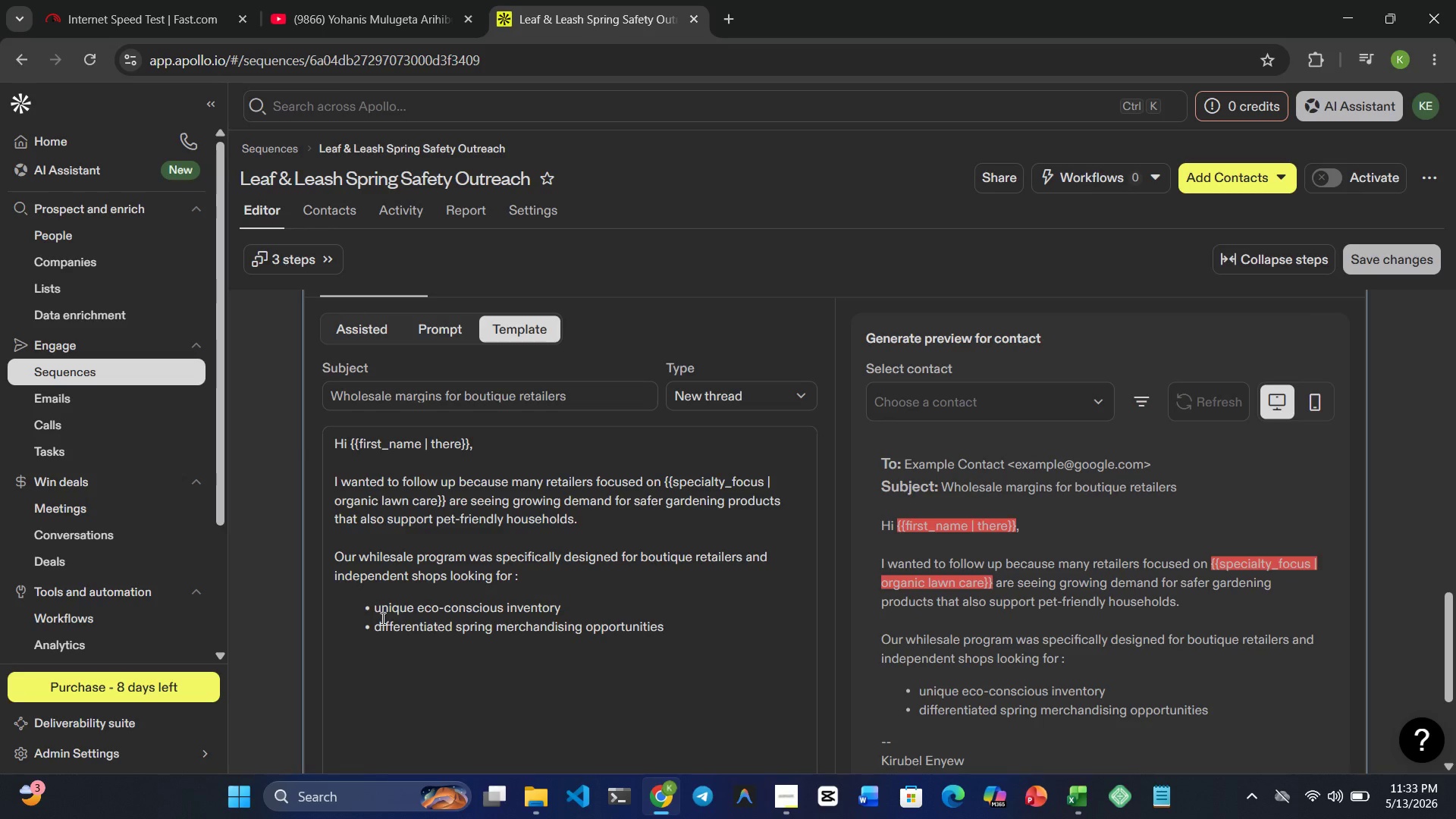 
key(Enter)
 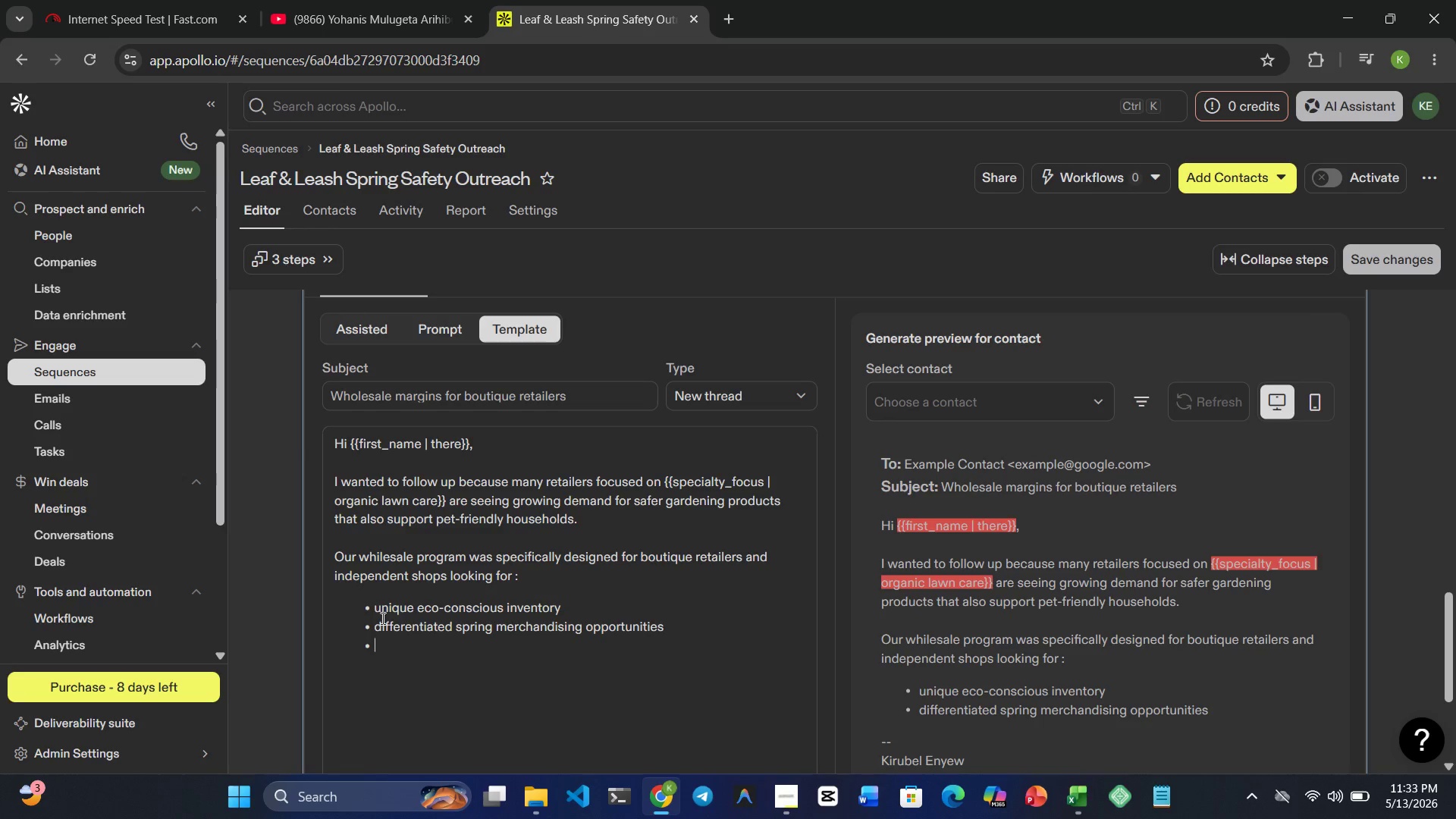 
key(Enter)
 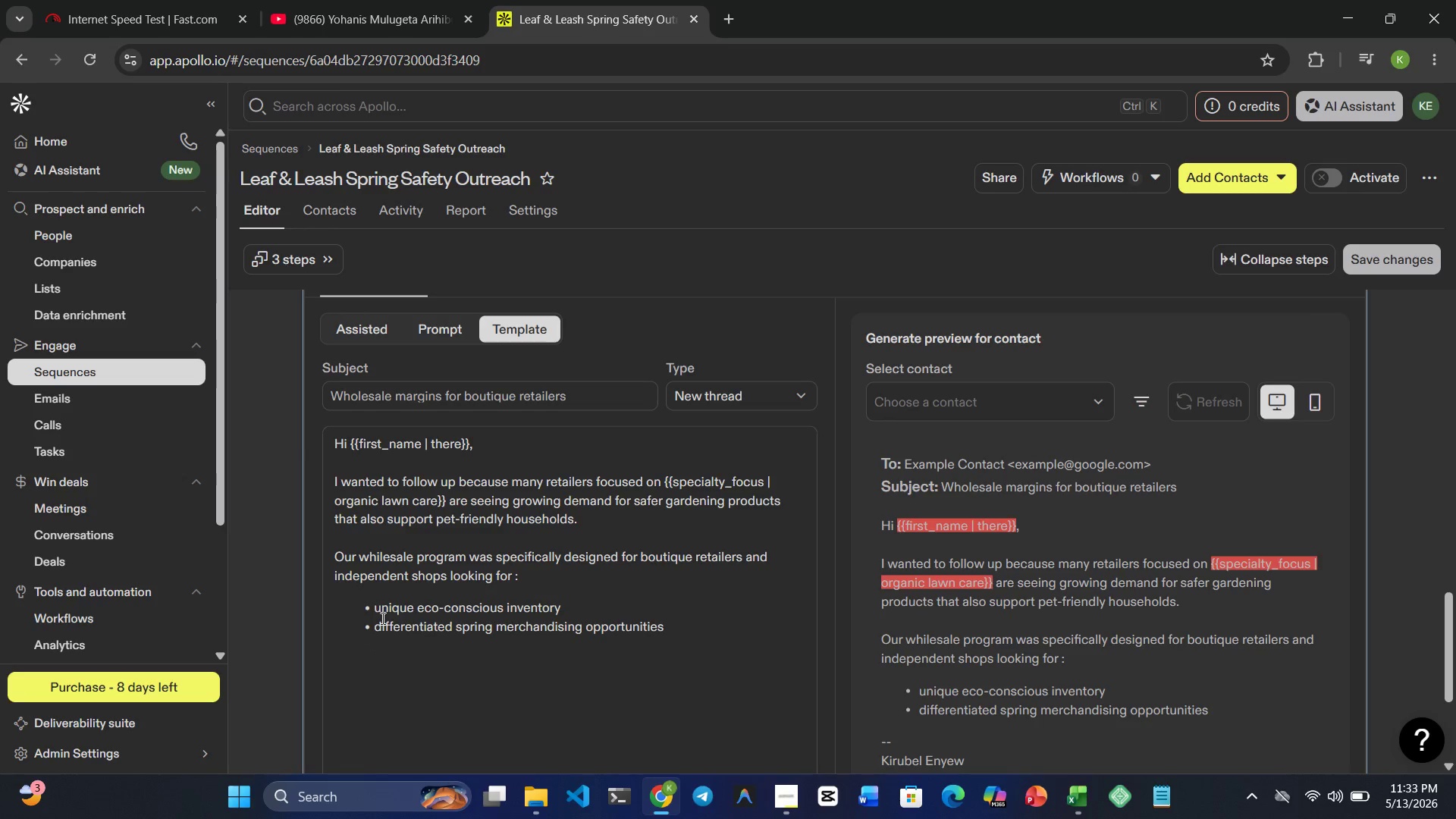 
type(Several of ur retail partners )
 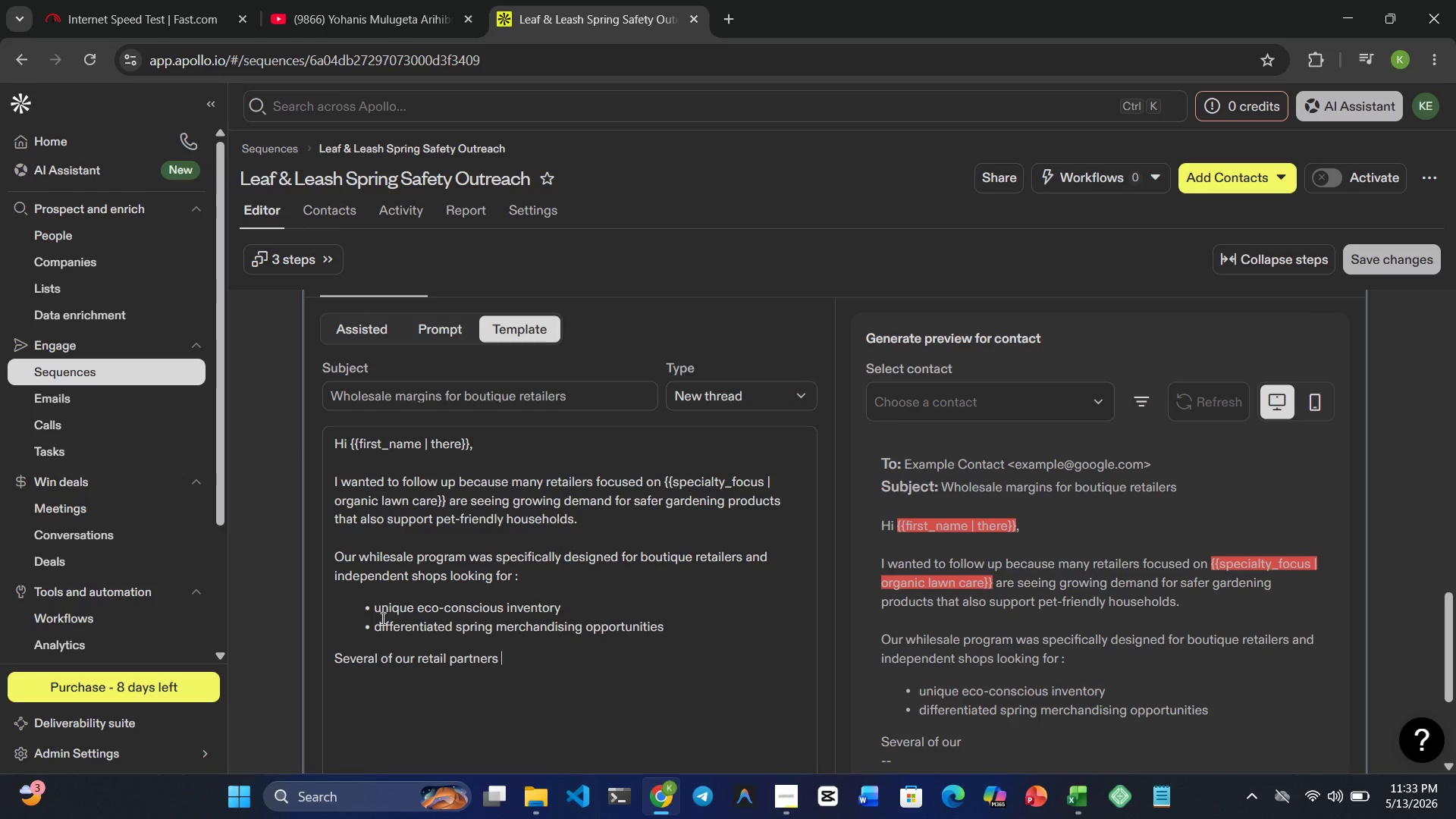 
wait(7.42)
 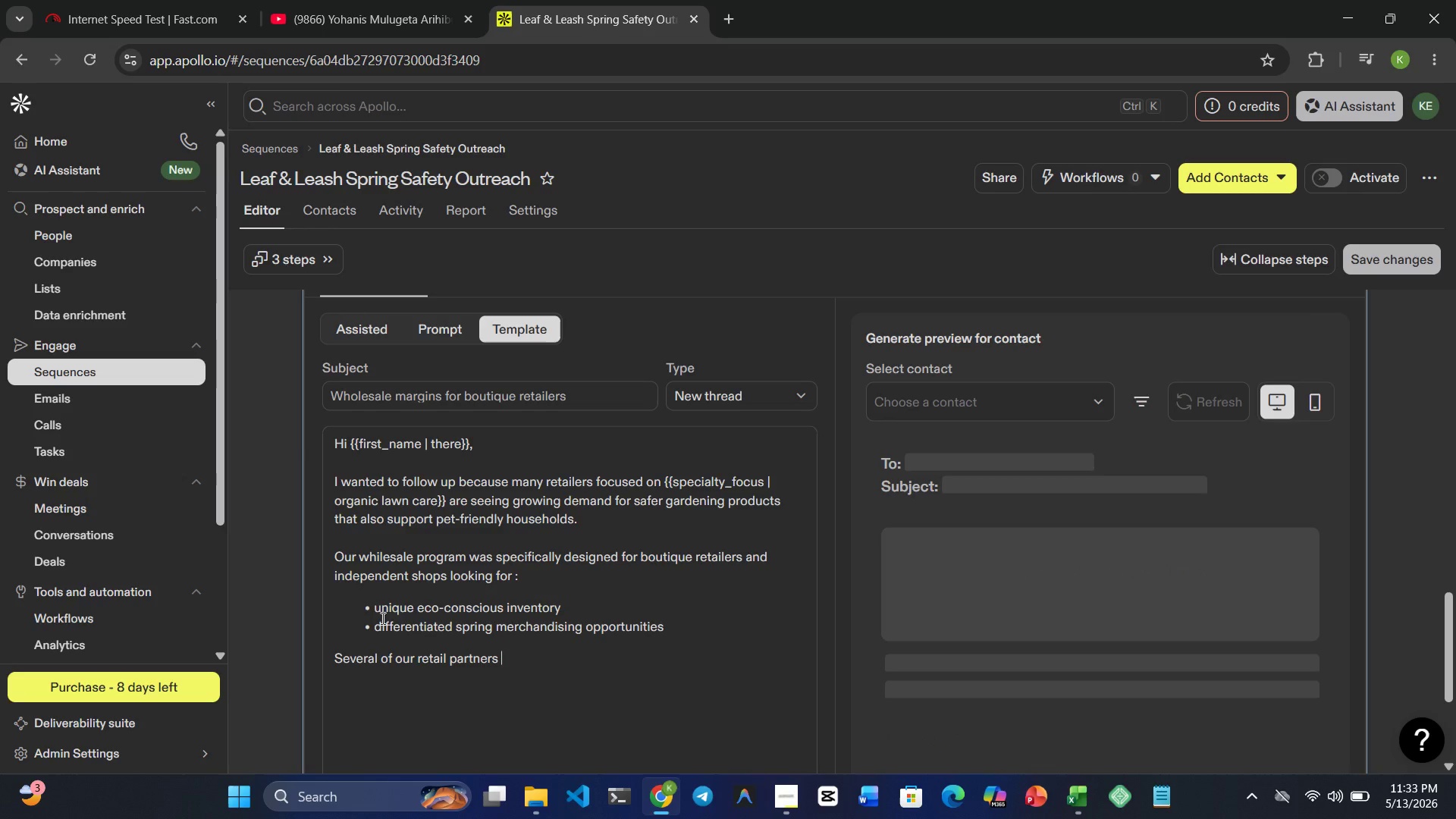 
type(have found that )
 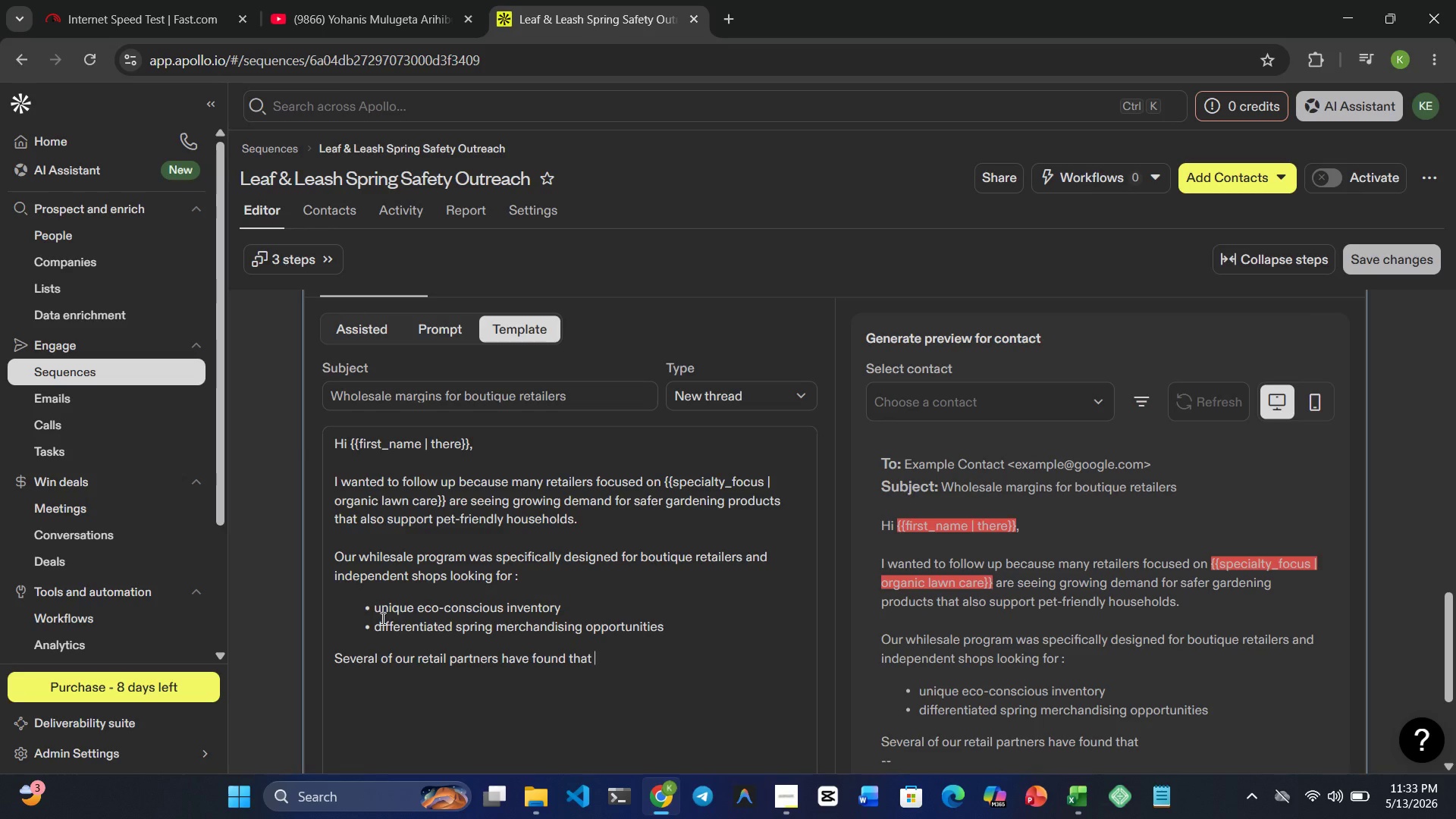 
wait(6.3)
 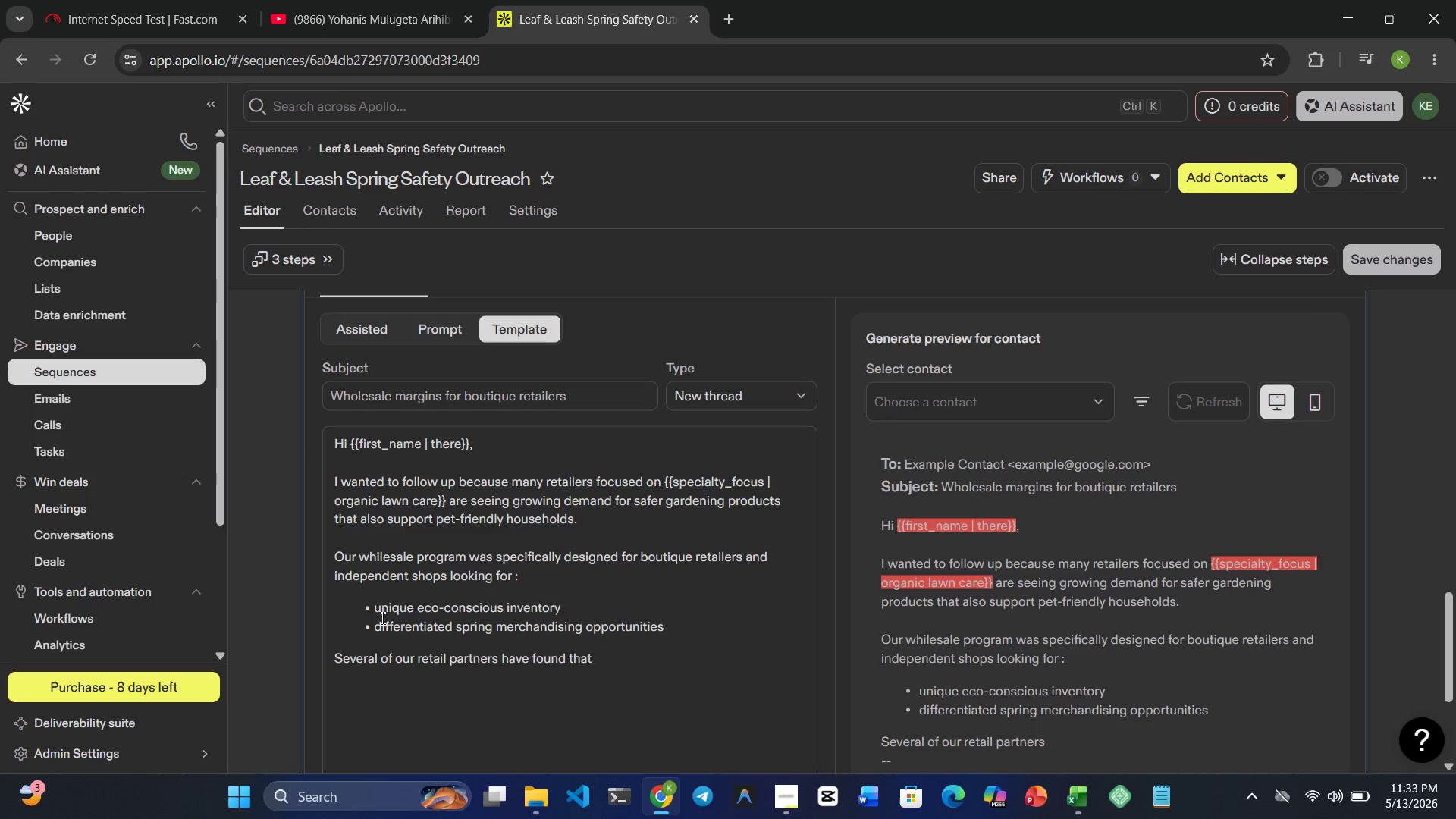 
type(combining gardening n)
key(Backspace)
type(and )
 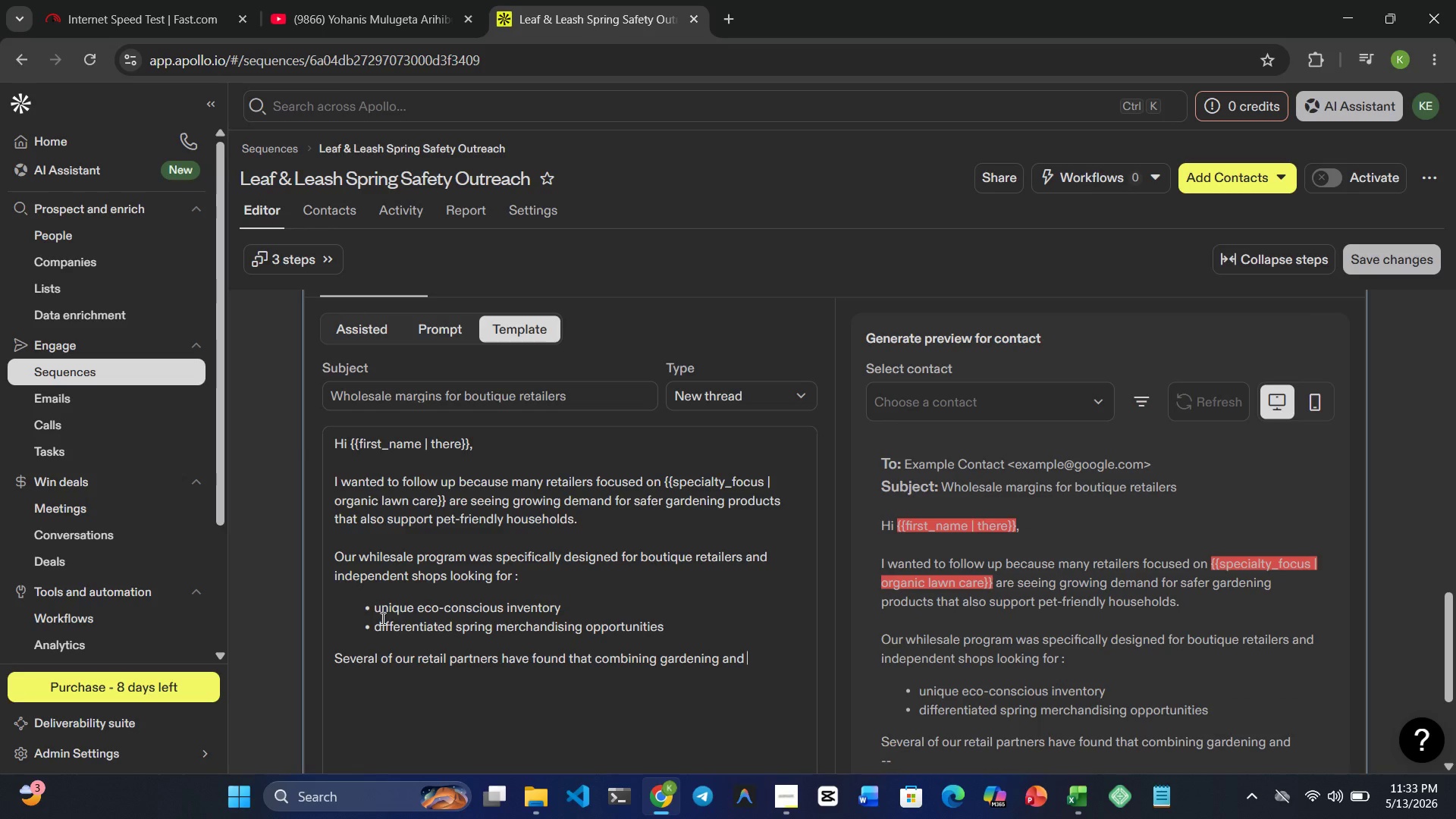 
wait(7.14)
 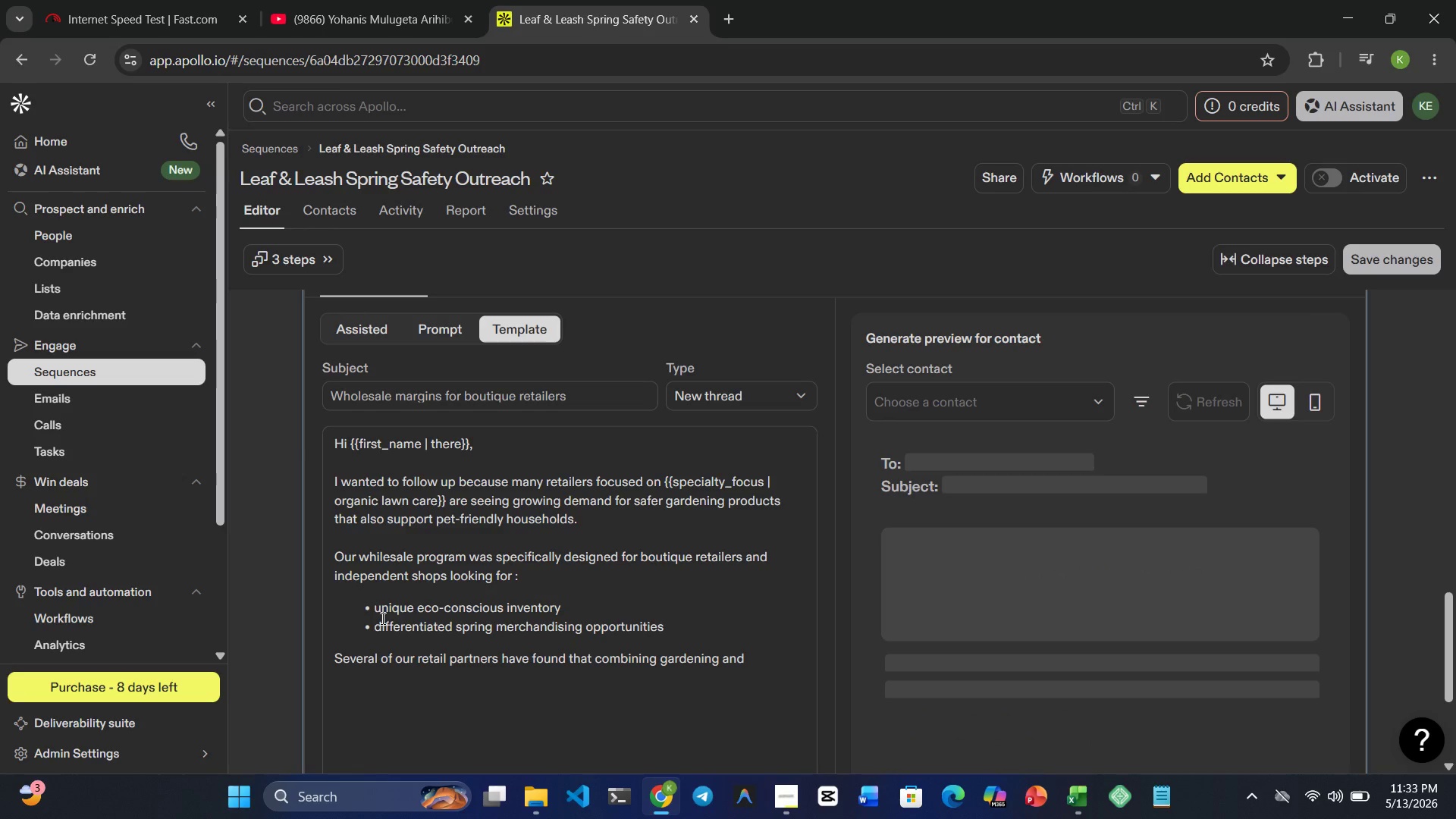 
type(pet-safet )
key(Backspace)
type(y positining )
 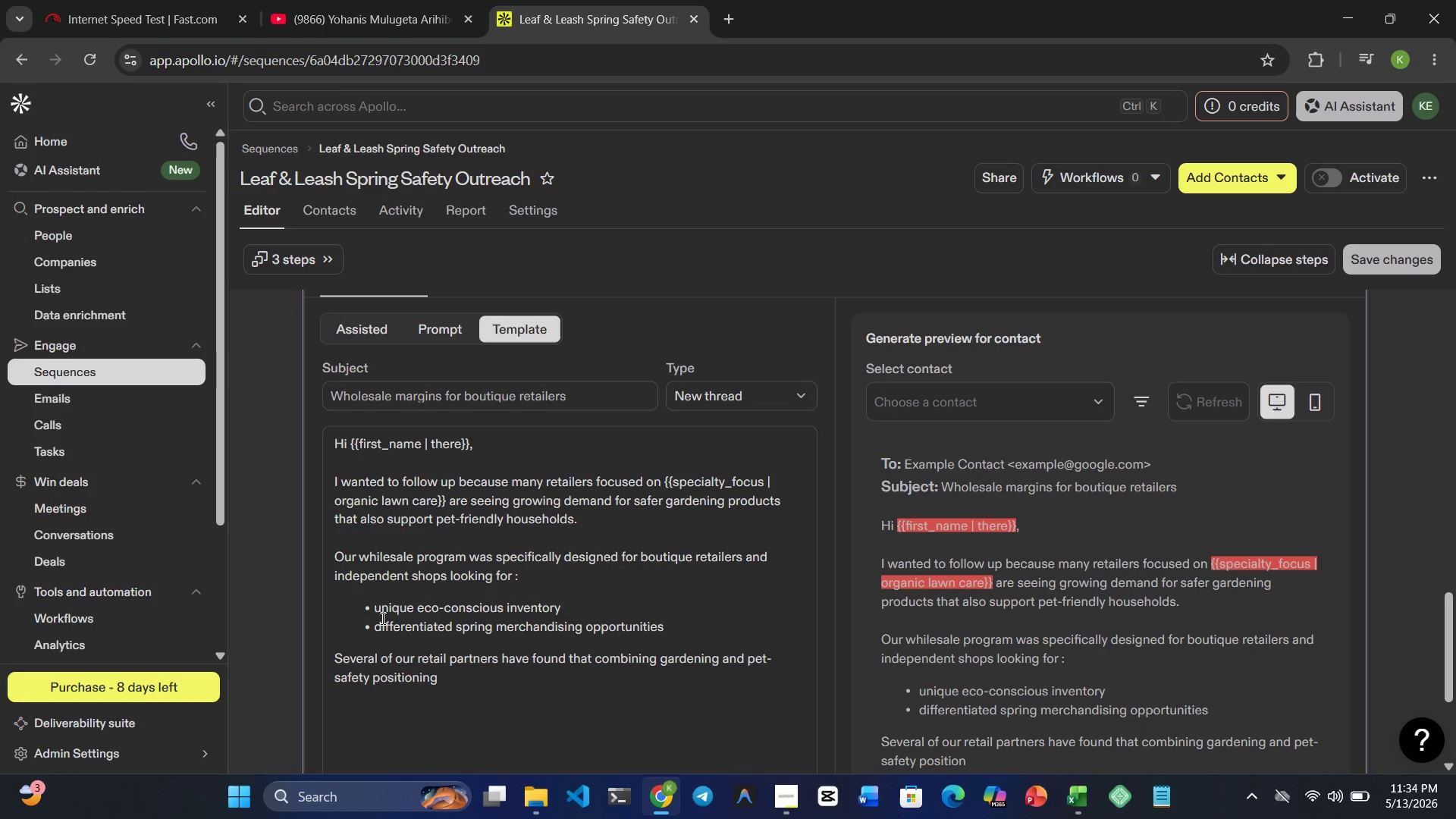 
wait(28.53)
 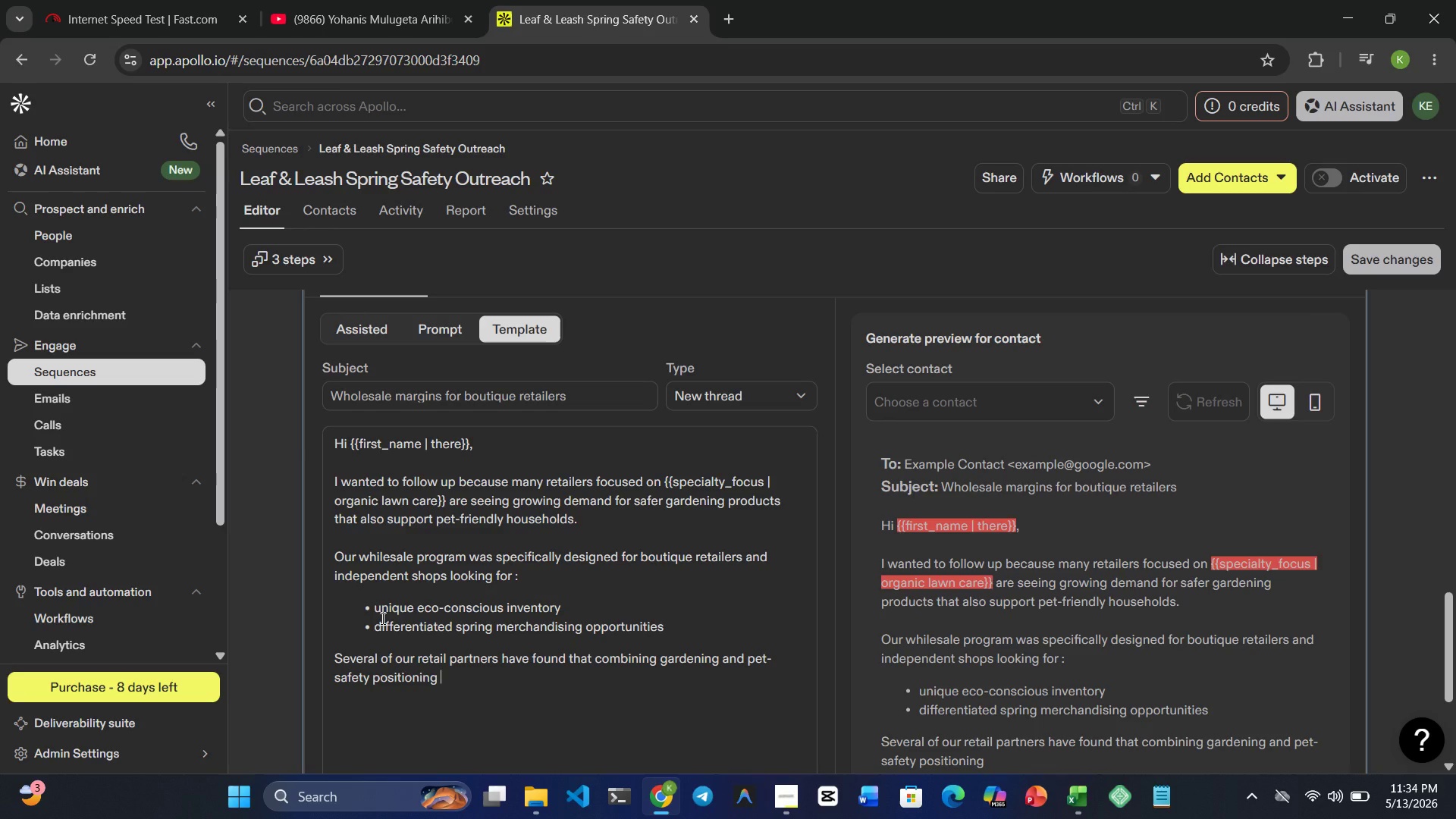 
type(resonates especially )
 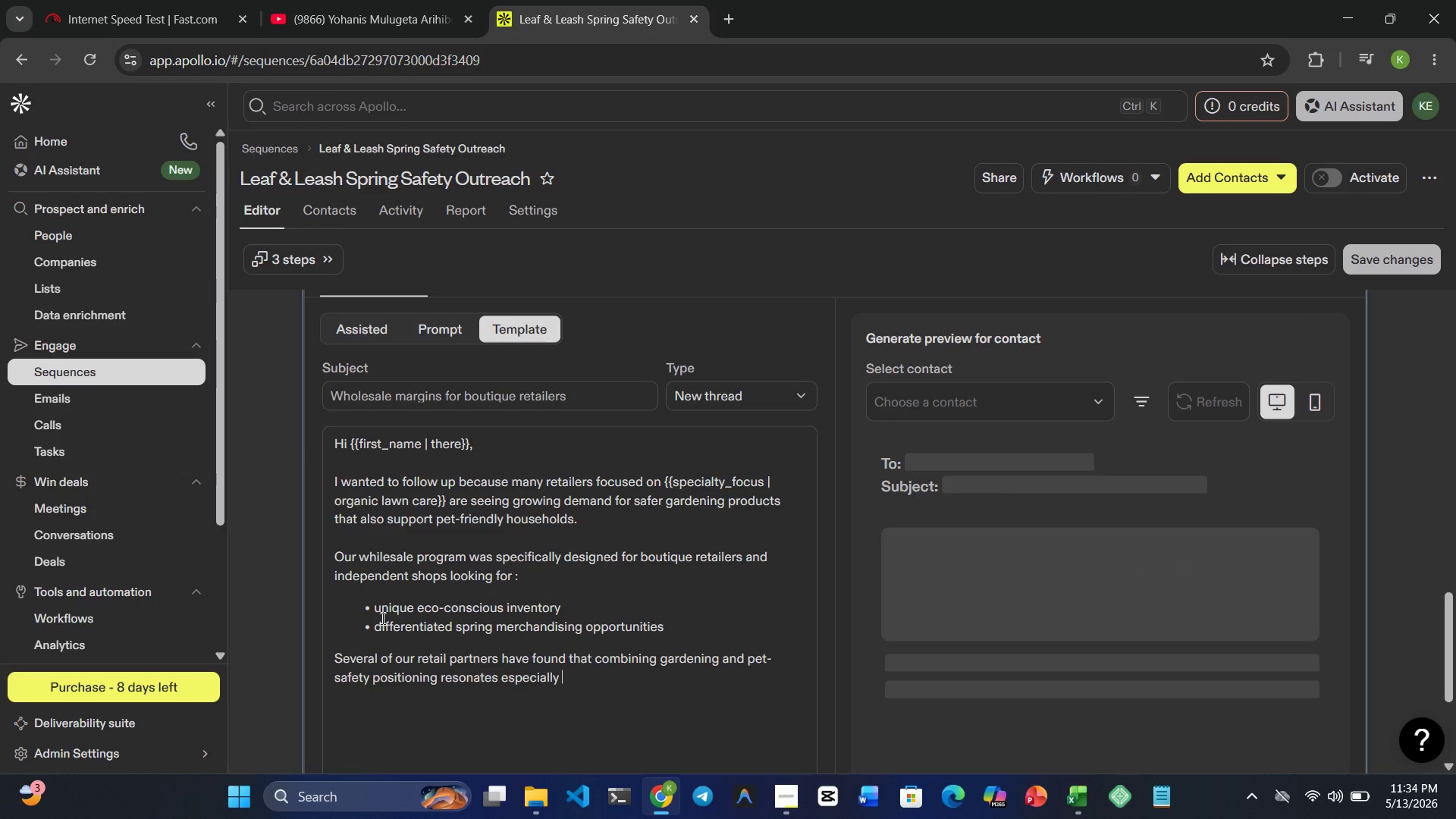 
type(well with premium )
 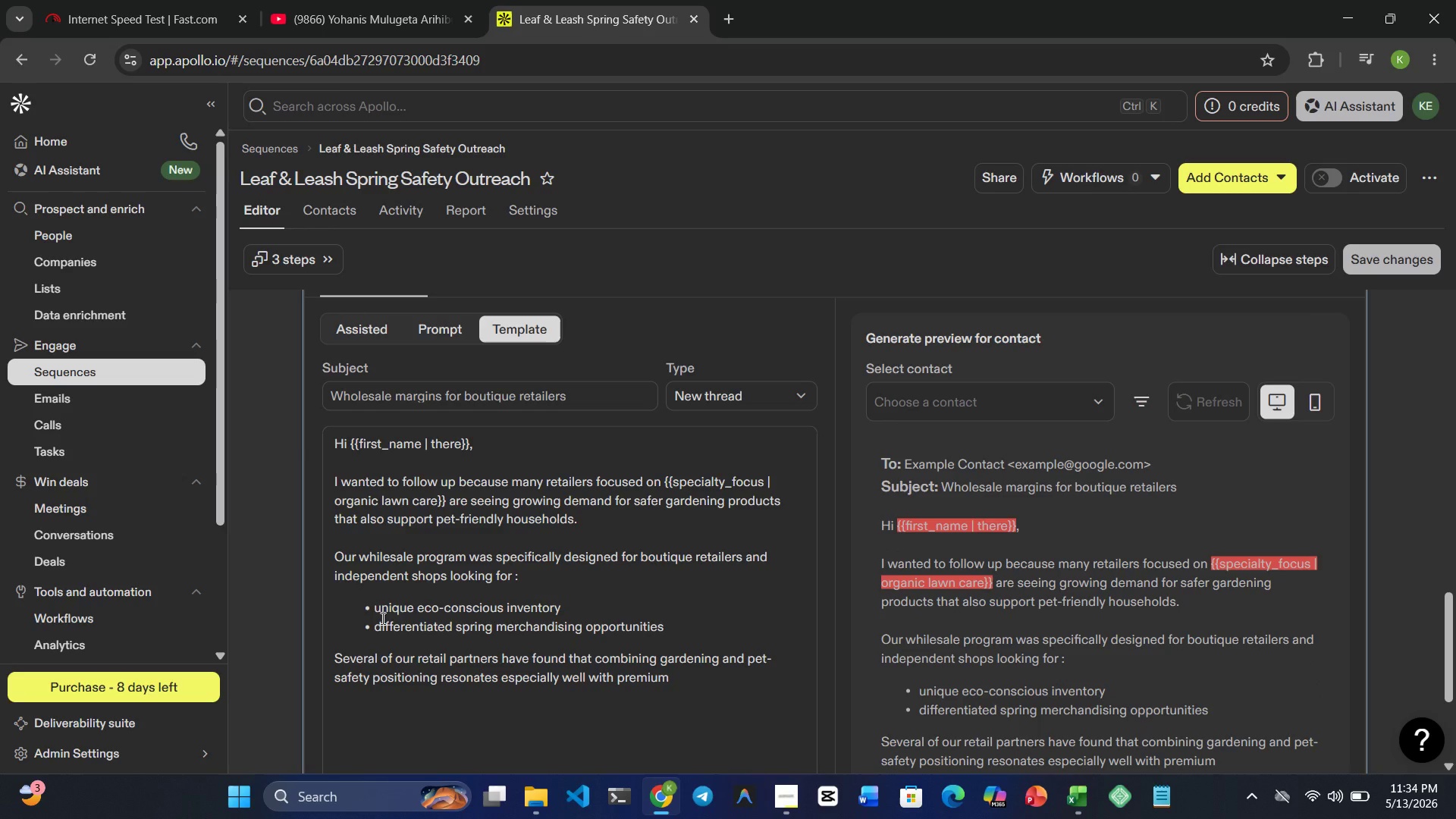 
wait(6.7)
 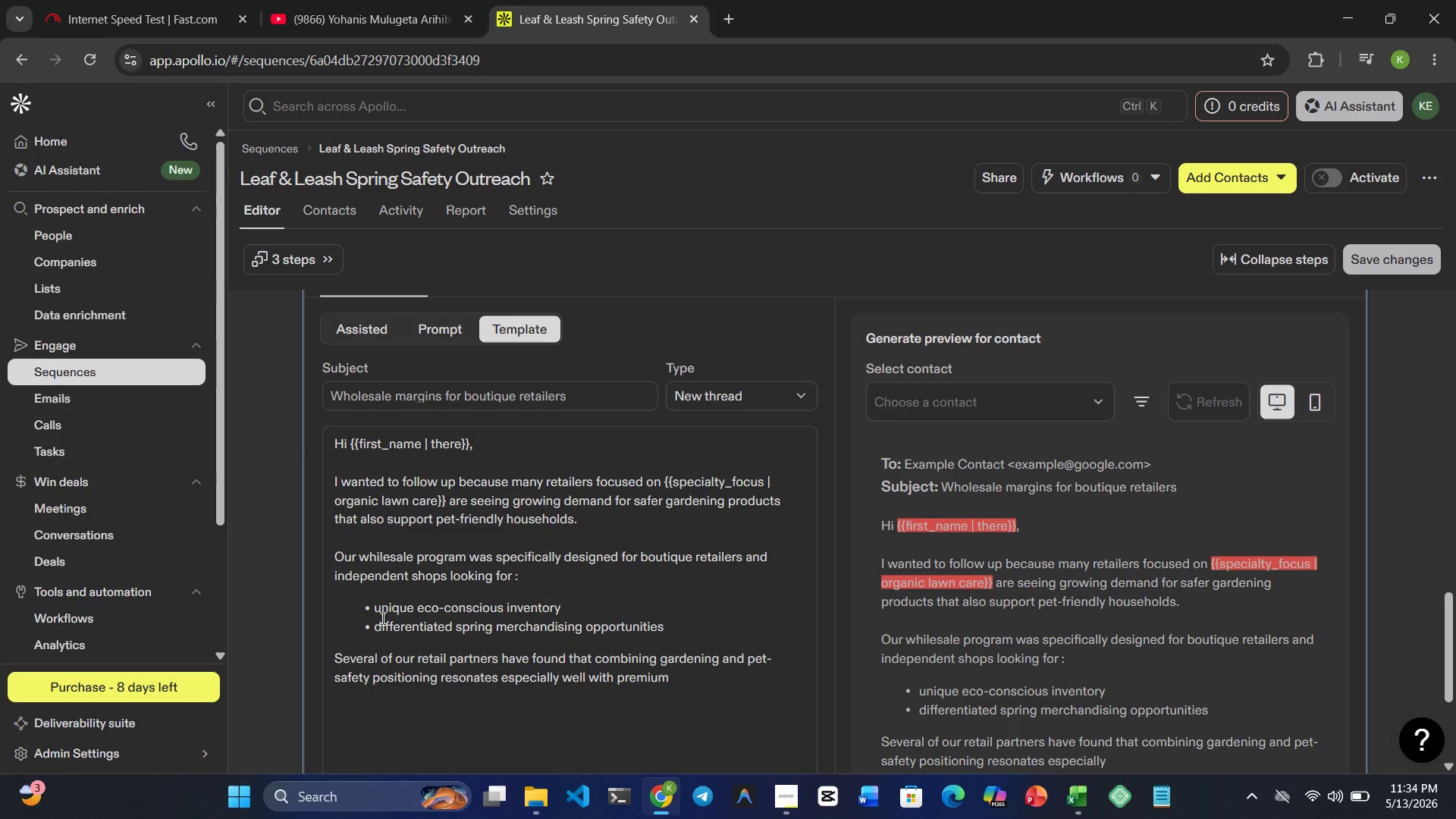 
type(consumer audiences)
 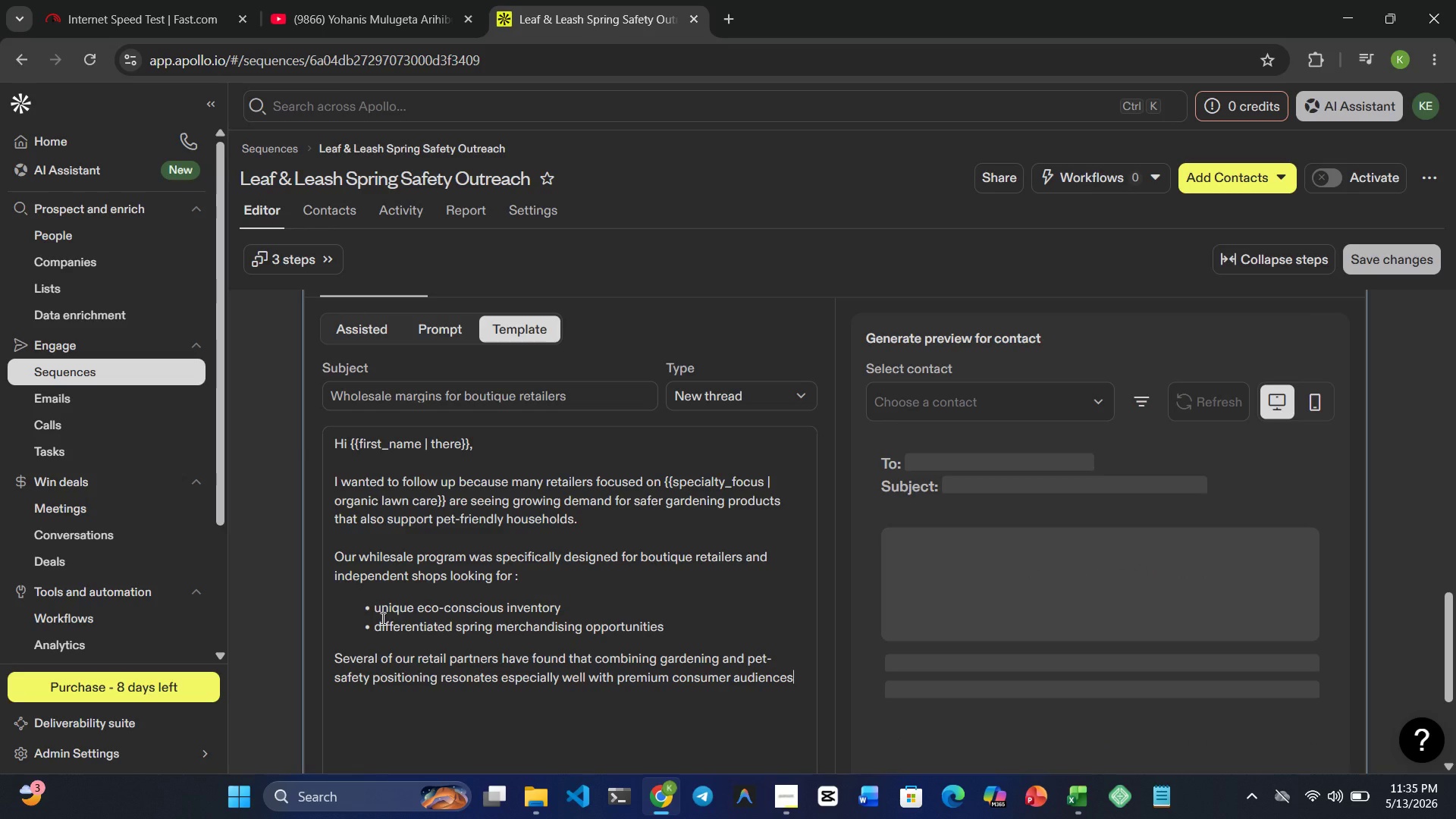 
key(Period)
 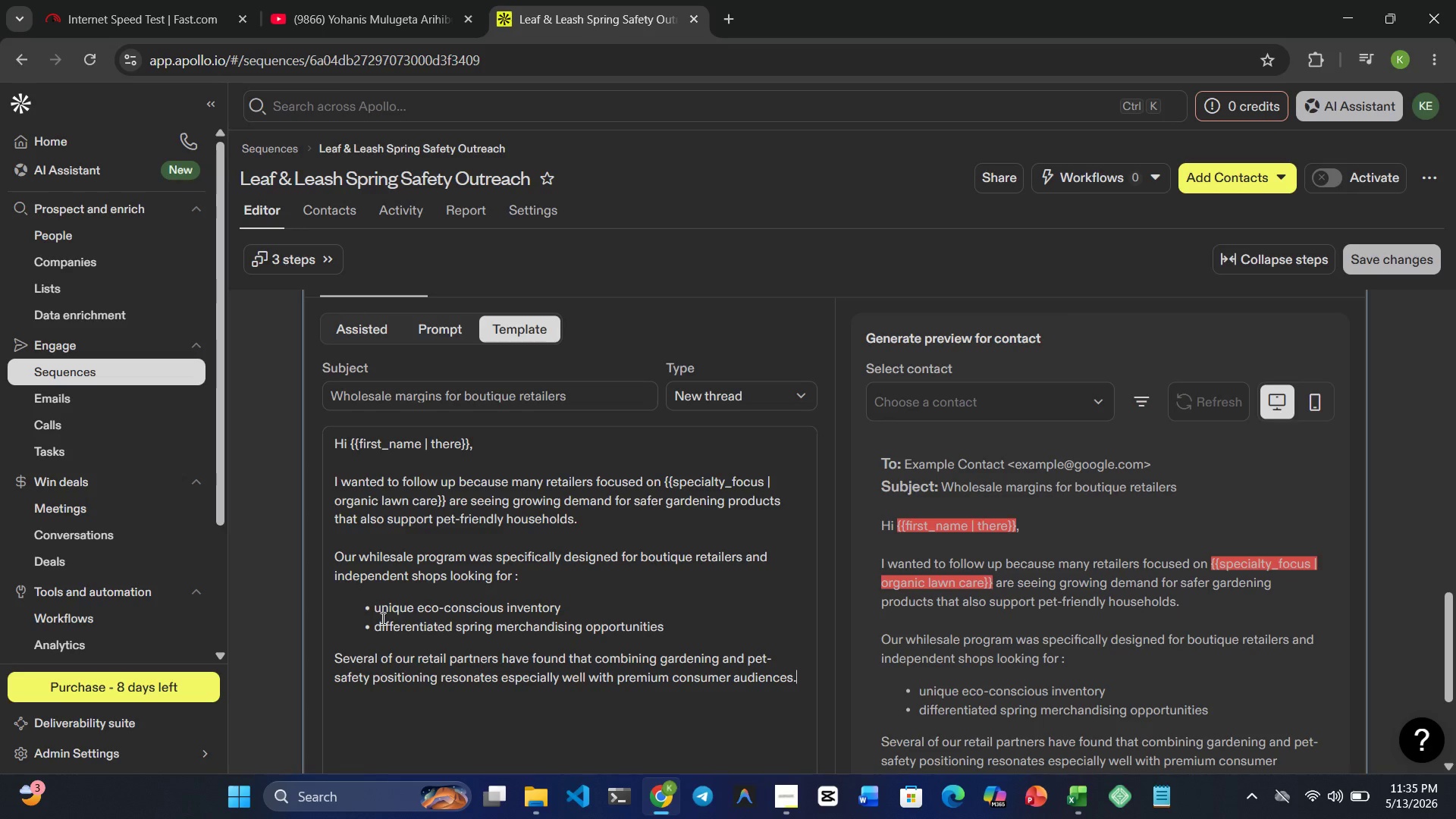 
key(Enter)
 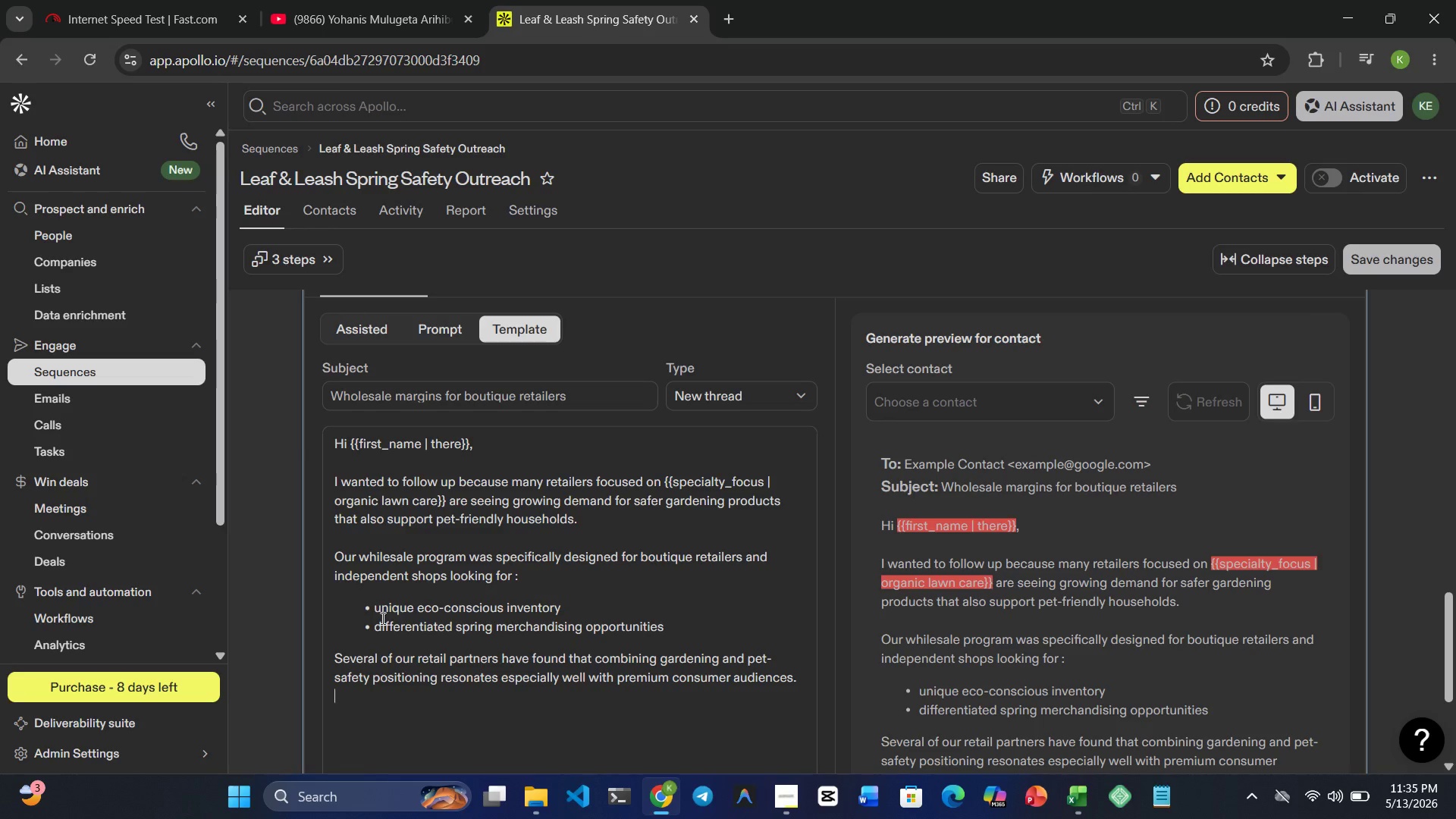 
key(Enter)
 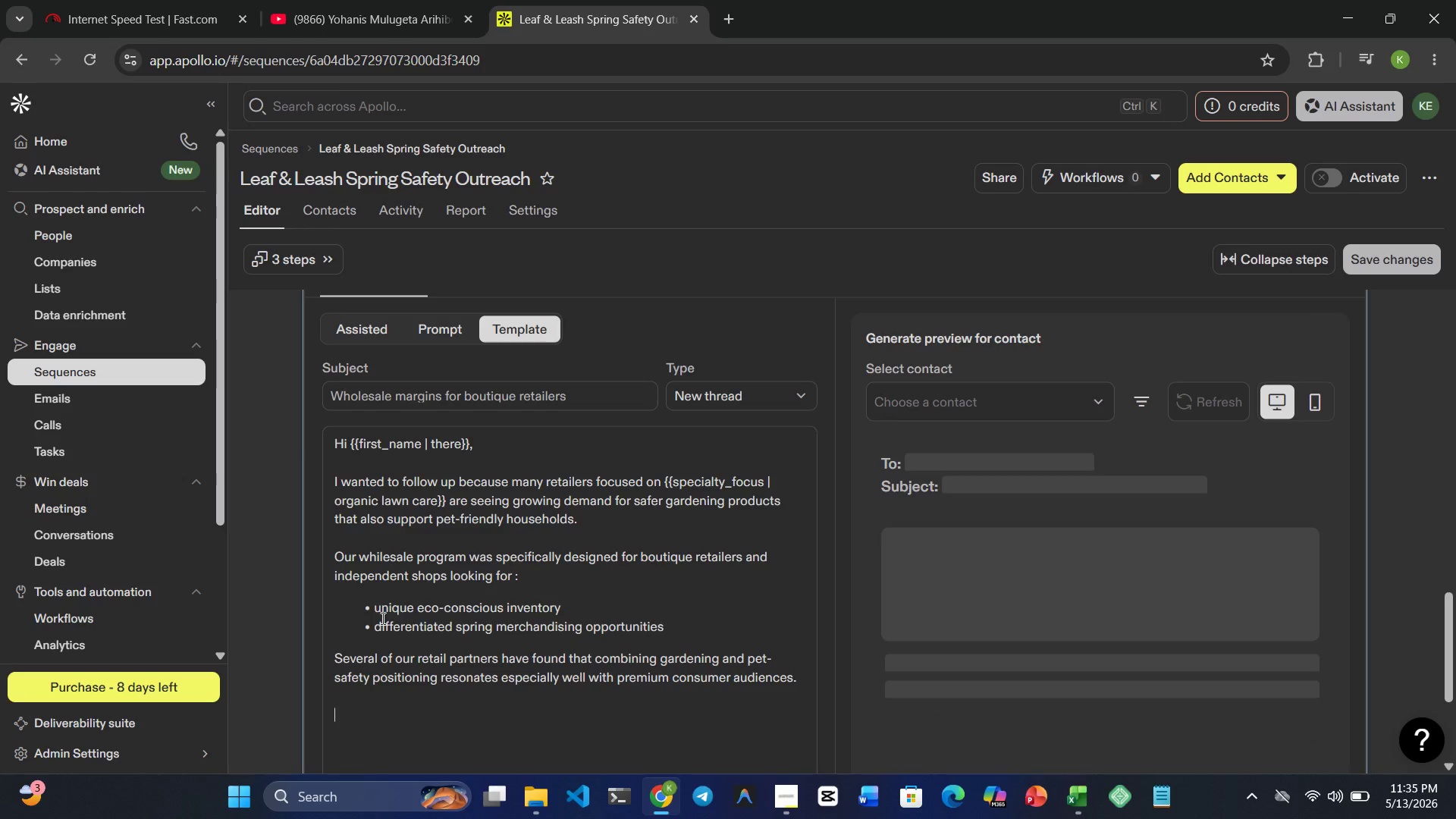 
type(Happy to share pricing detaiols)
key(Backspace)
key(Backspace)
key(Backspace)
type(ls )
 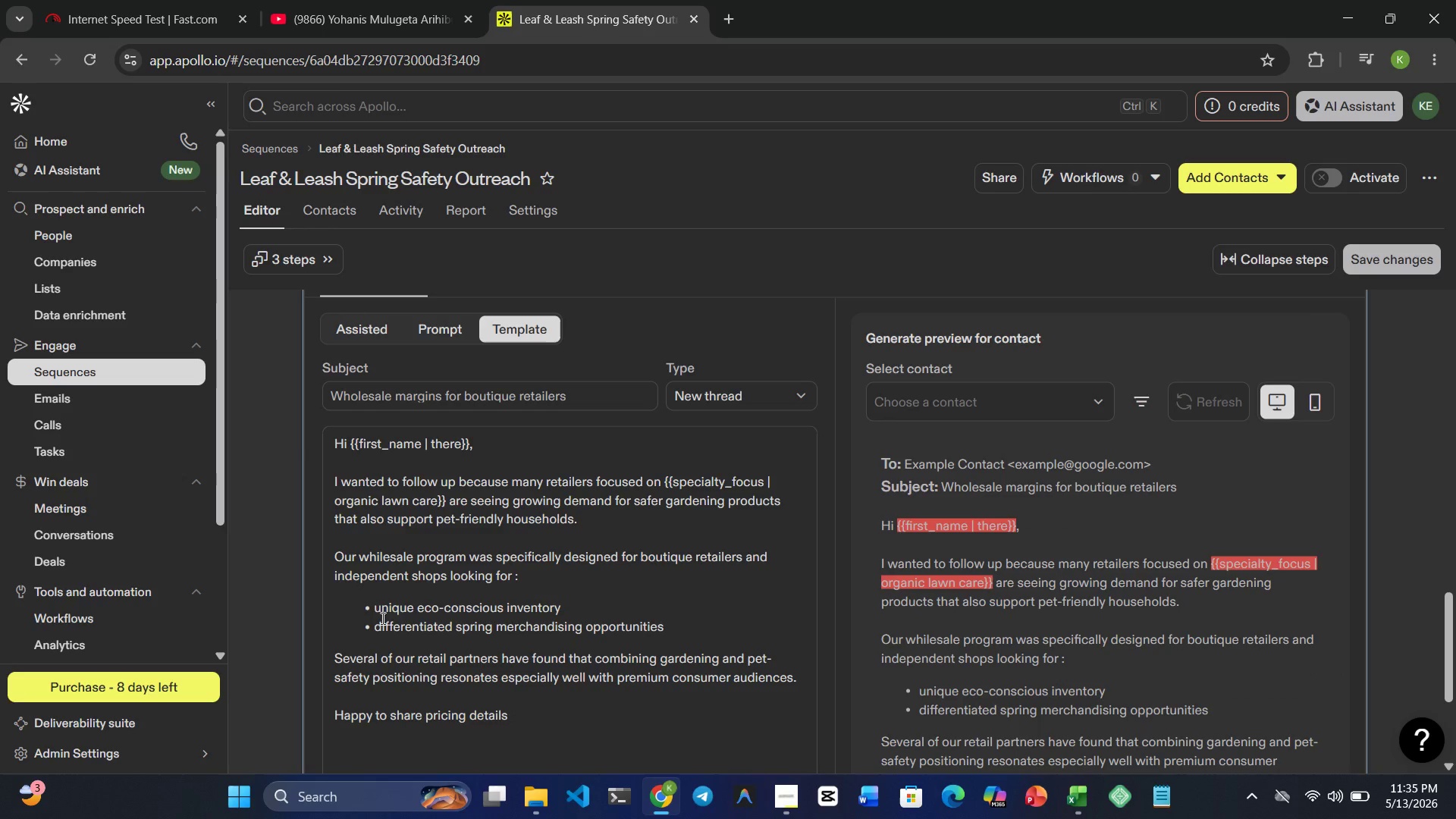 
wait(6.89)
 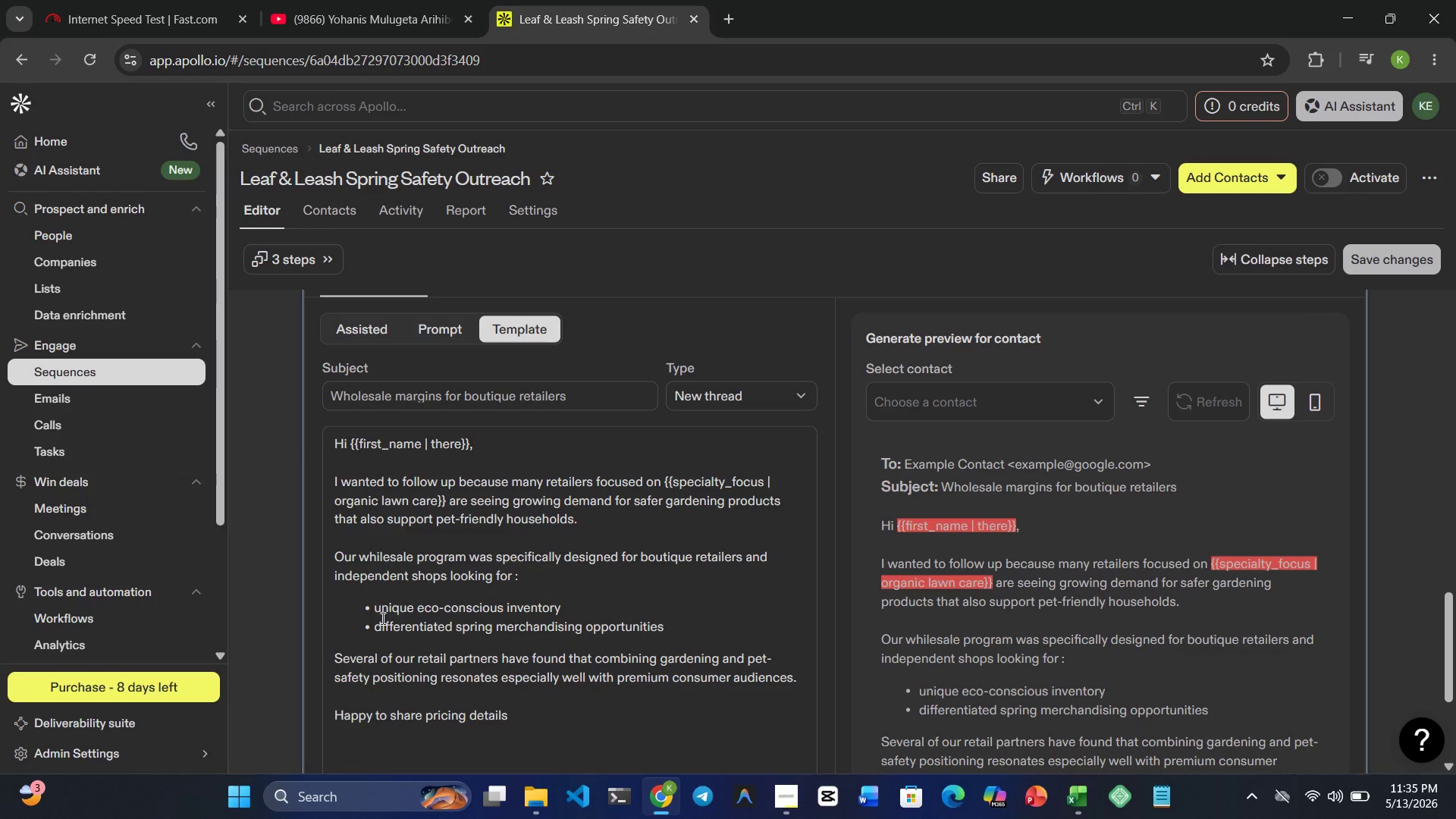 
type(or answer any questions if helpful.)
 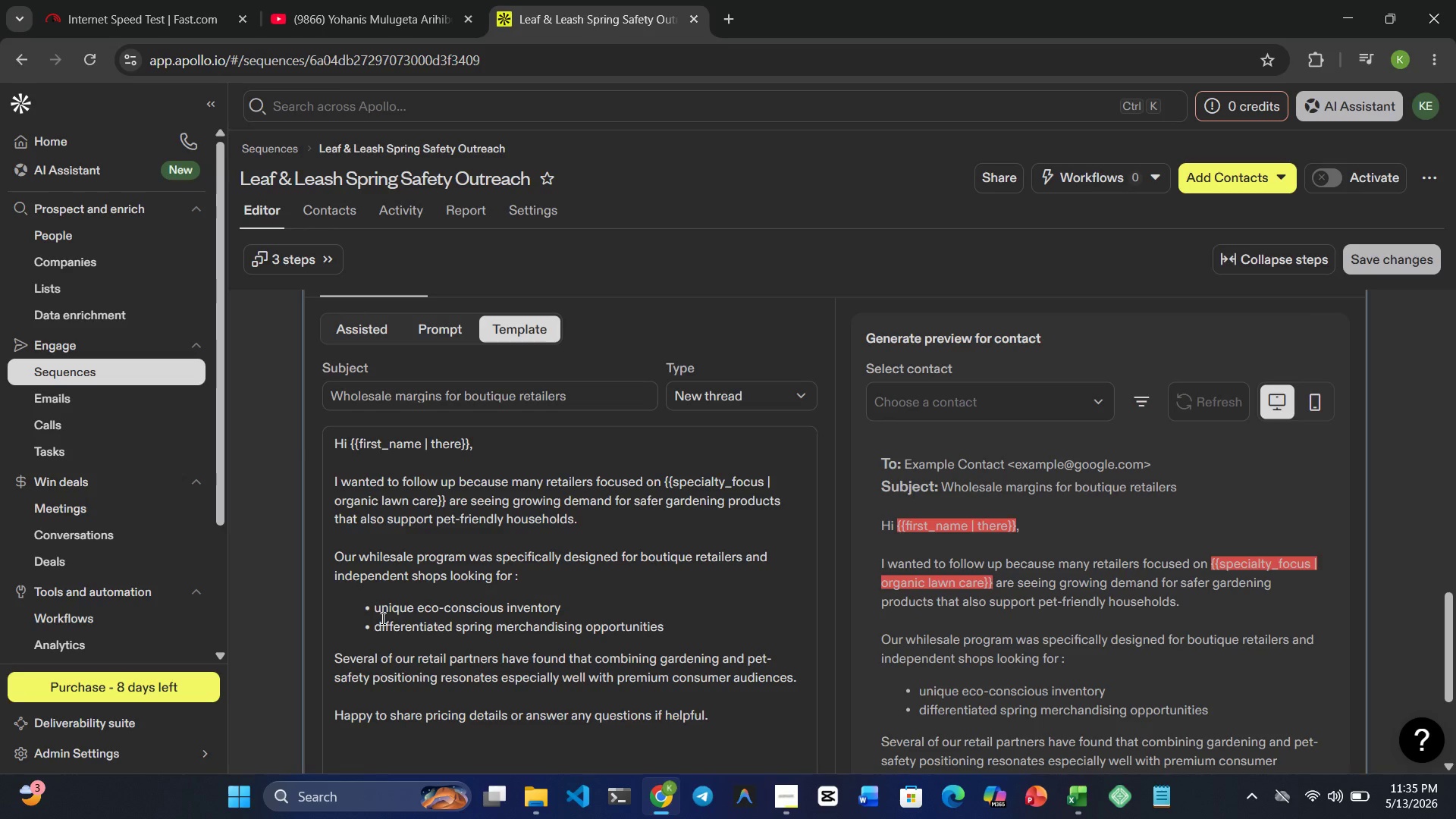 
key(Enter)
 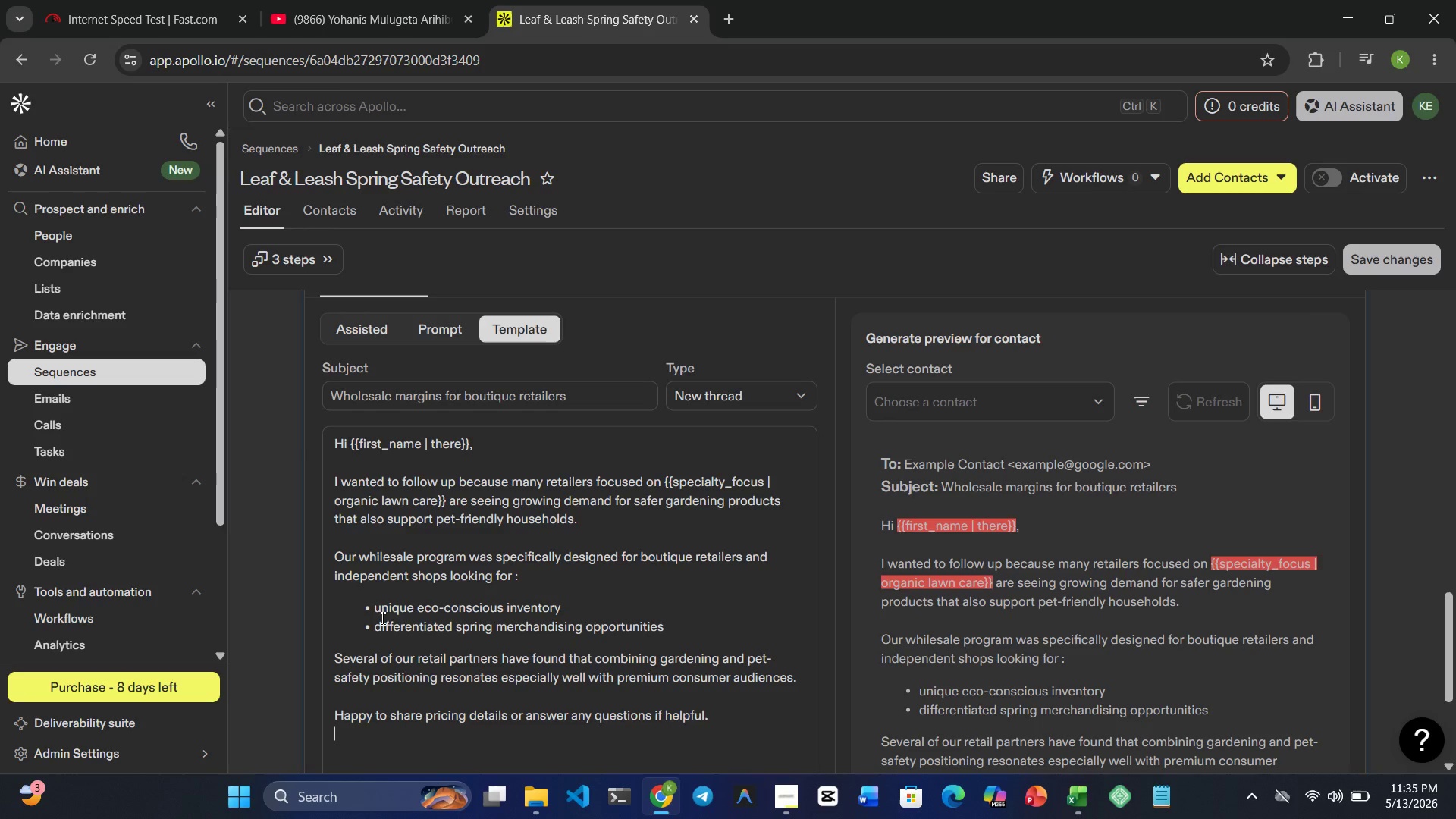 
key(Enter)
 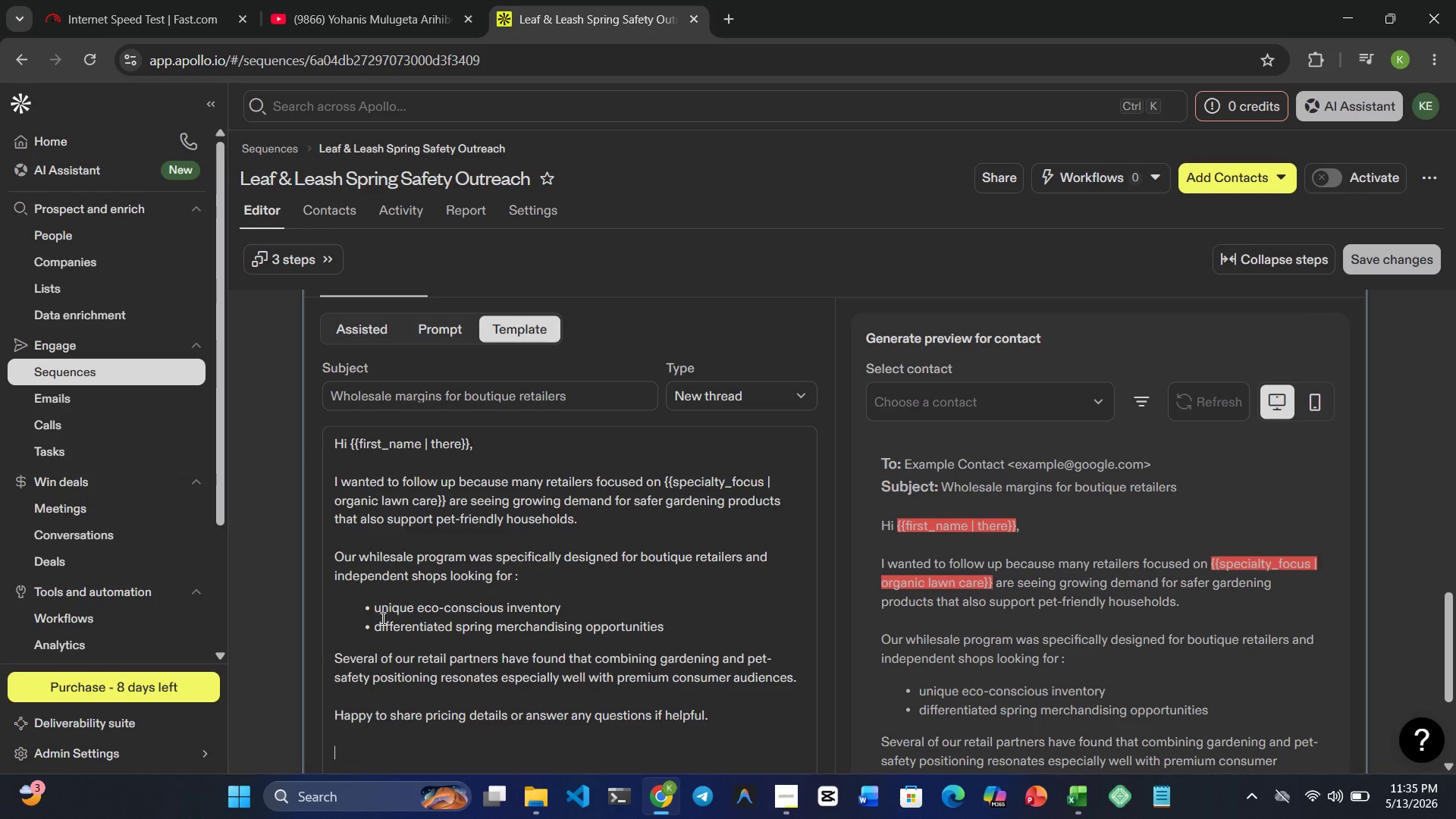 
type(Best,)
 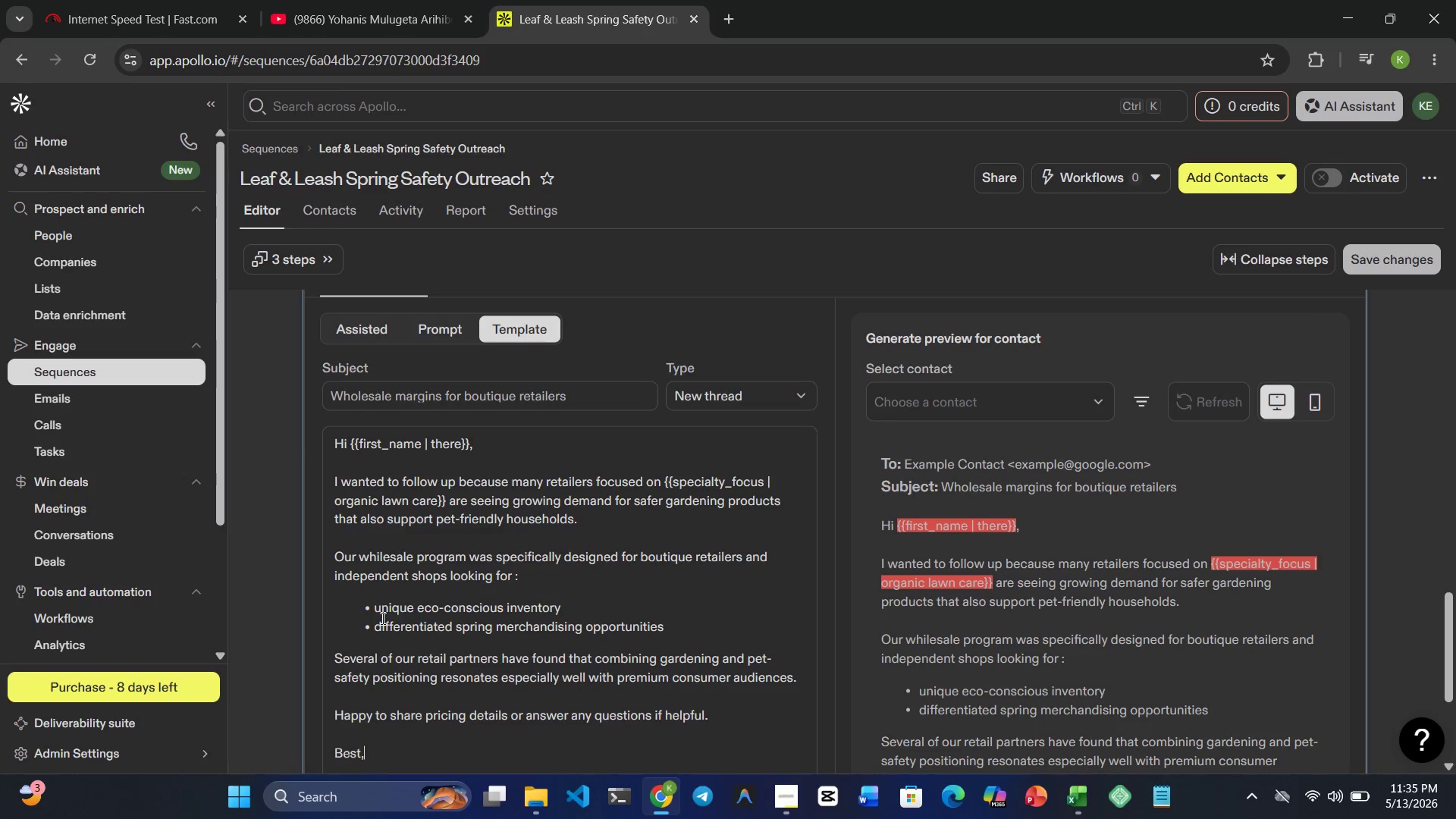 
key(Enter)
 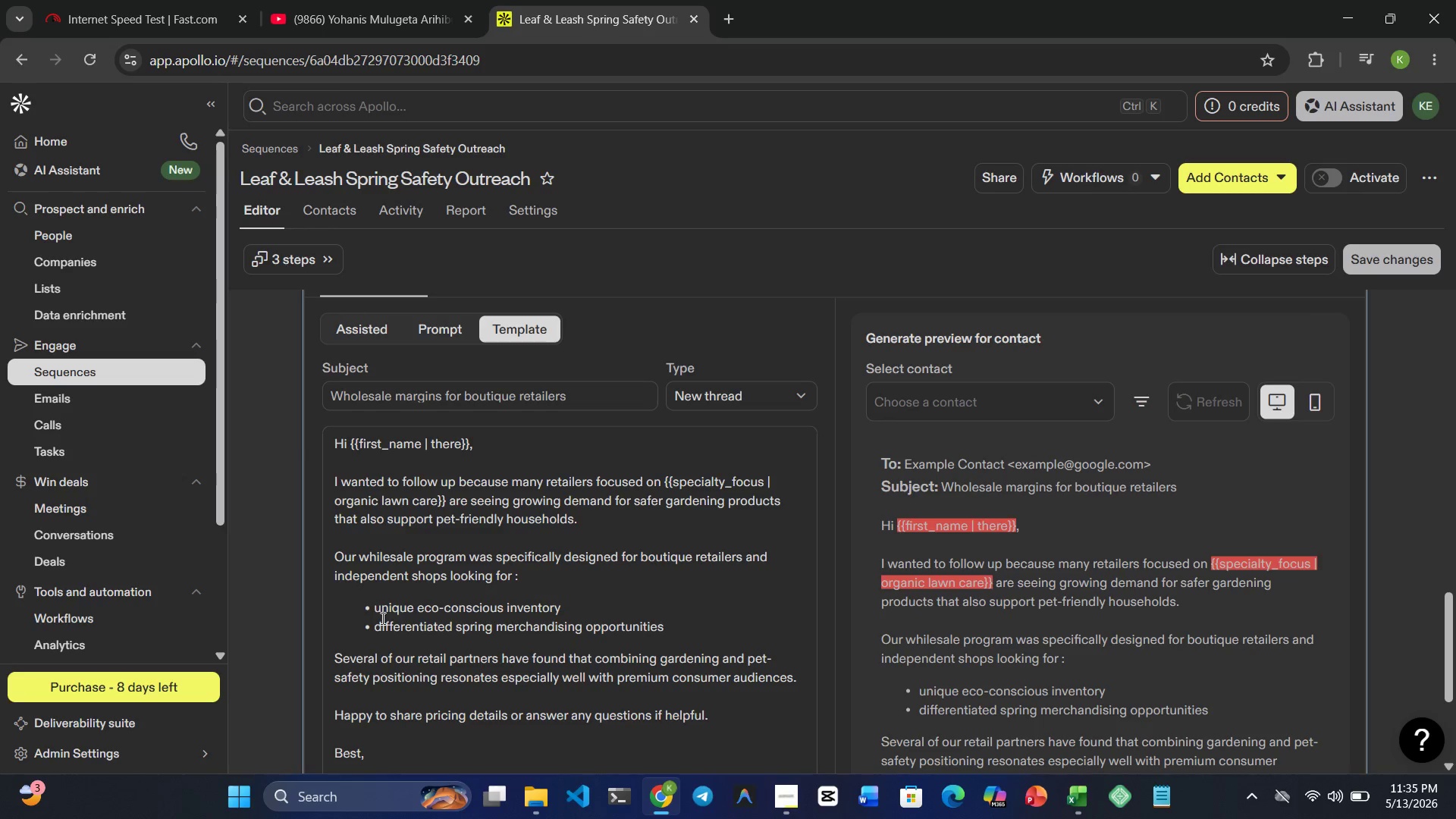 
type(Kirubel Enyew)
 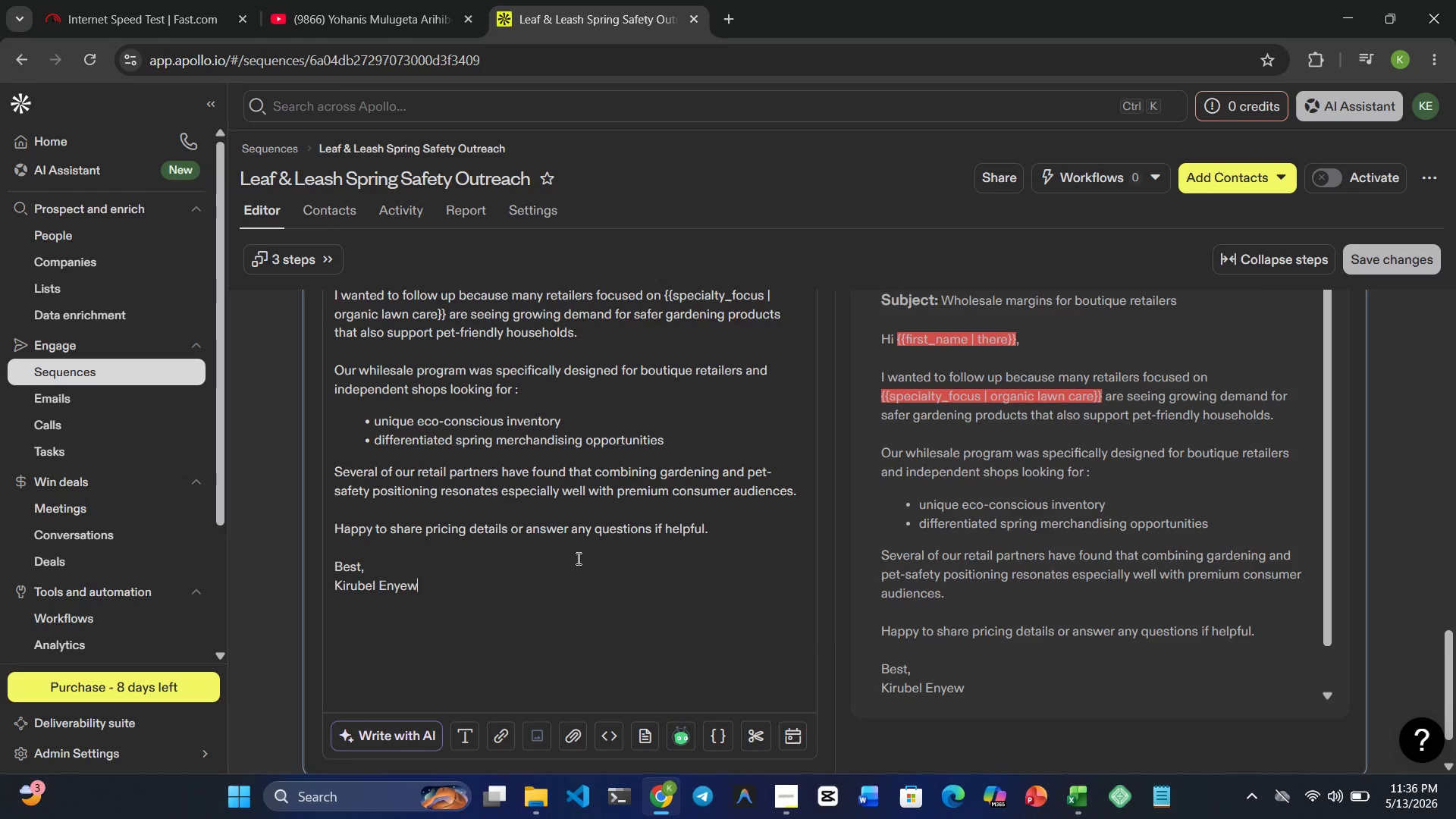 
wait(55.97)
 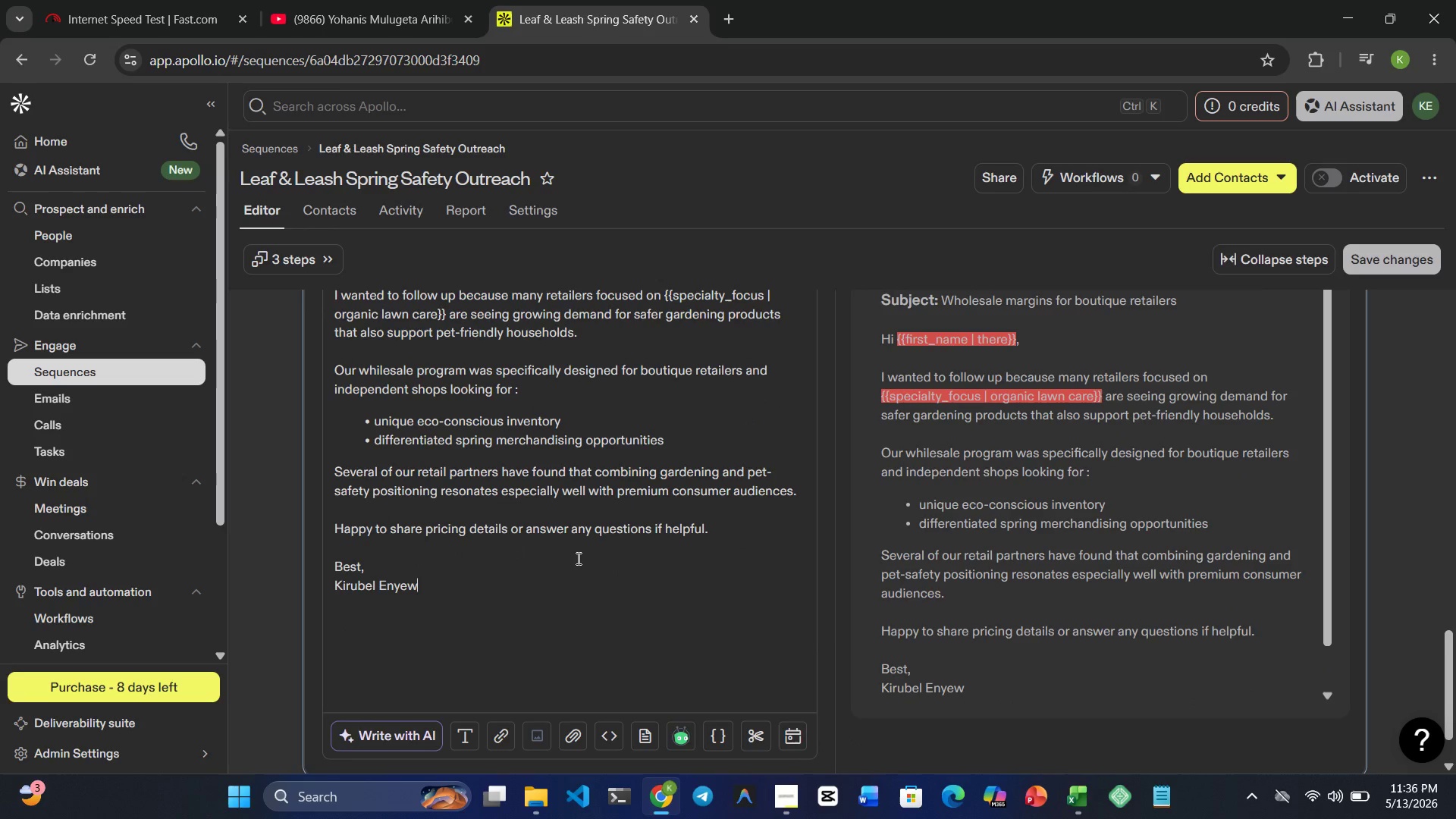 
mouse_move([620, 478])
 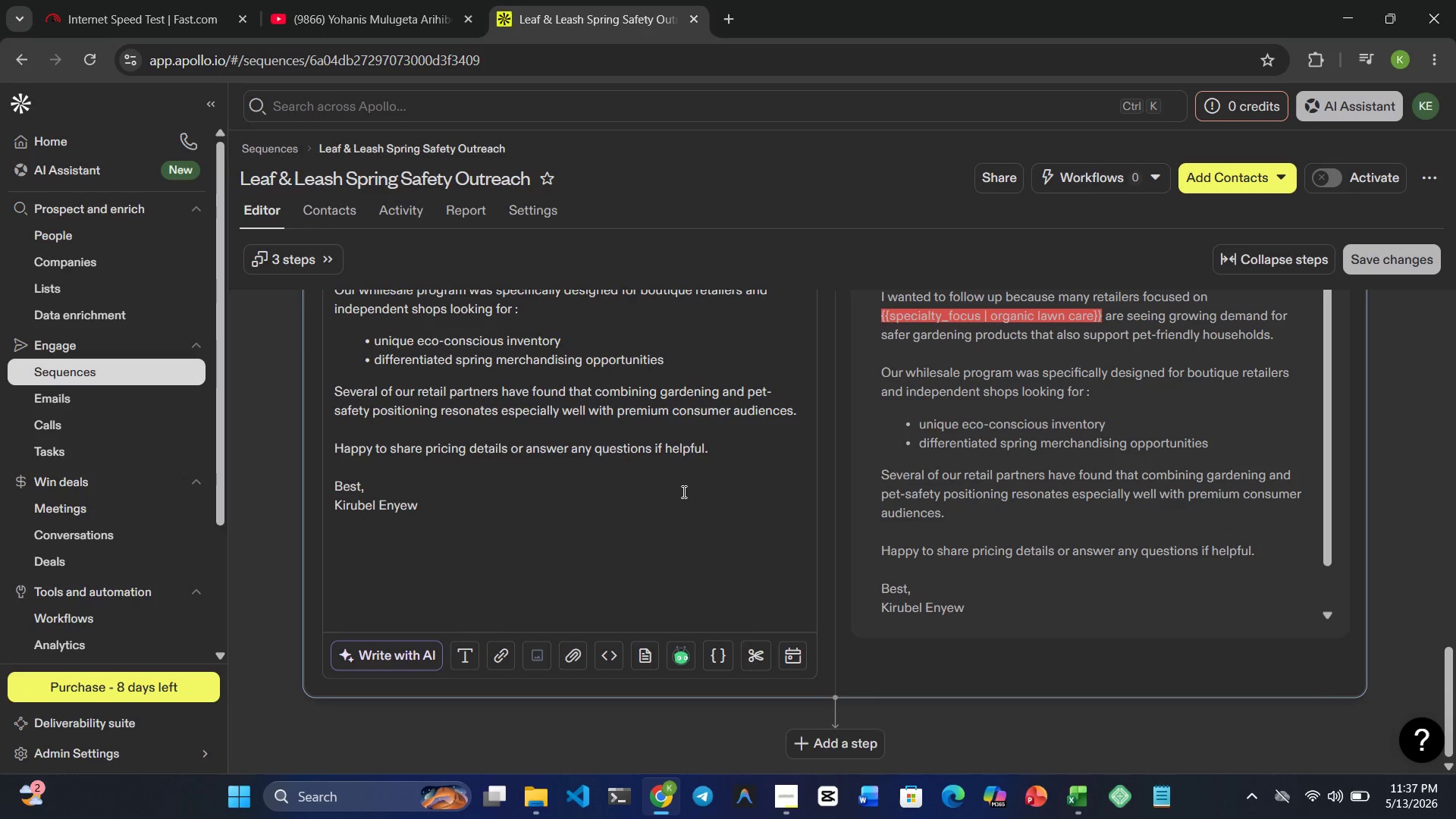 
wait(35.74)
 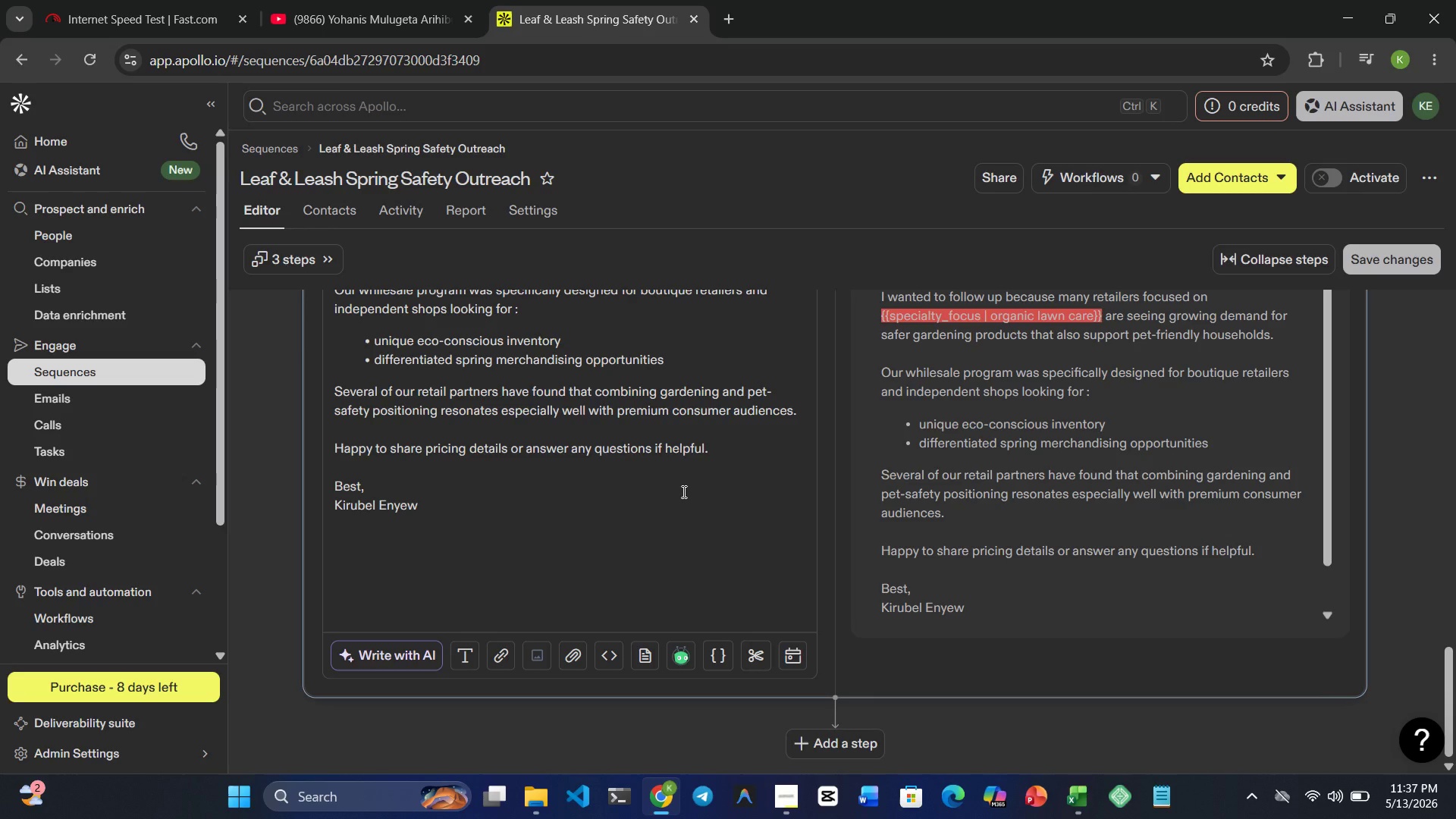 
left_click([825, 747])
 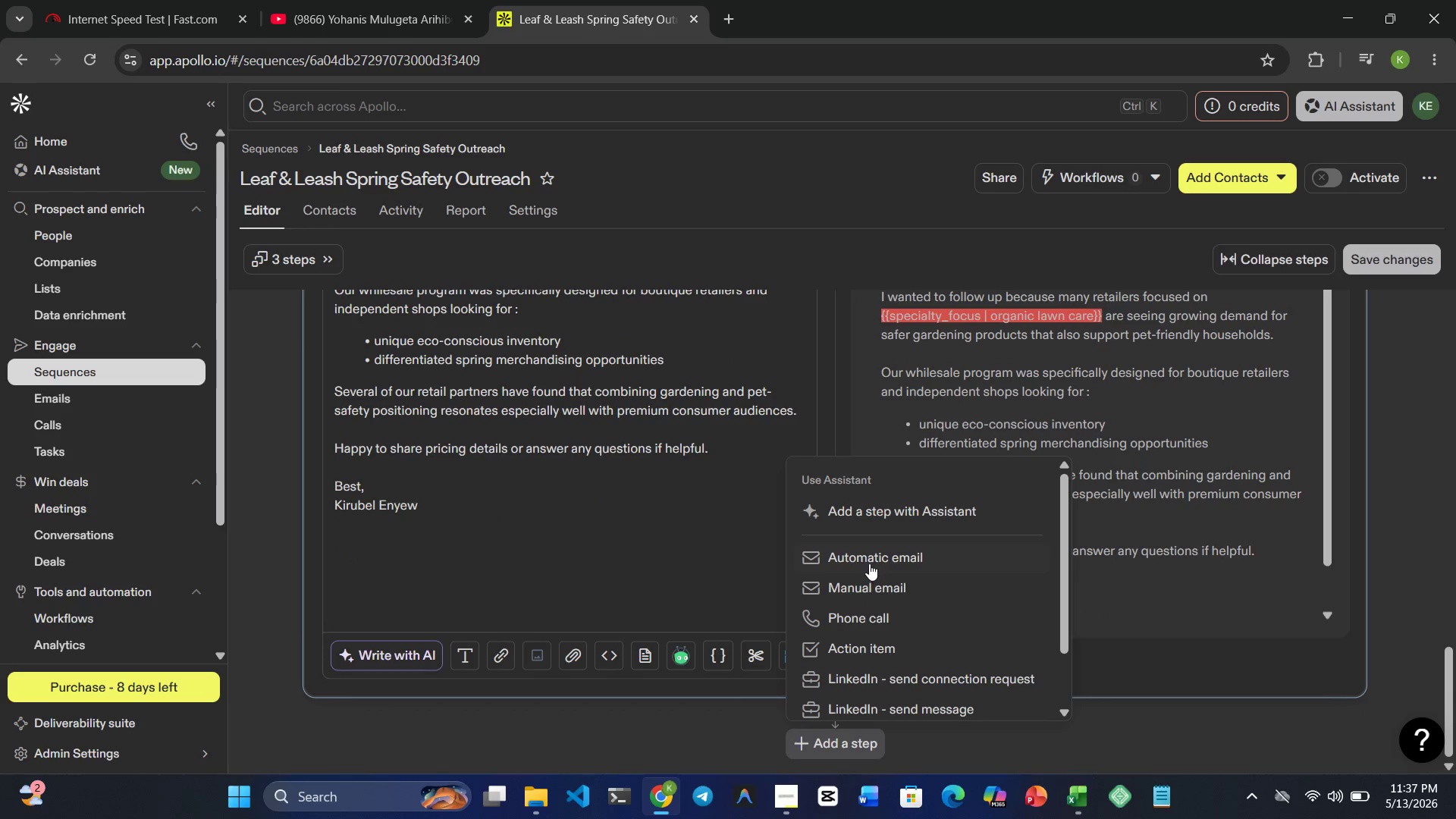 
left_click([870, 558])
 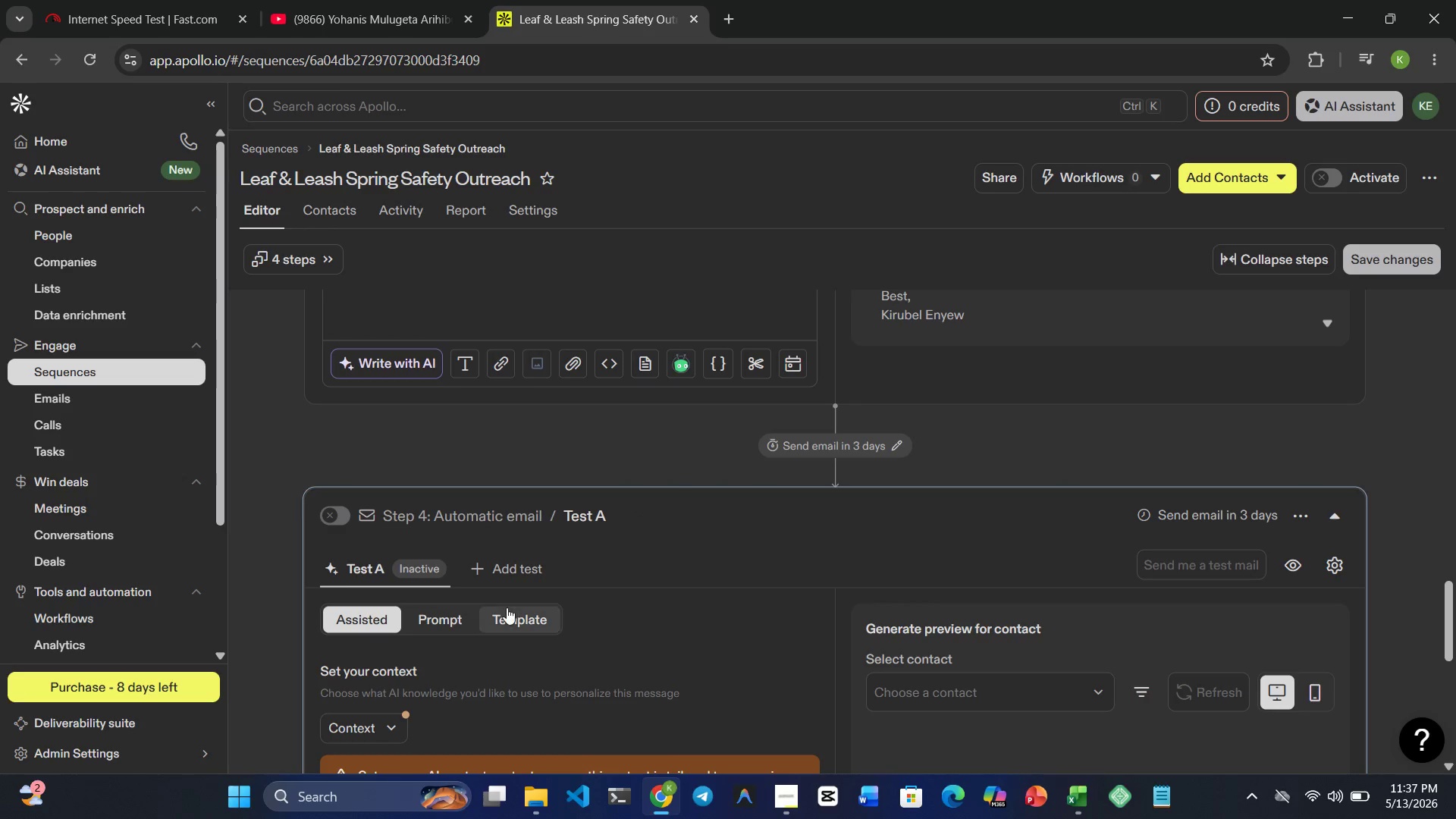 
wait(5.77)
 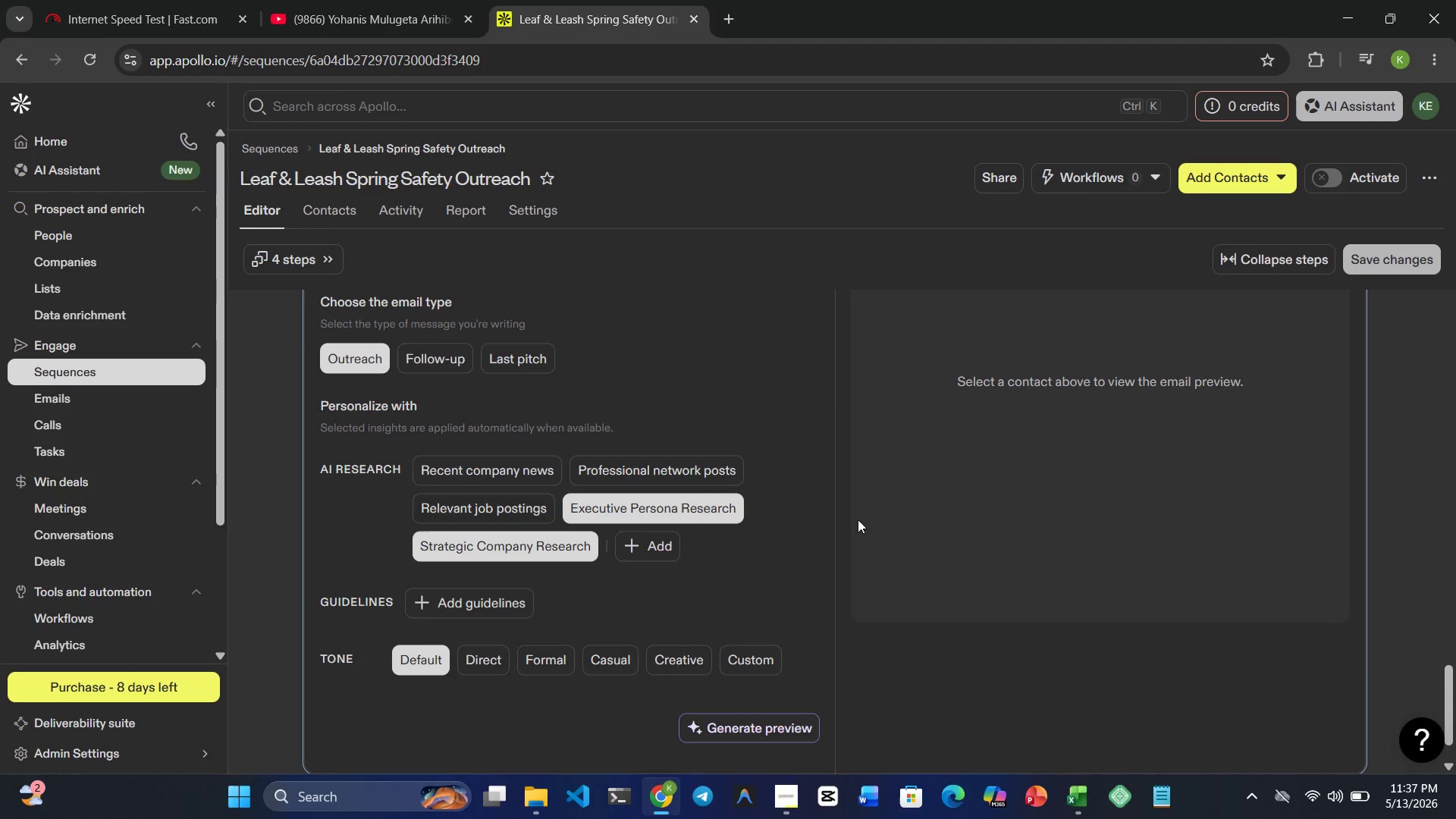 
left_click_drag(start_coordinate=[1197, 527], to_coordinate=[1214, 513])
 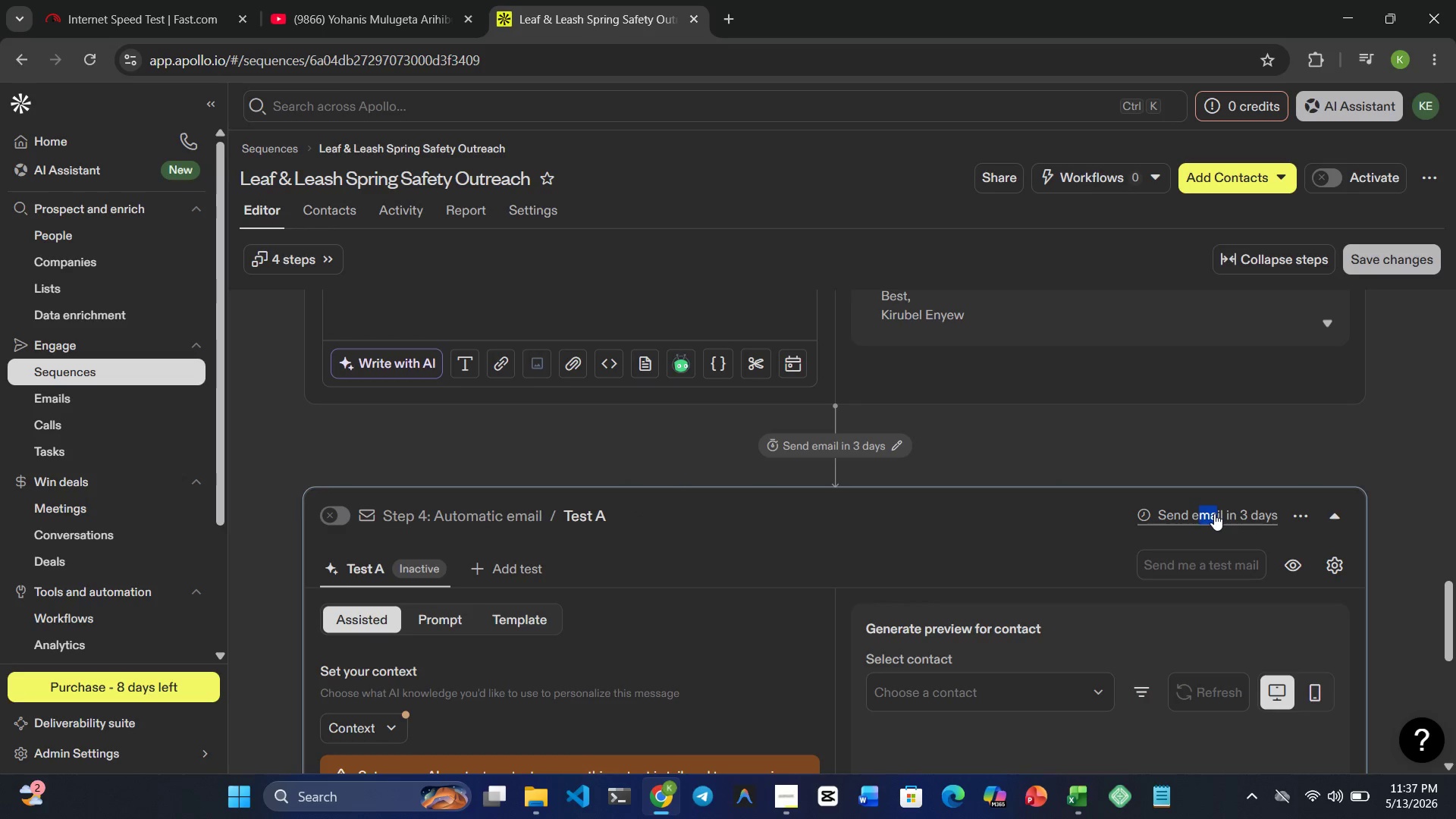 
left_click([1214, 513])
 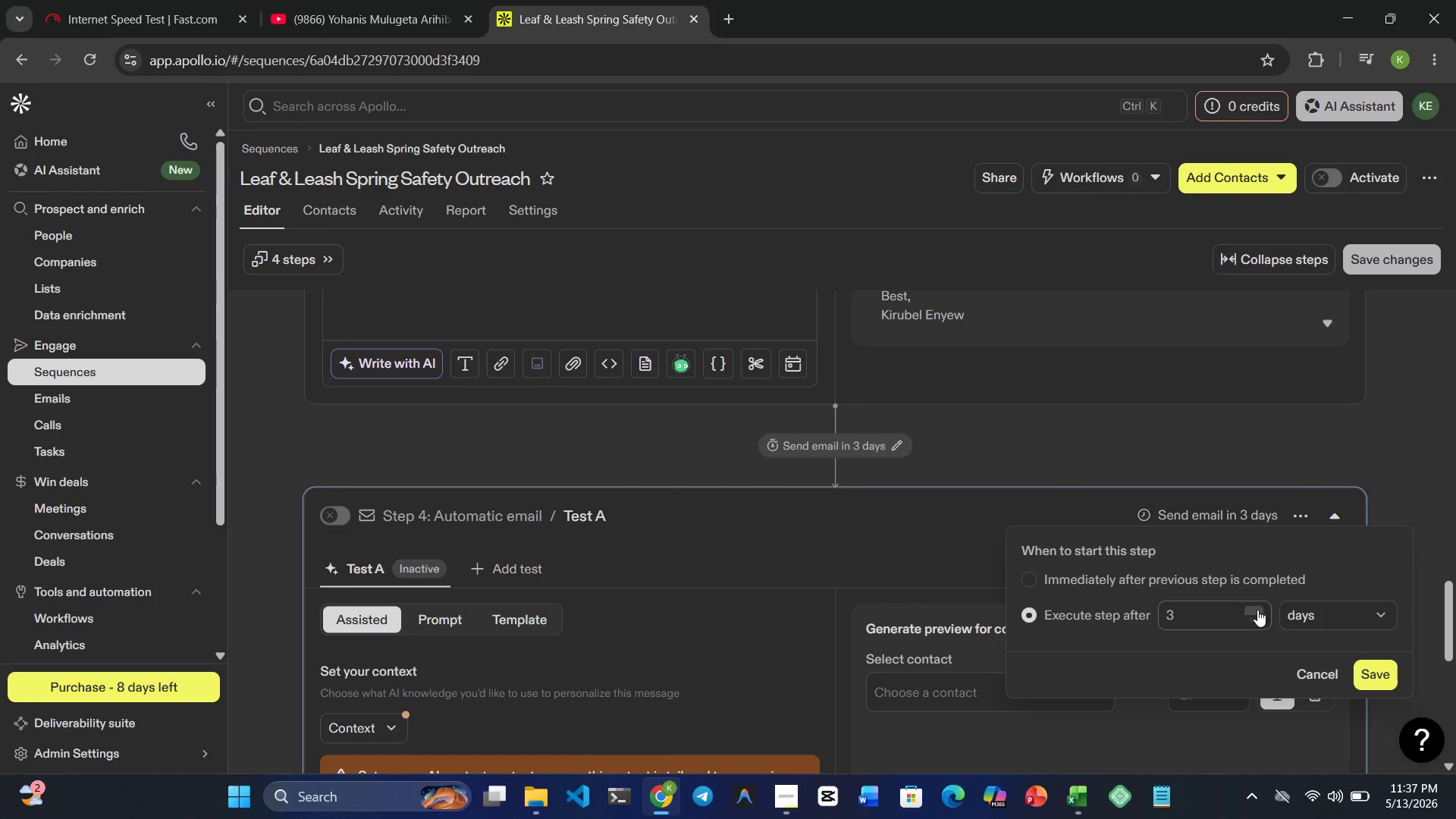 
double_click([1257, 609])
 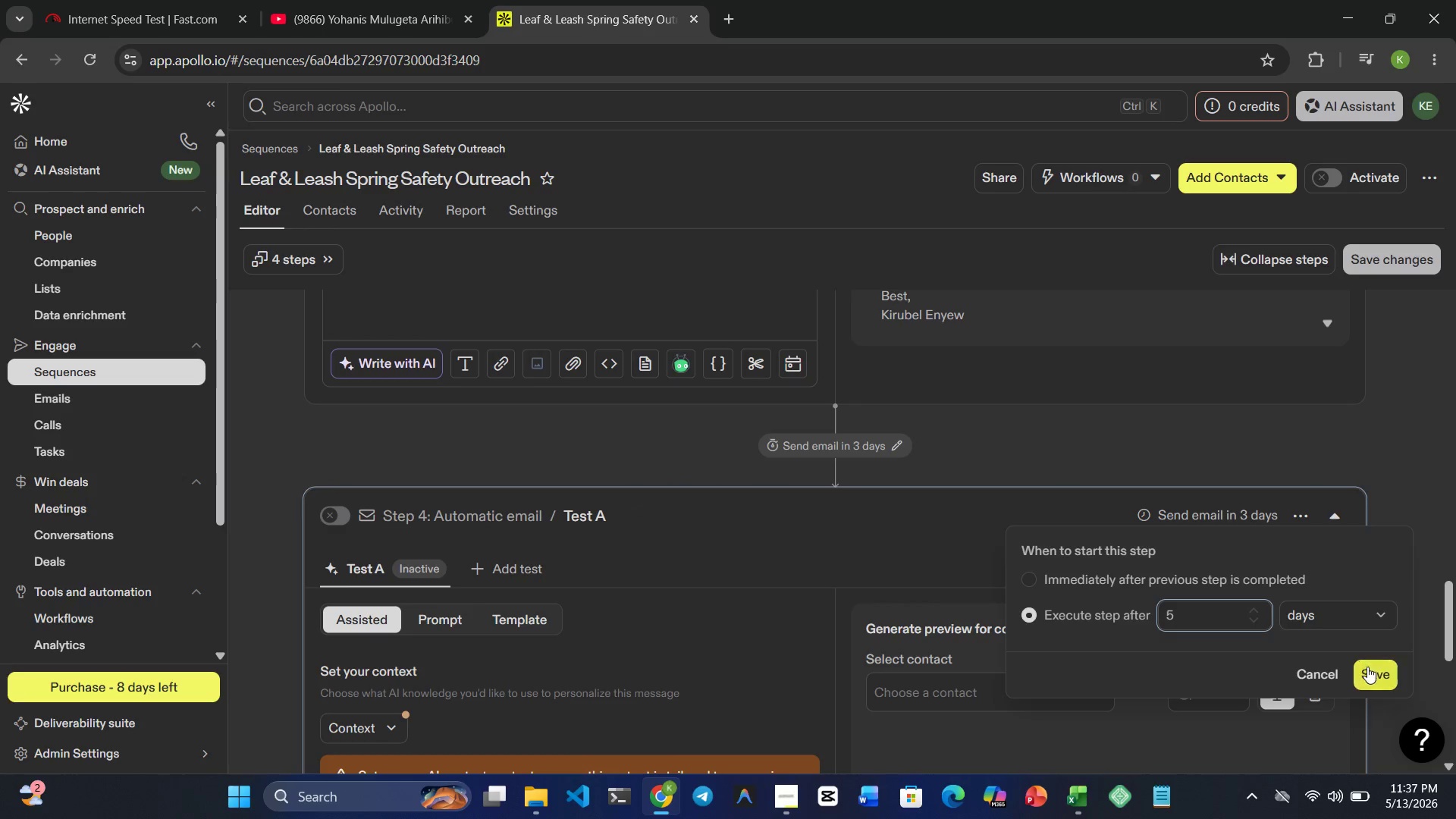 
left_click([1374, 673])
 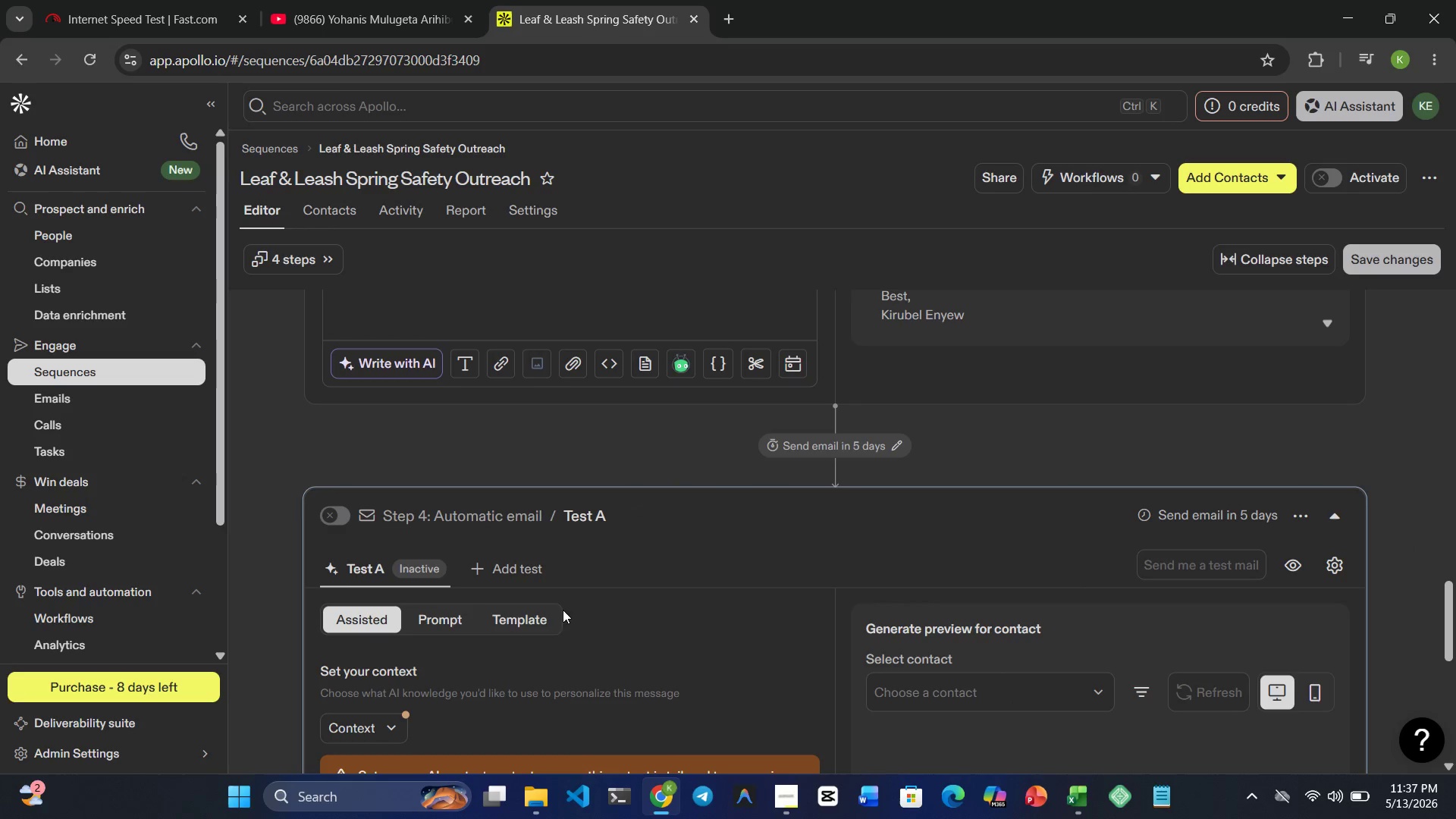 
left_click([554, 610])
 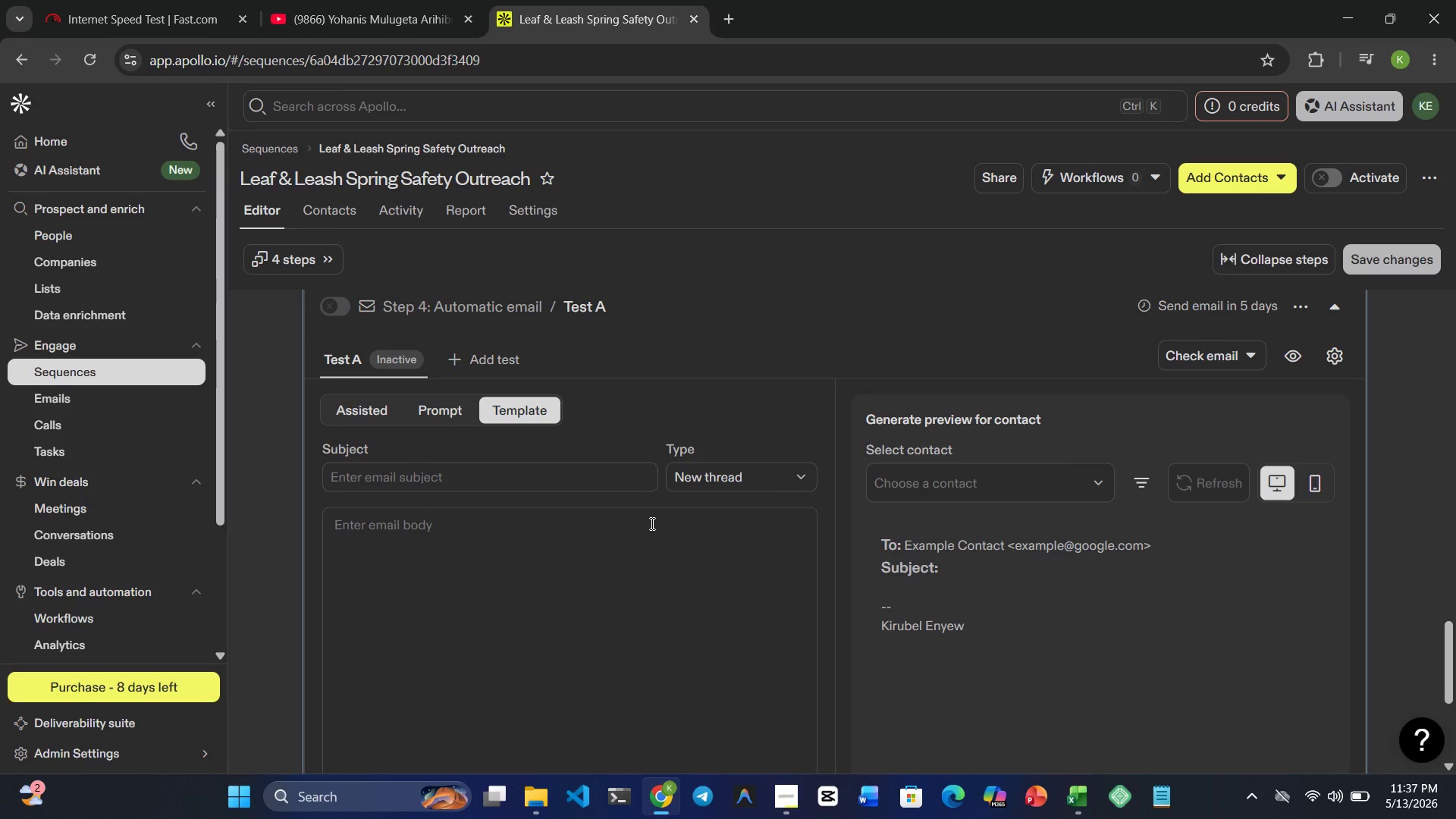 
wait(17.95)
 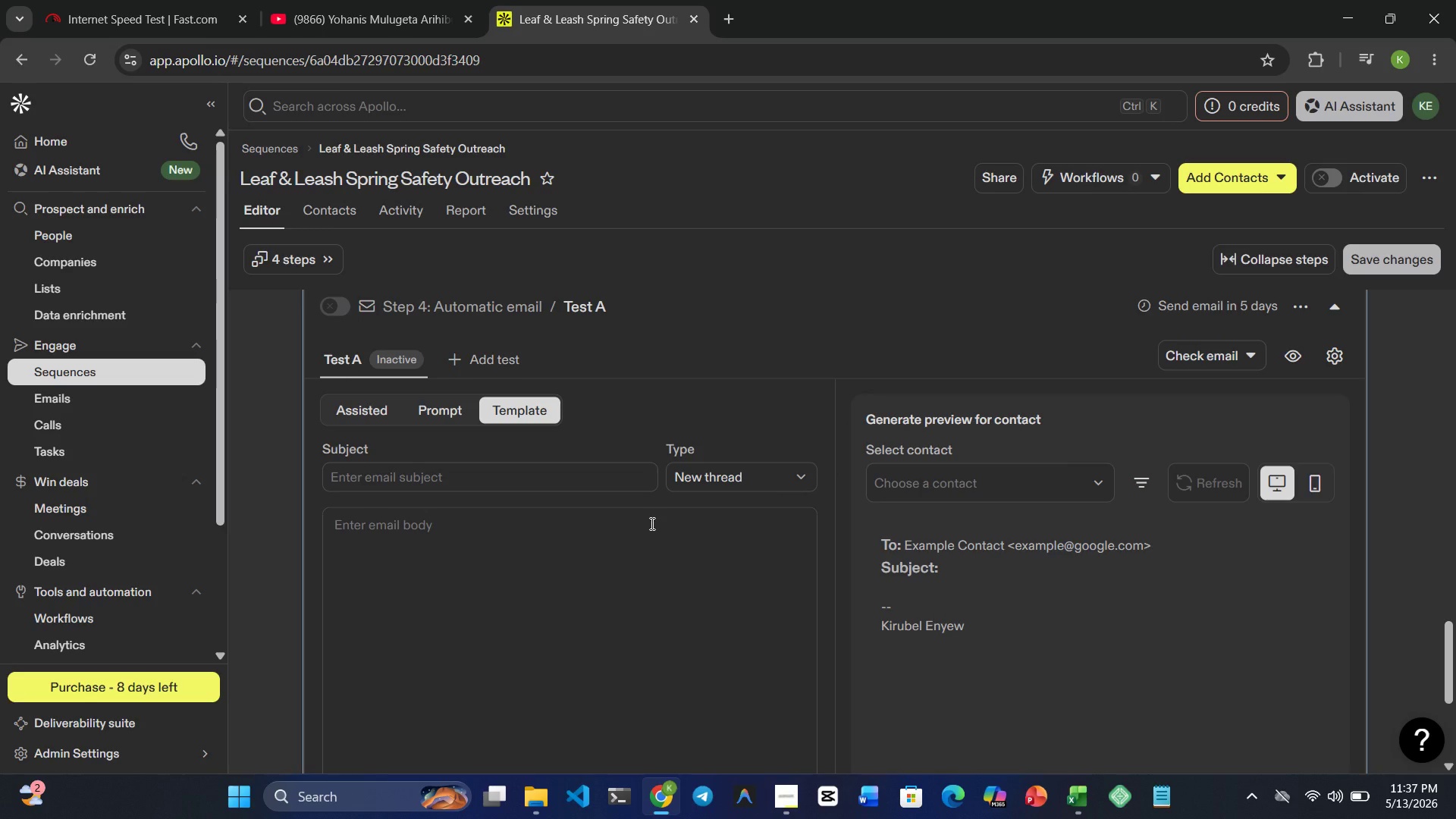 
left_click([459, 482])
 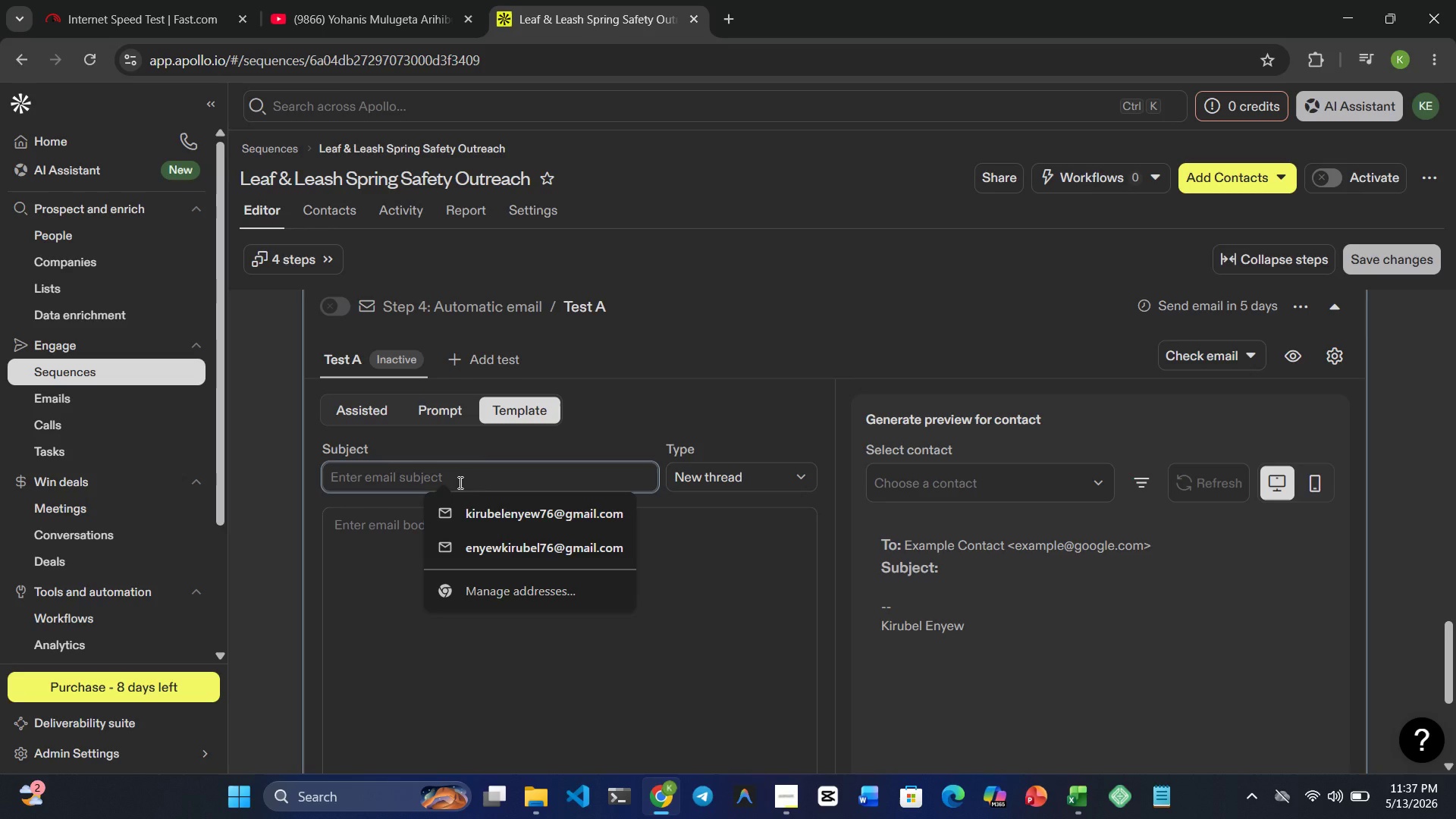 
type(Would you like a sample kit?)
 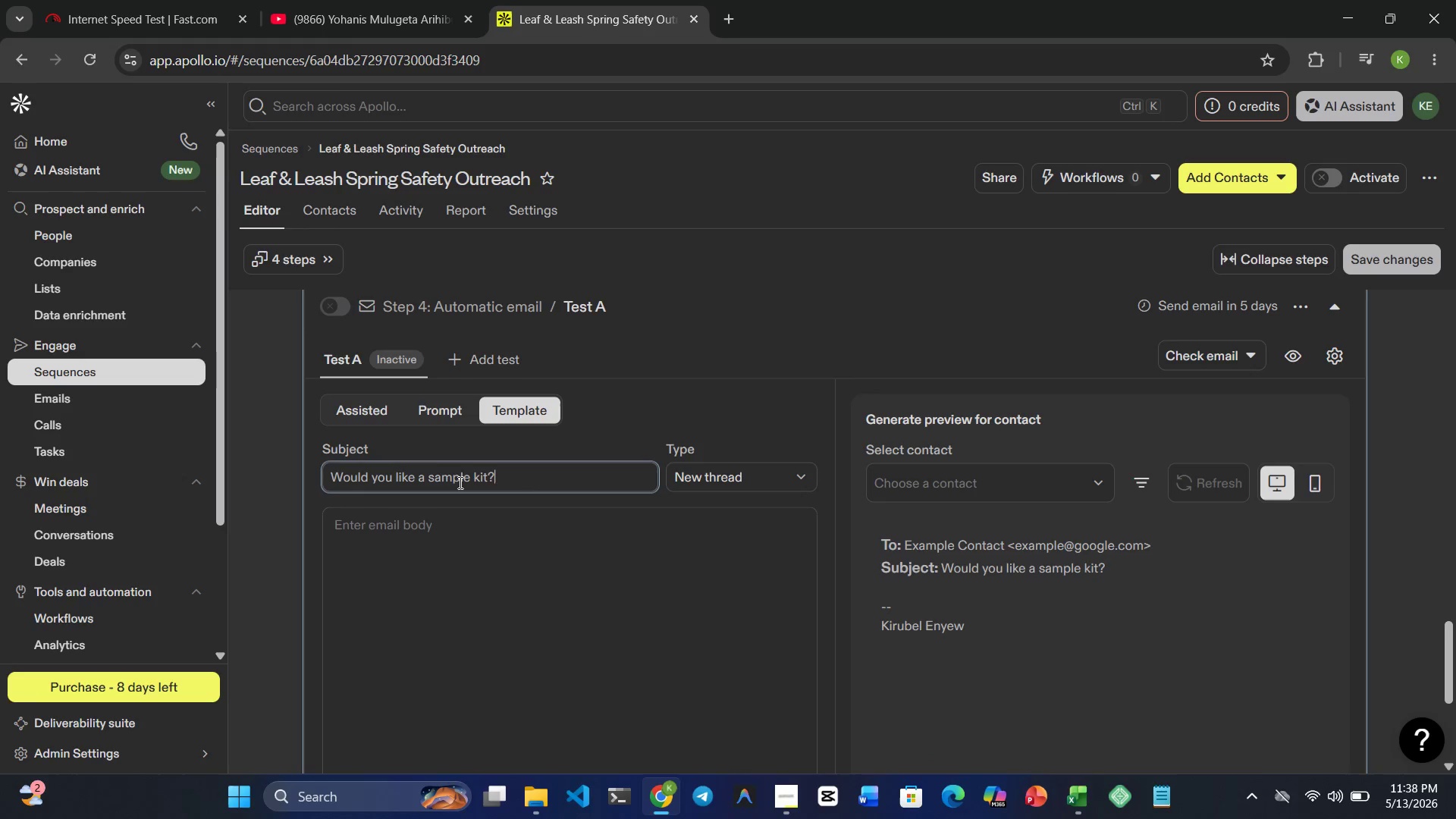 
wait(7.61)
 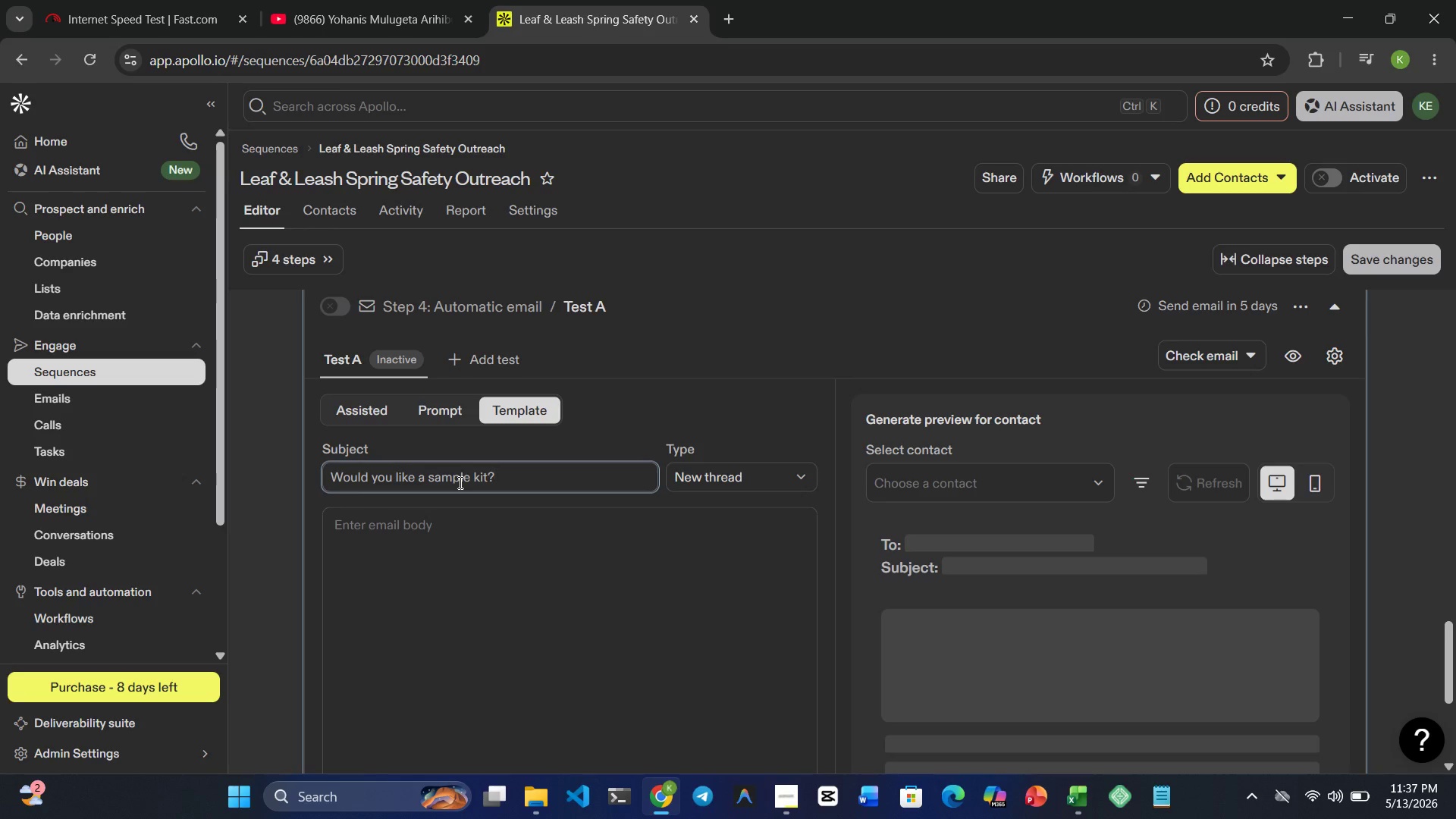 
left_click([385, 538])
 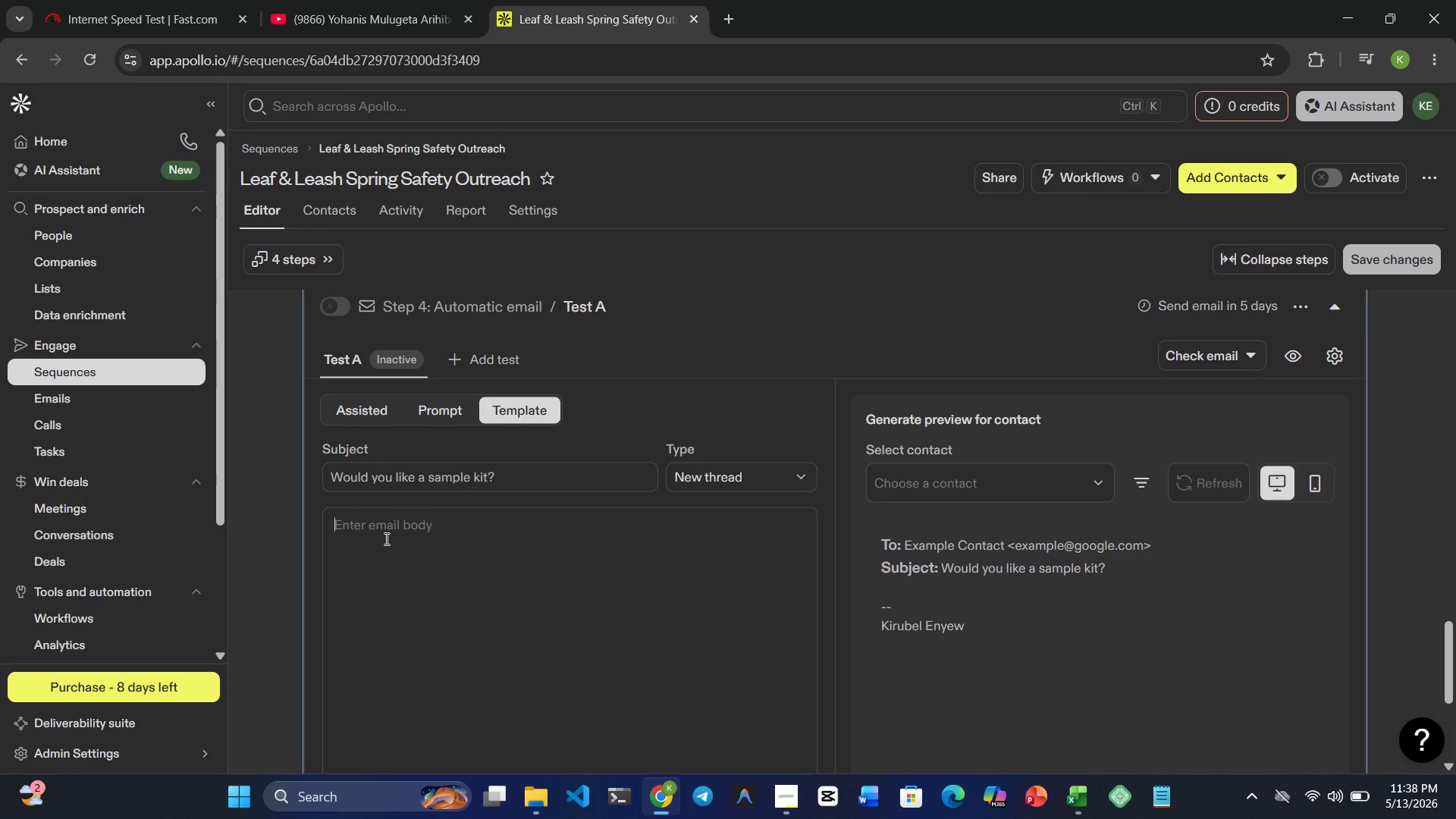 
type(Hi }})
 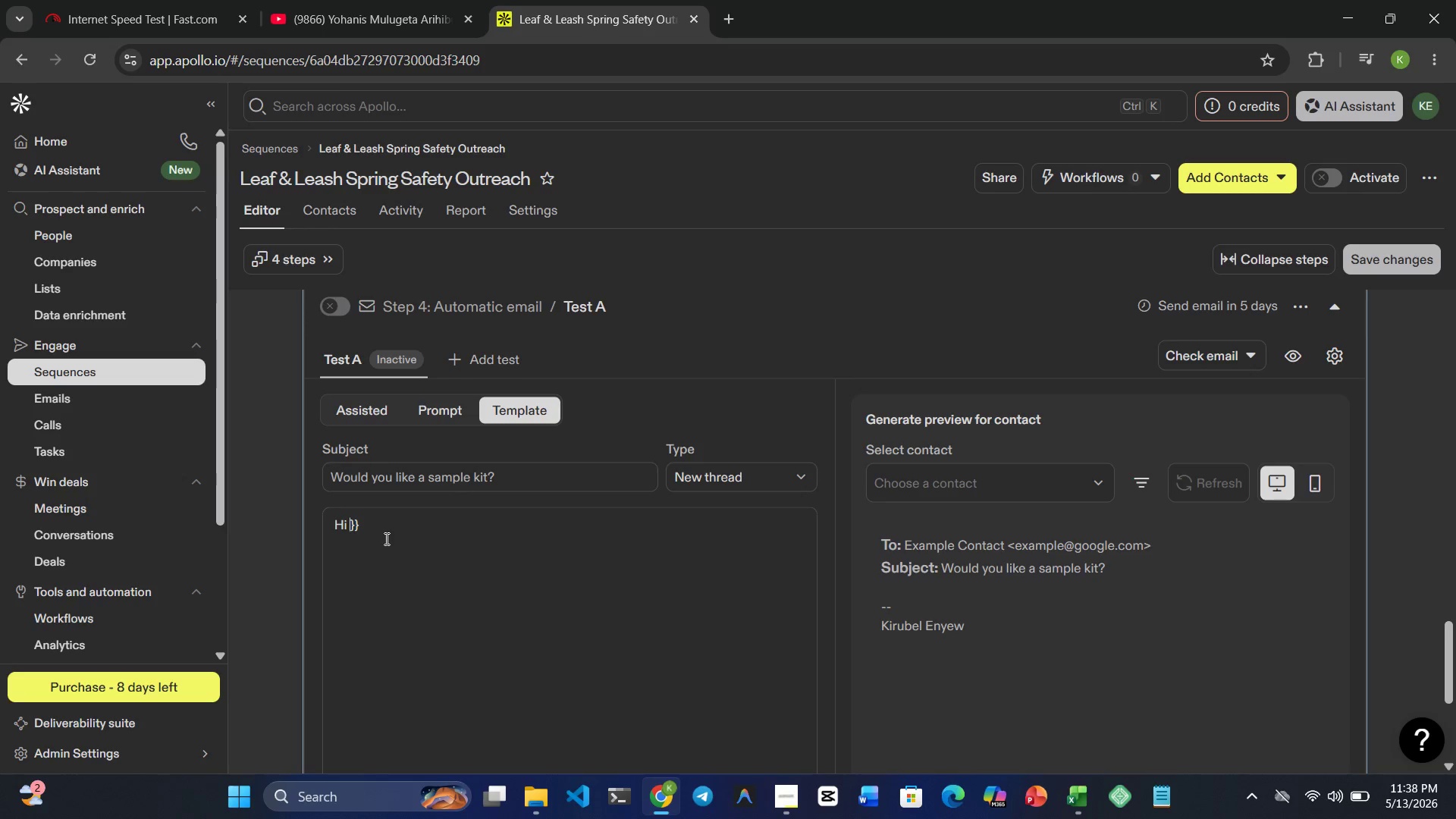 
 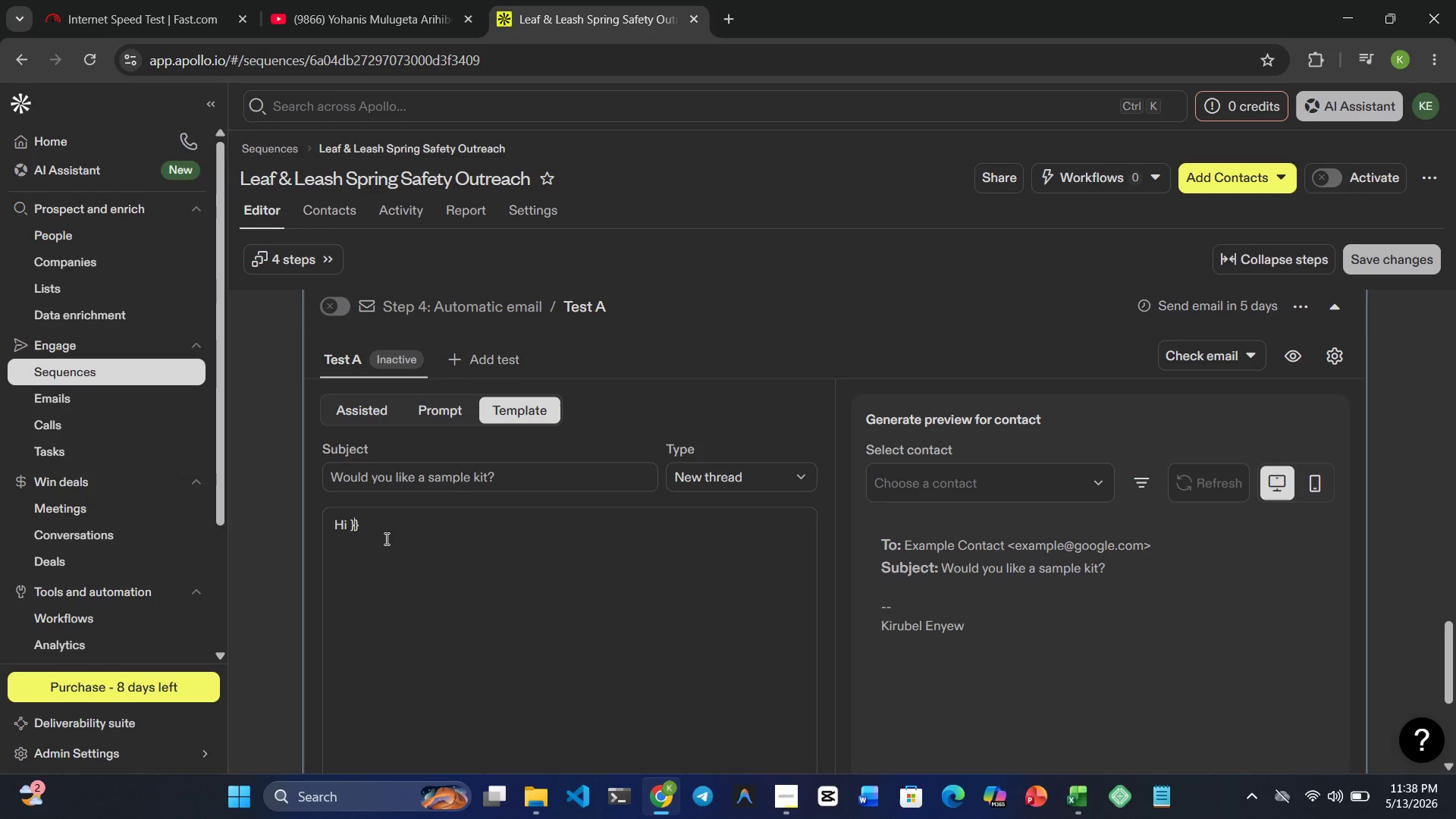 
key(ArrowLeft)
 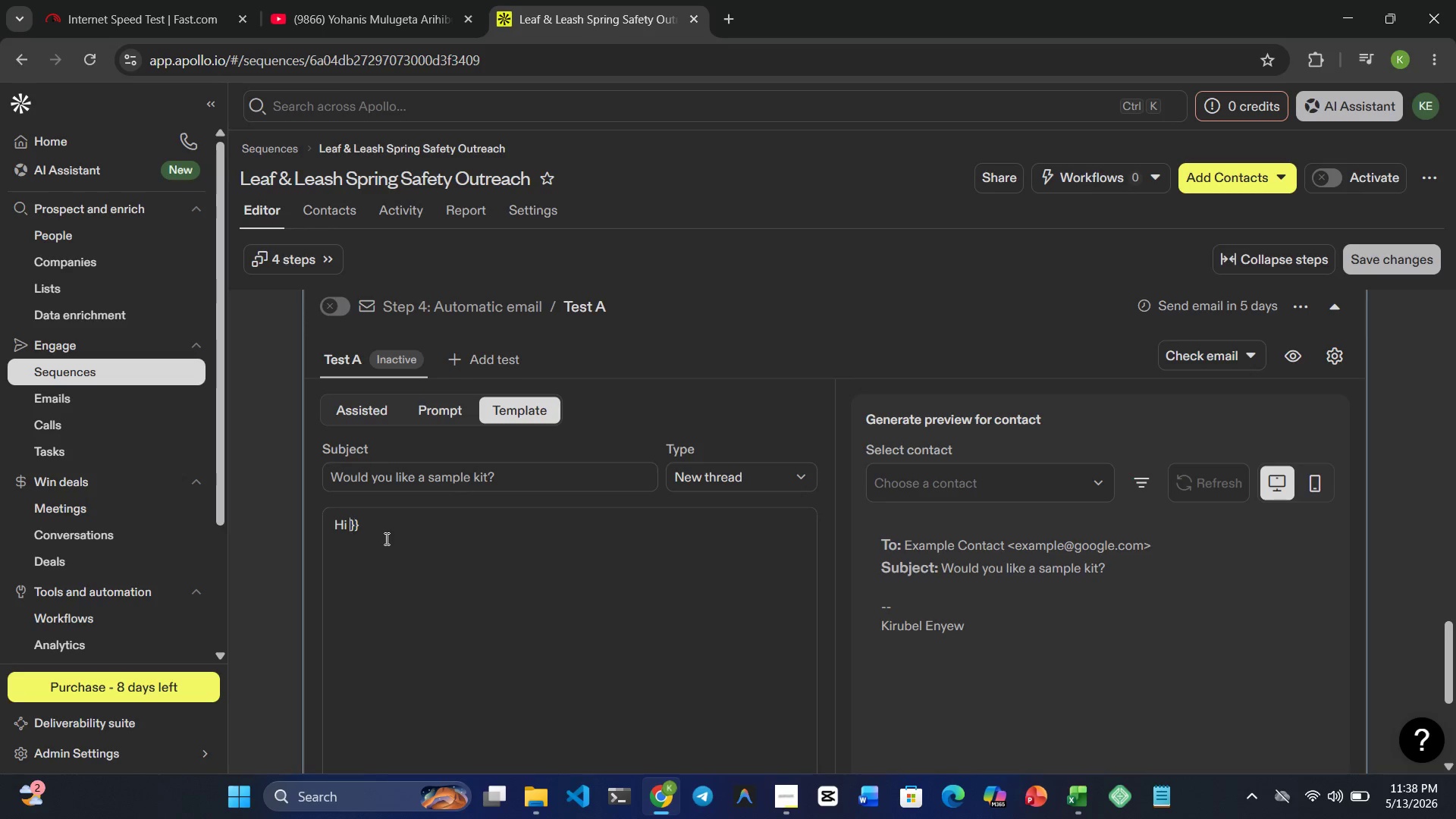 
key(ArrowLeft)
 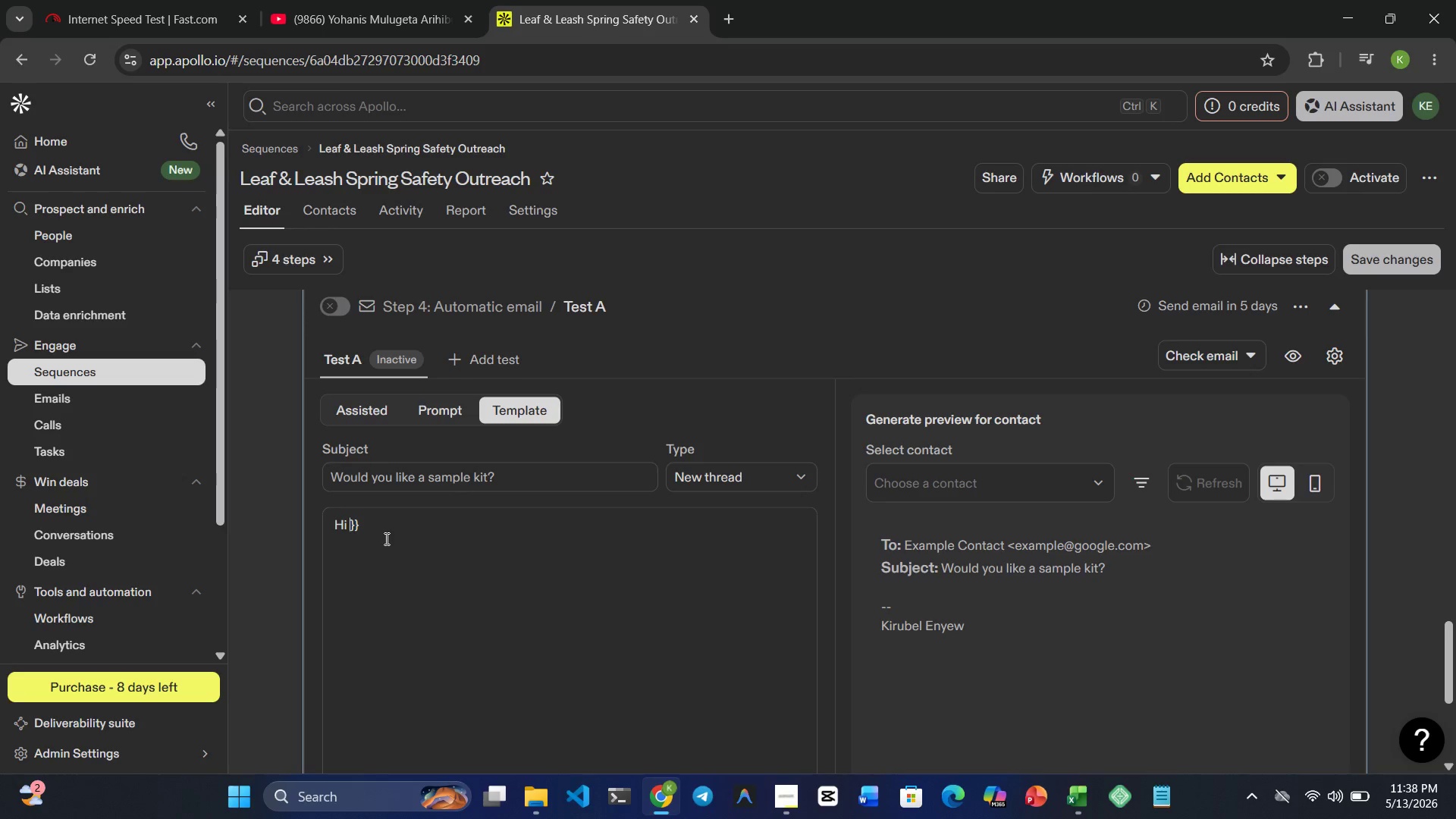 
type({{first_name | there)
 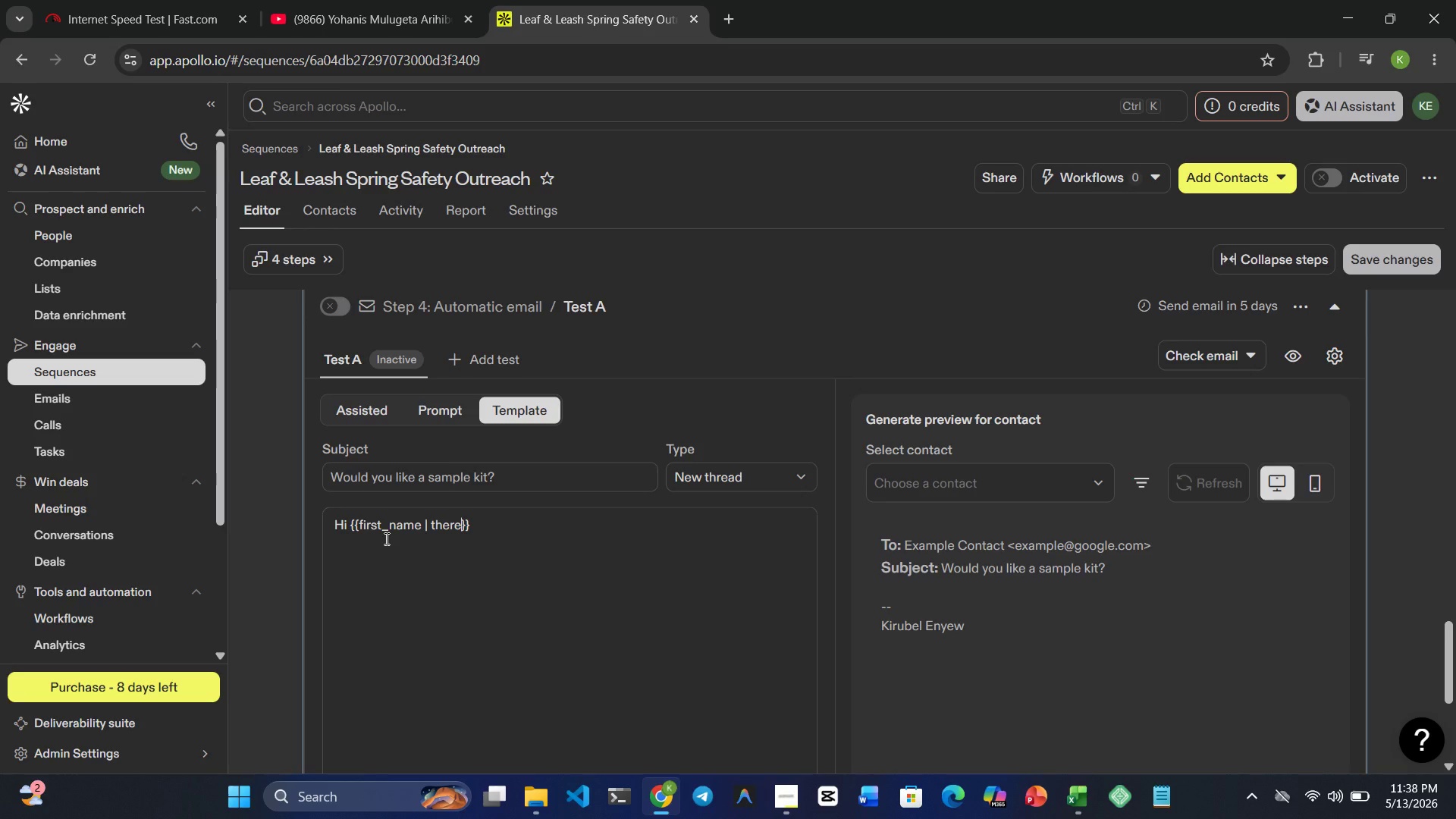 
key(ArrowRight)
 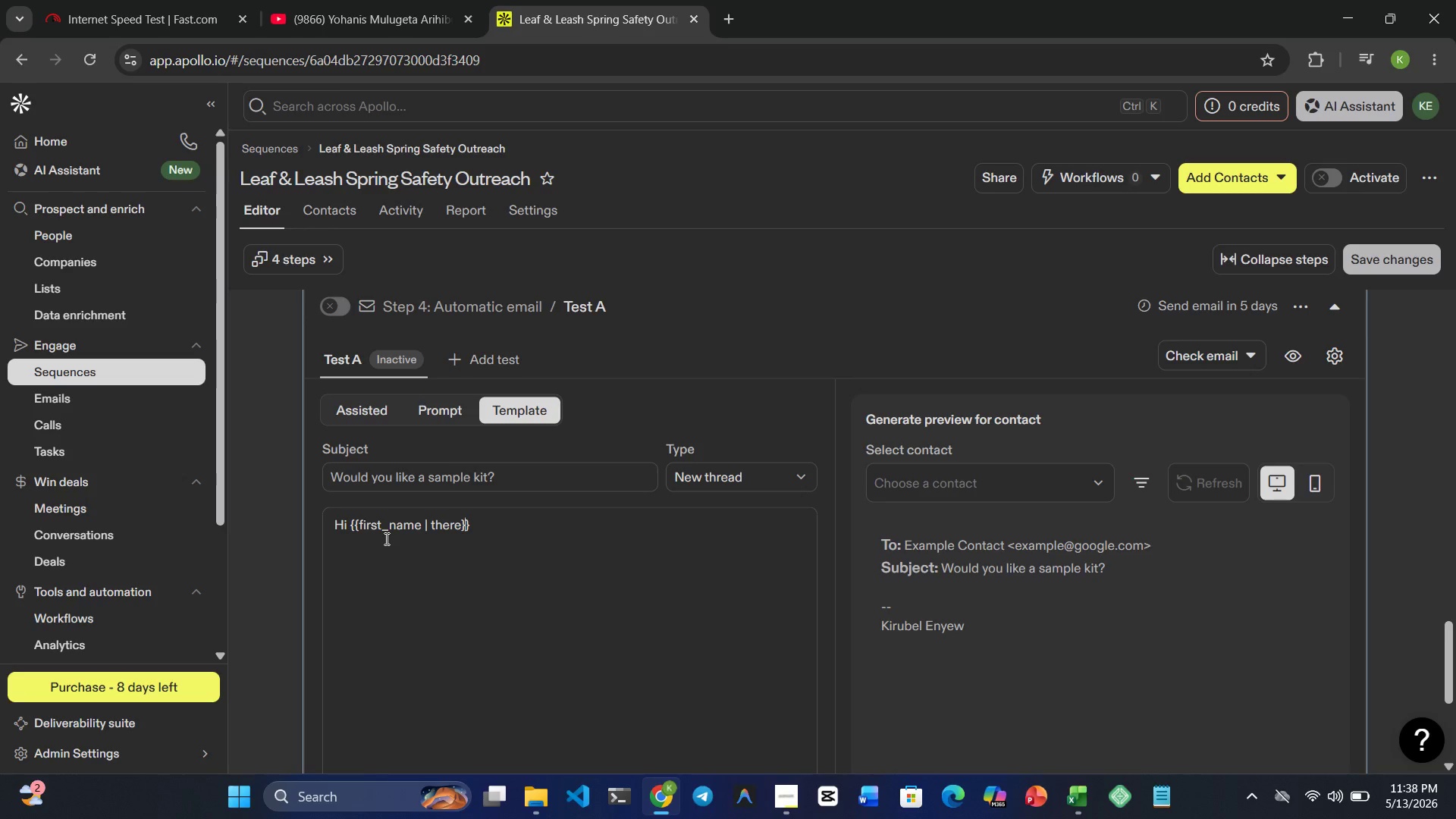 
key(ArrowRight)
 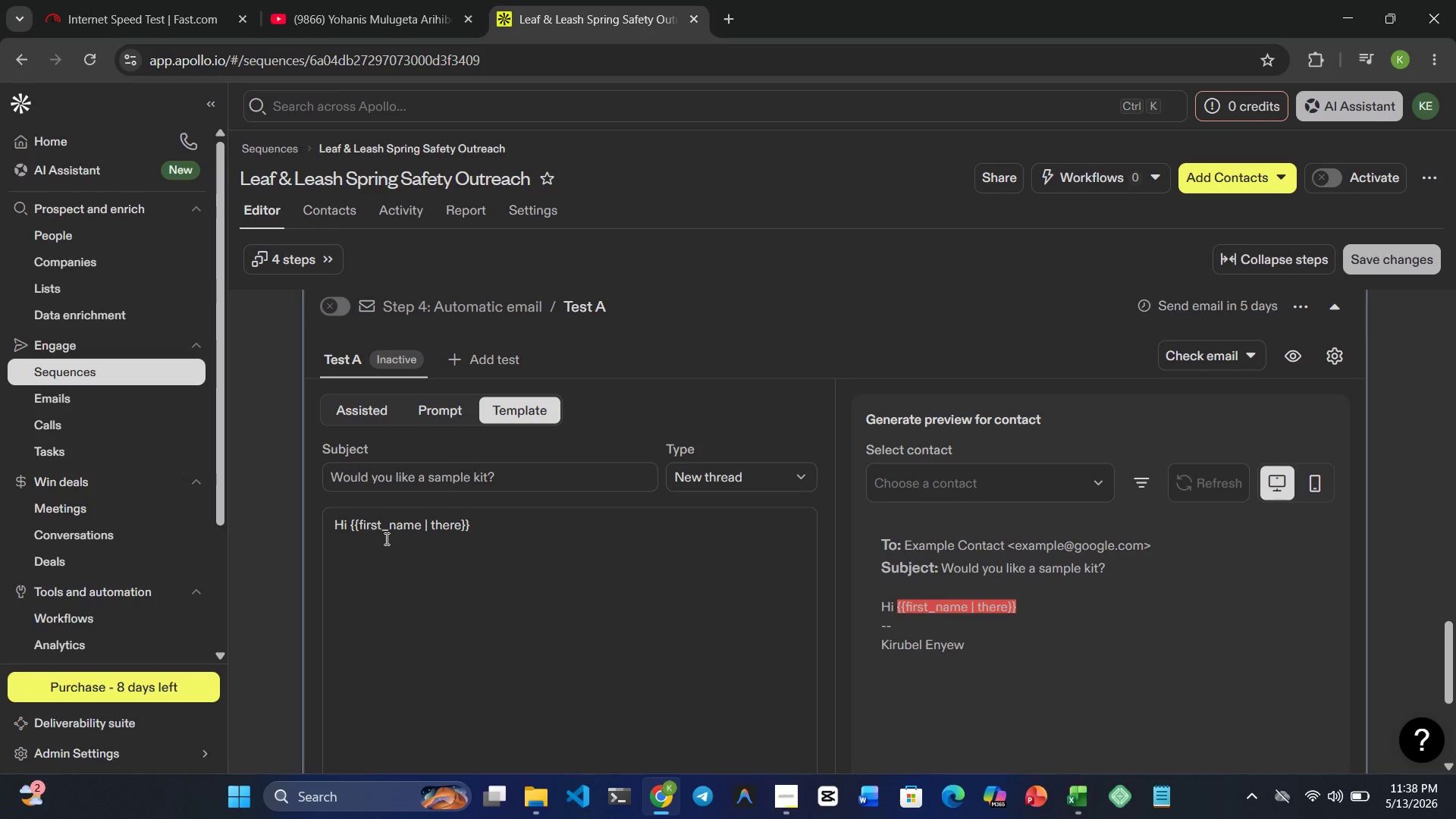 
key(Comma)
 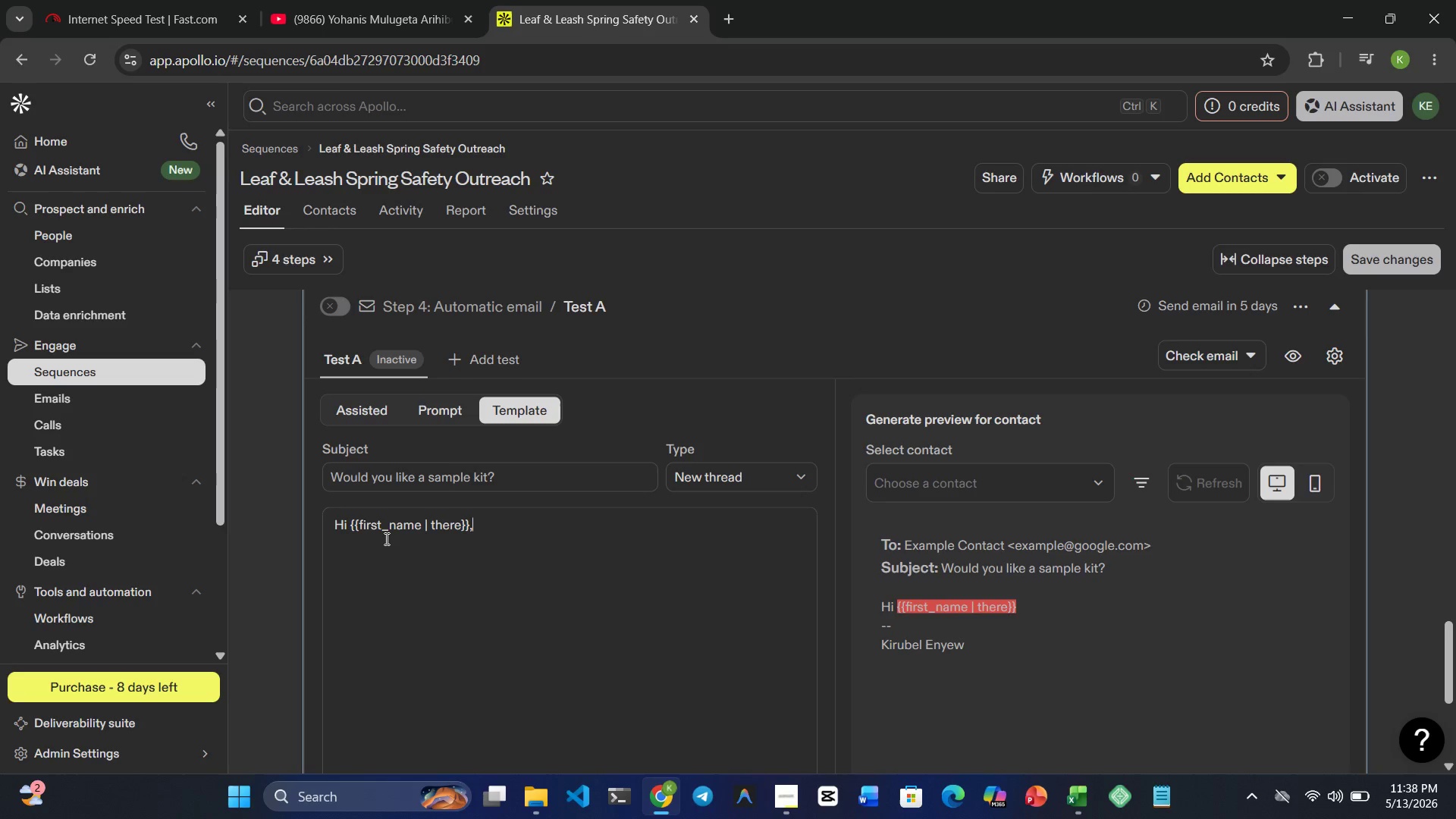 
key(Enter)
 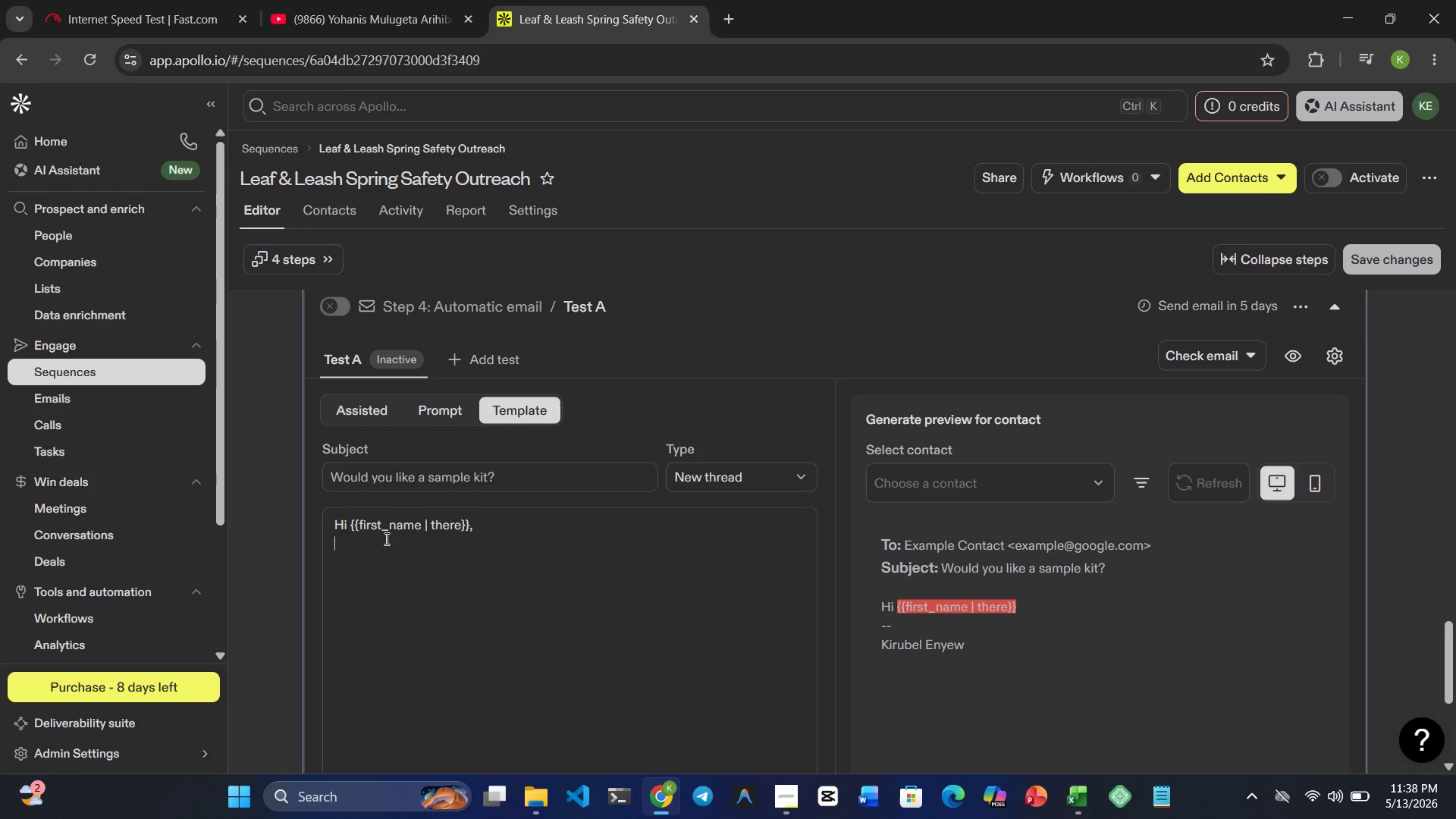 
key(Enter)
 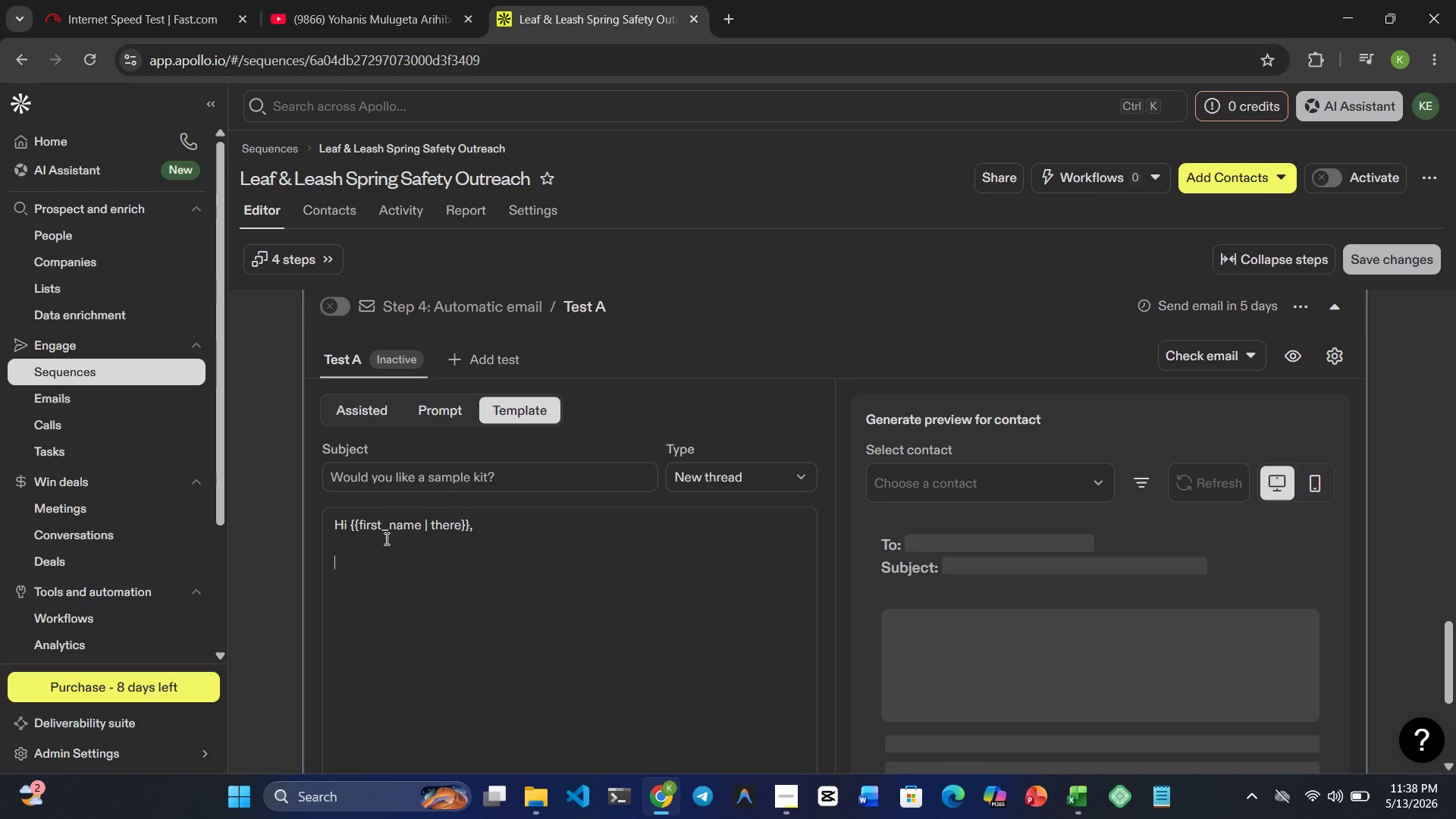 
type(I wanted to )
 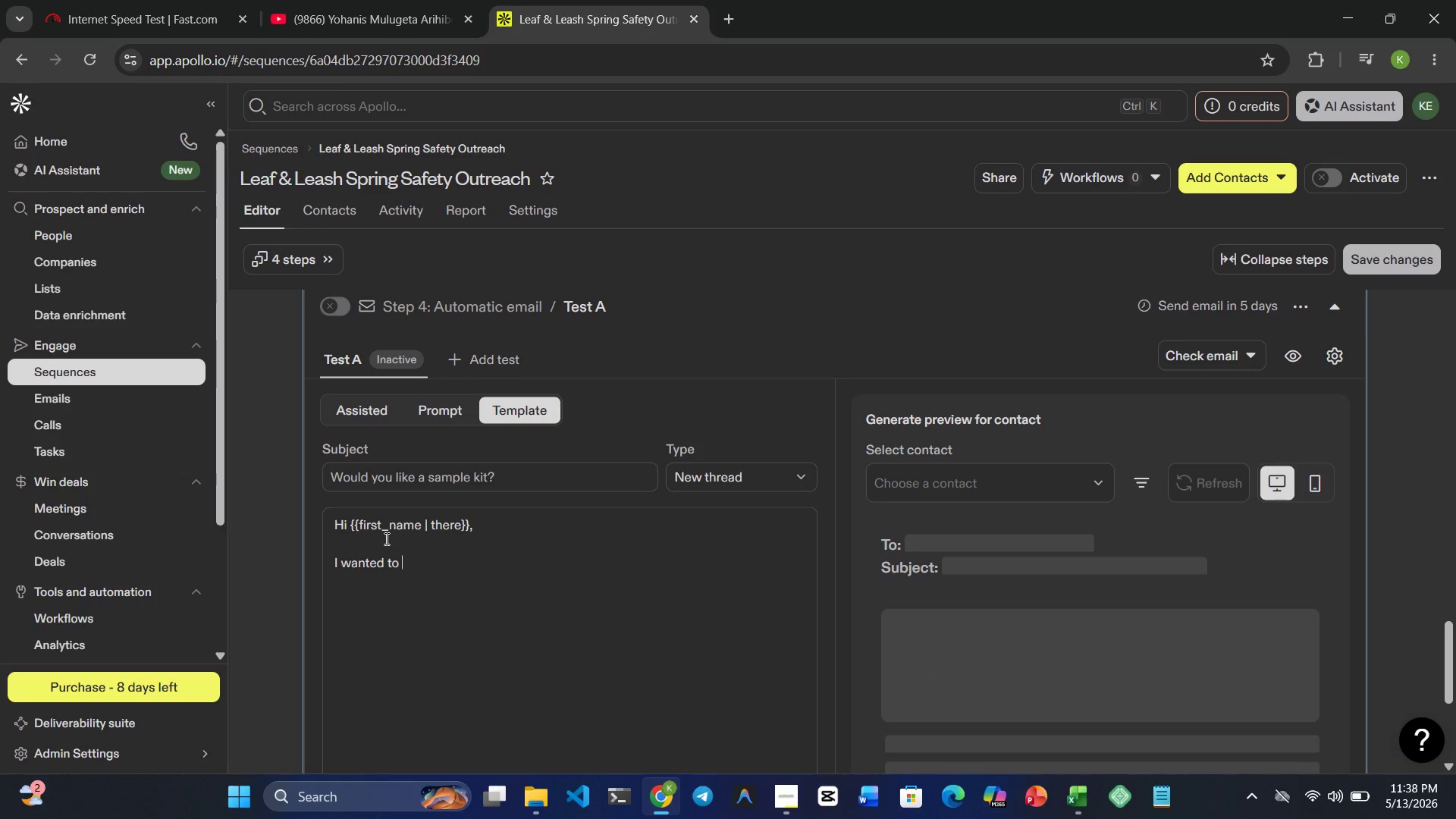 
type(send one final follow-up )
 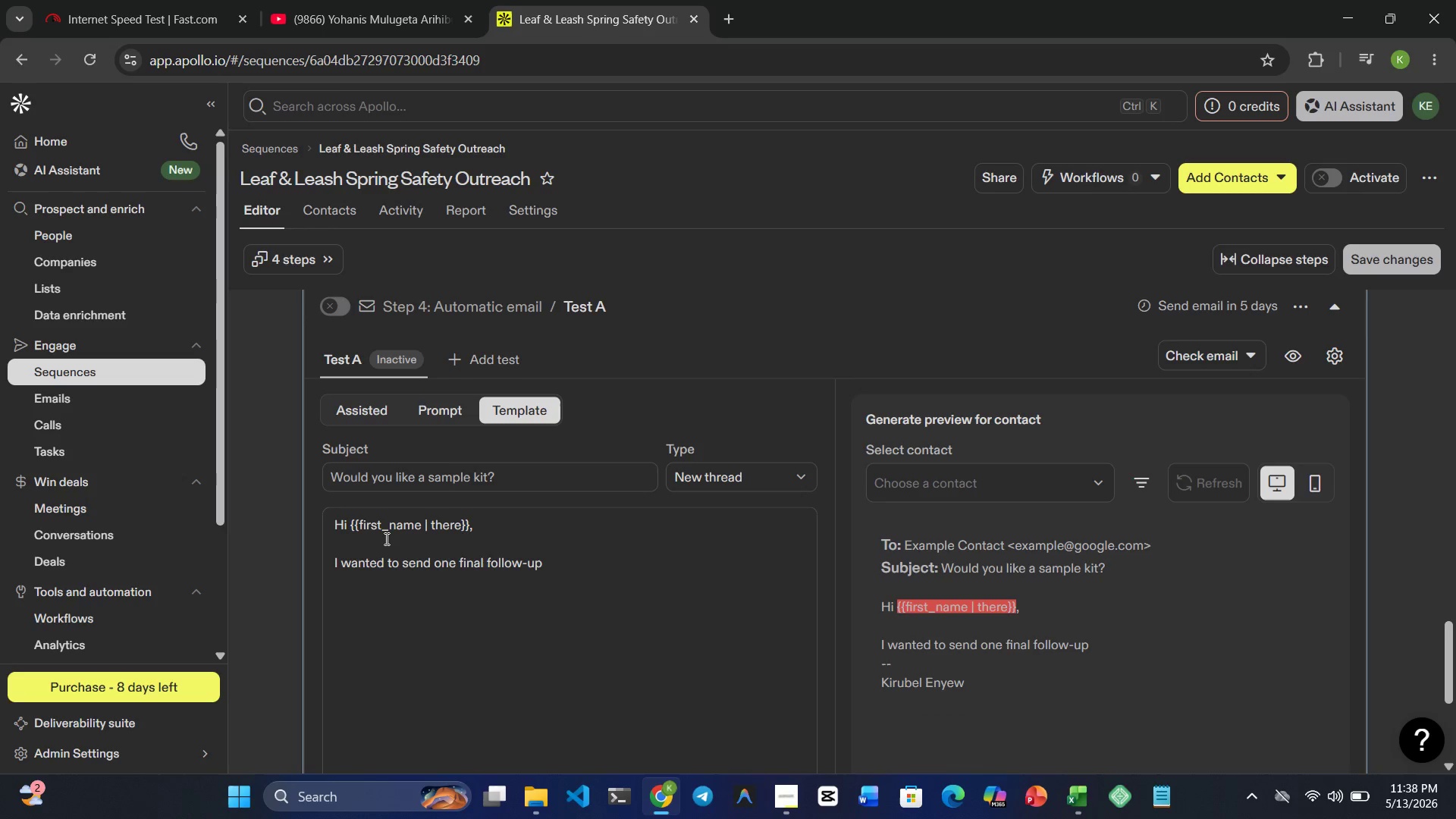 
type(regarding our spring )
key(Backspace)
key(Backspace)
key(Backspace)
key(Backspace)
key(Backspace)
key(Backspace)
key(Backspace)
type(Spring )
 